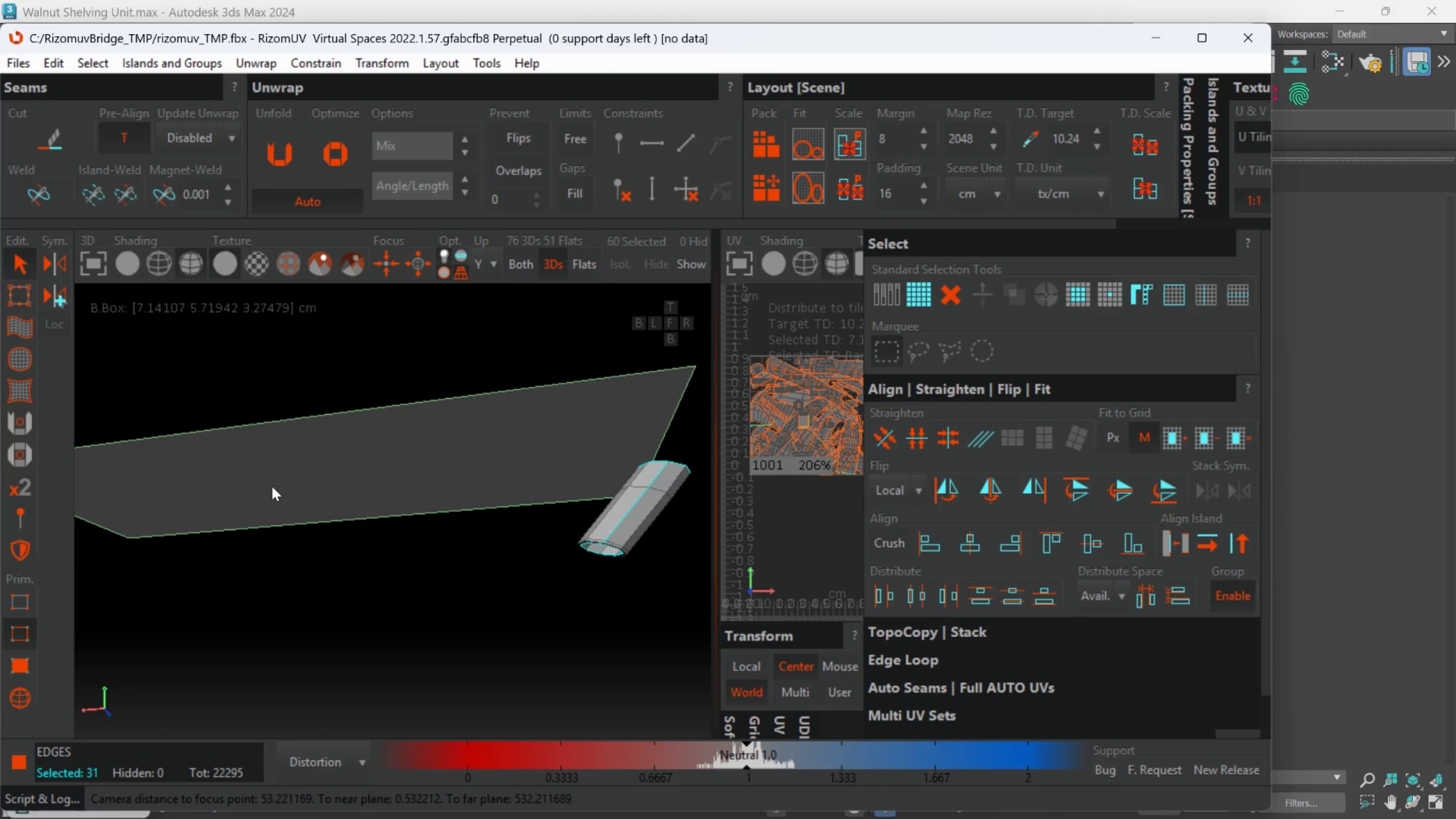 
key(Alt+AltLeft)
 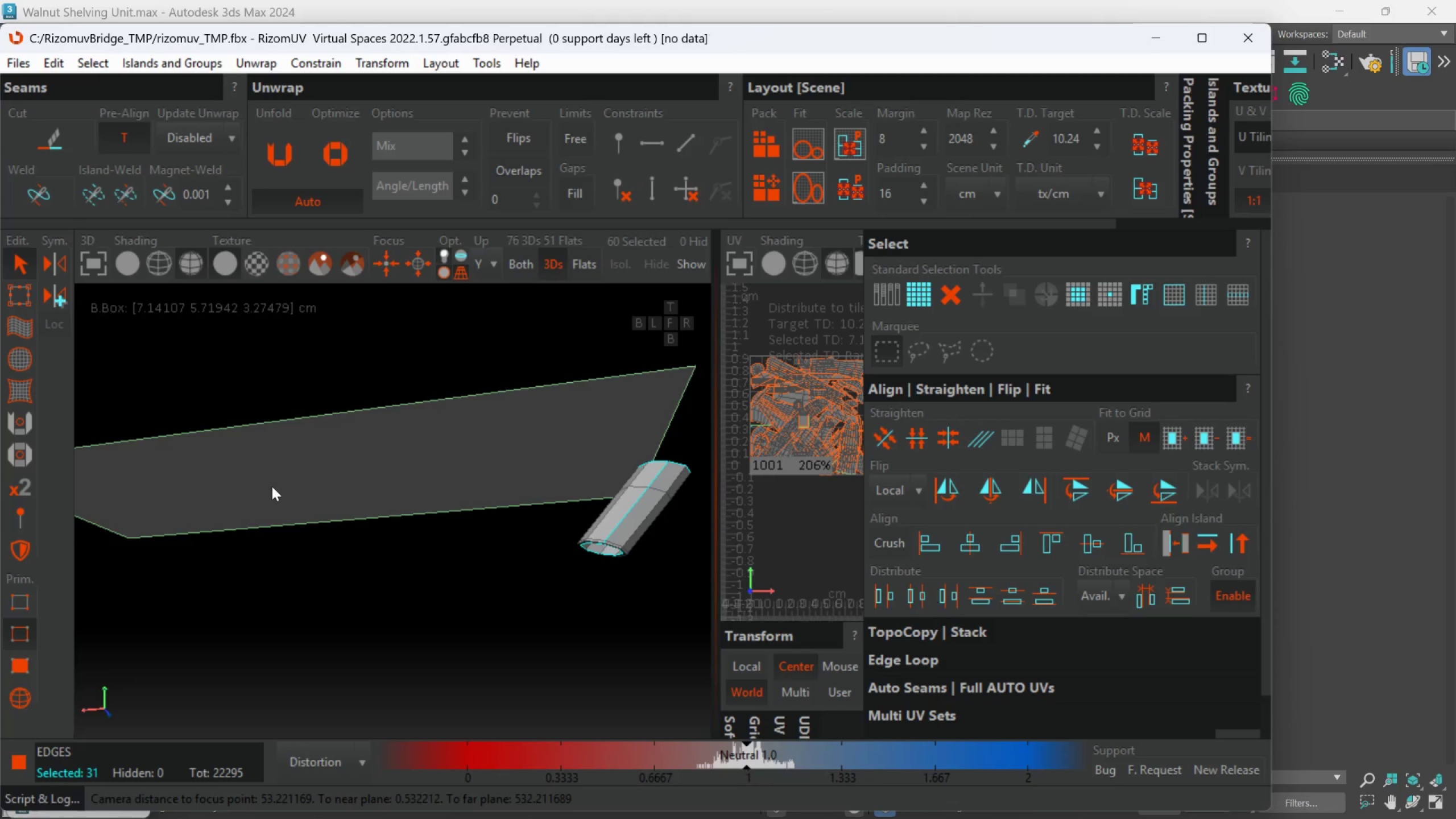 
key(Alt+C)
 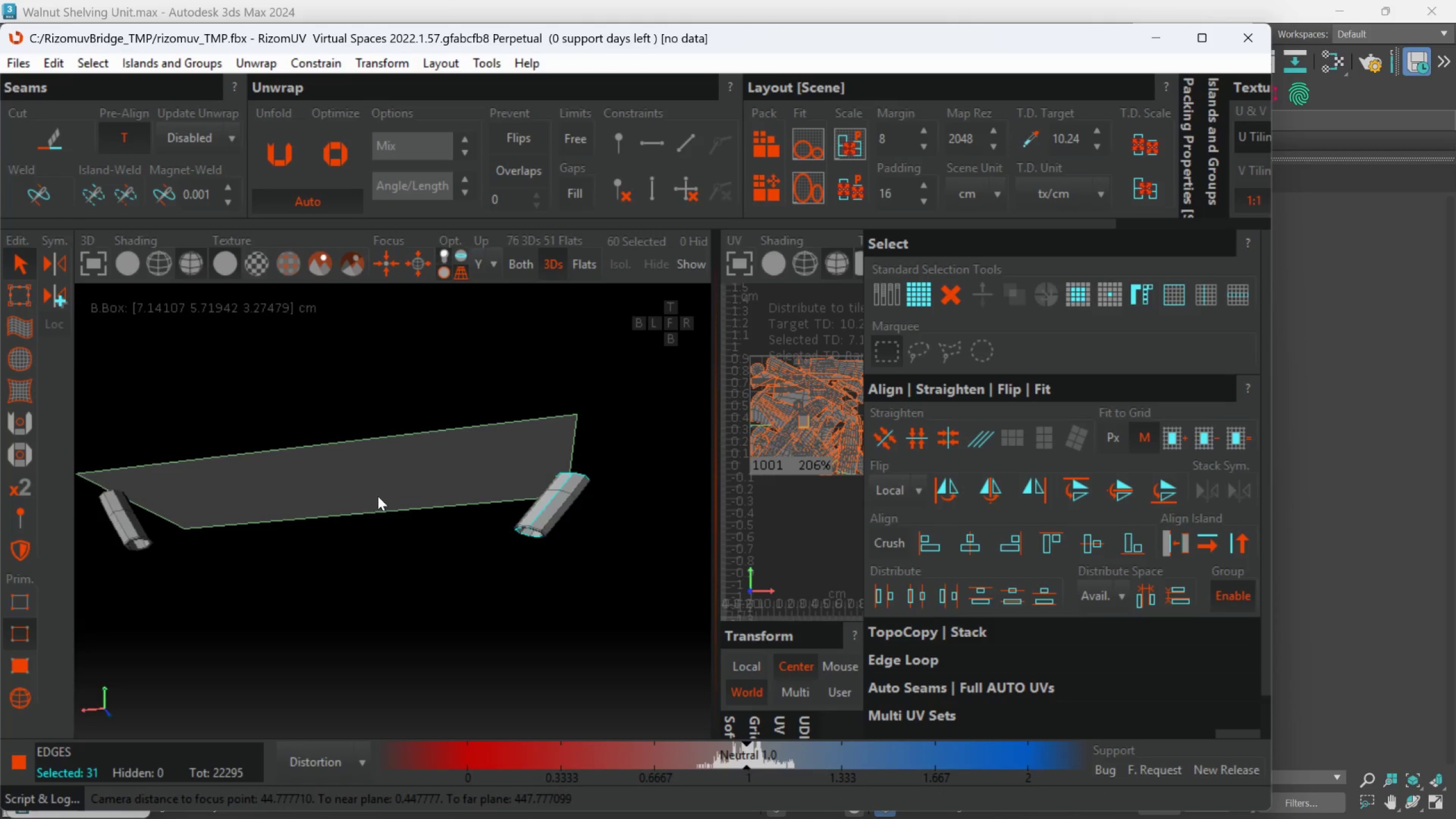 
hold_key(key=AltLeft, duration=0.36)
 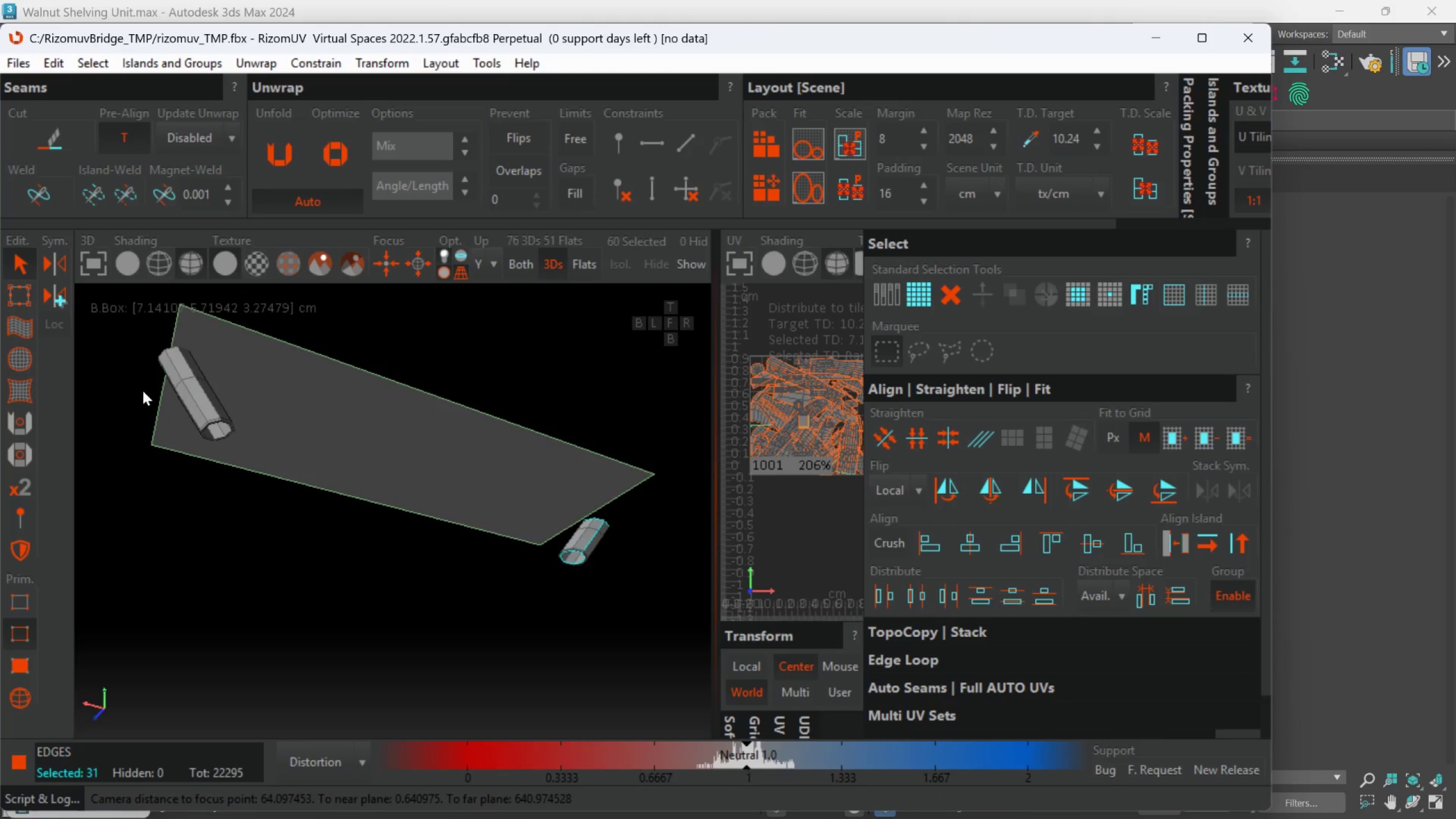 
scroll: coordinate [375, 496], scroll_direction: down, amount: 1.0
 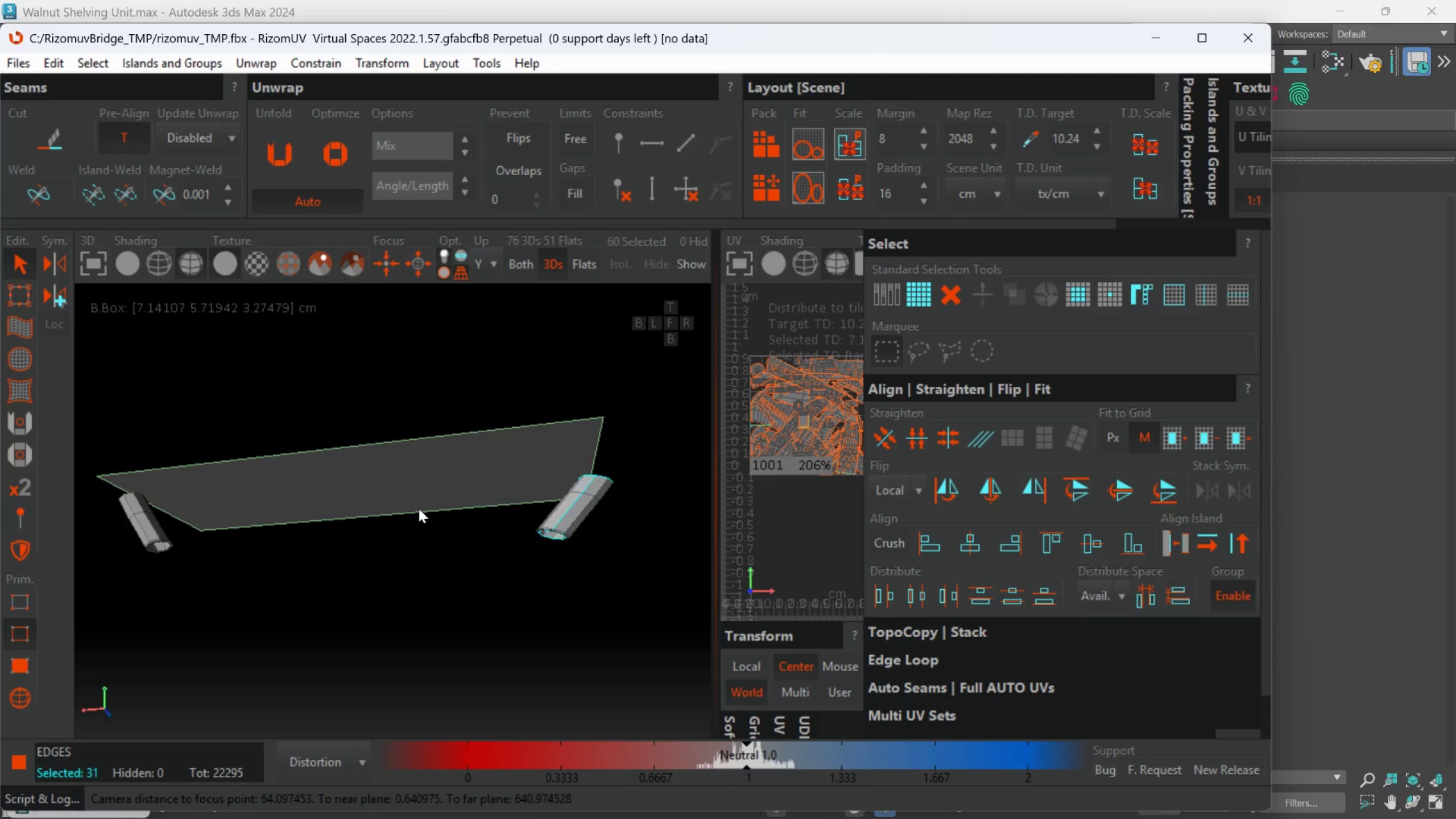 
hold_key(key=AltLeft, duration=0.55)
 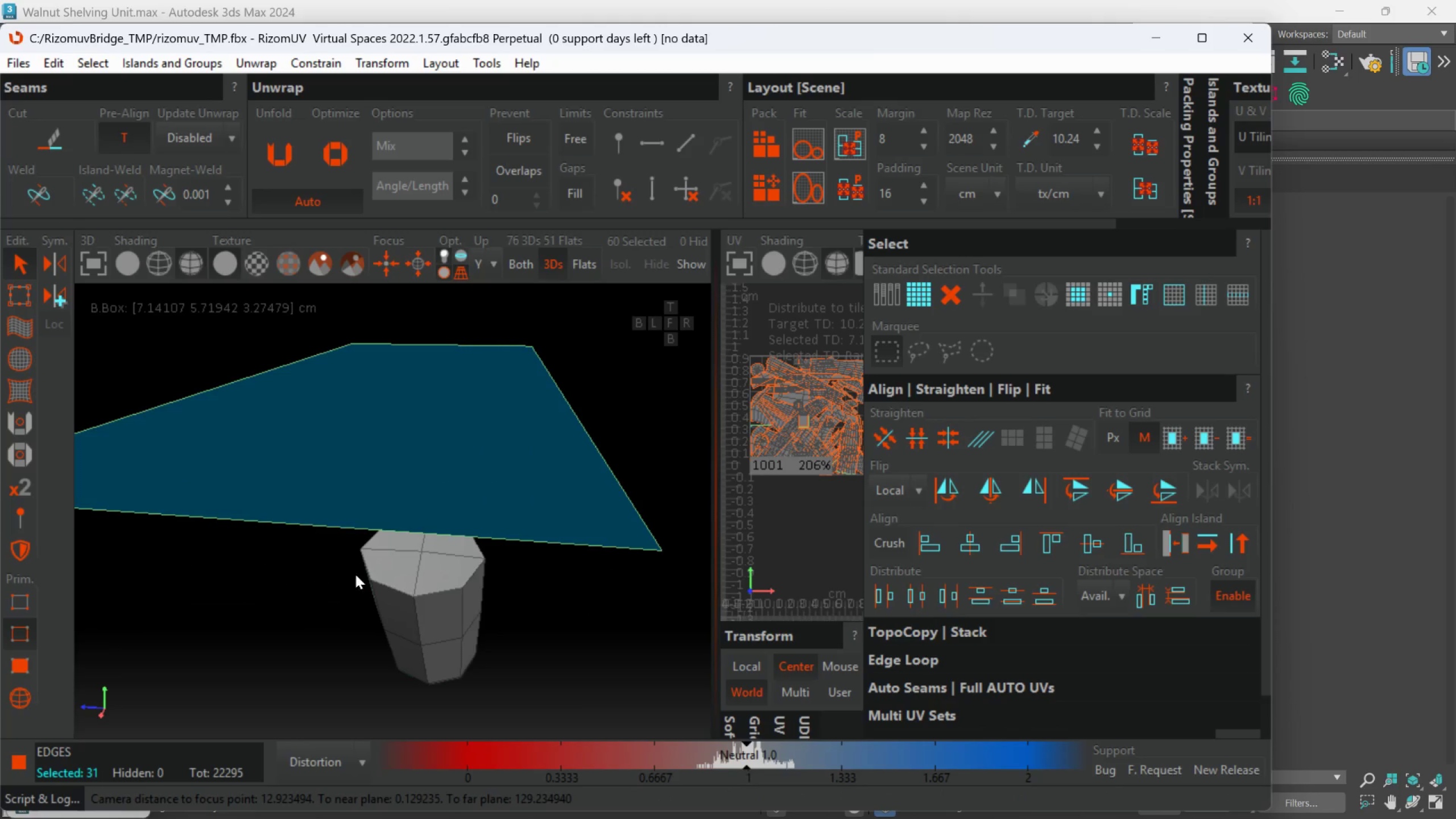 
scroll: coordinate [143, 391], scroll_direction: up, amount: 1.0
 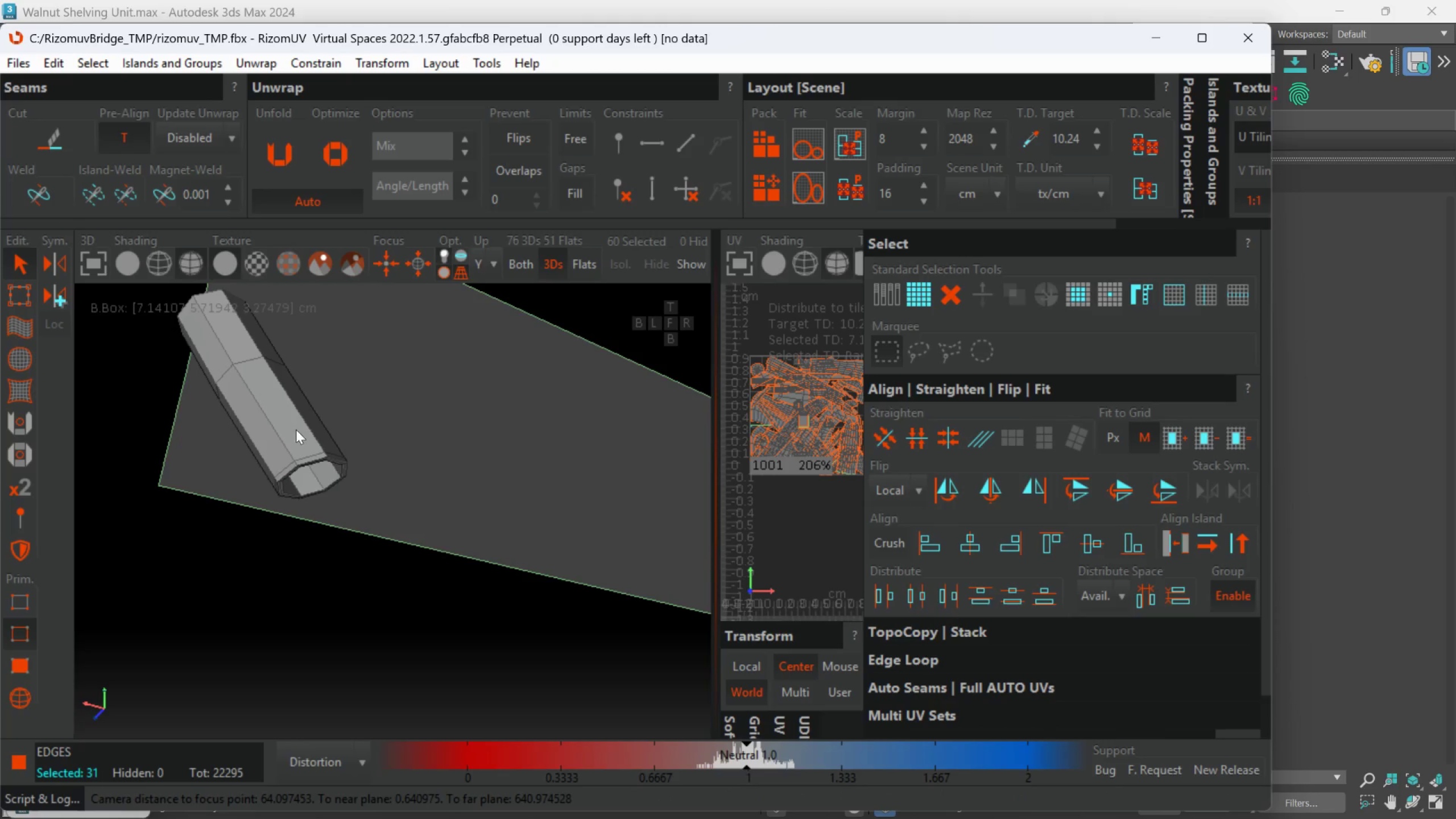 
hold_key(key=ControlLeft, duration=1.16)
 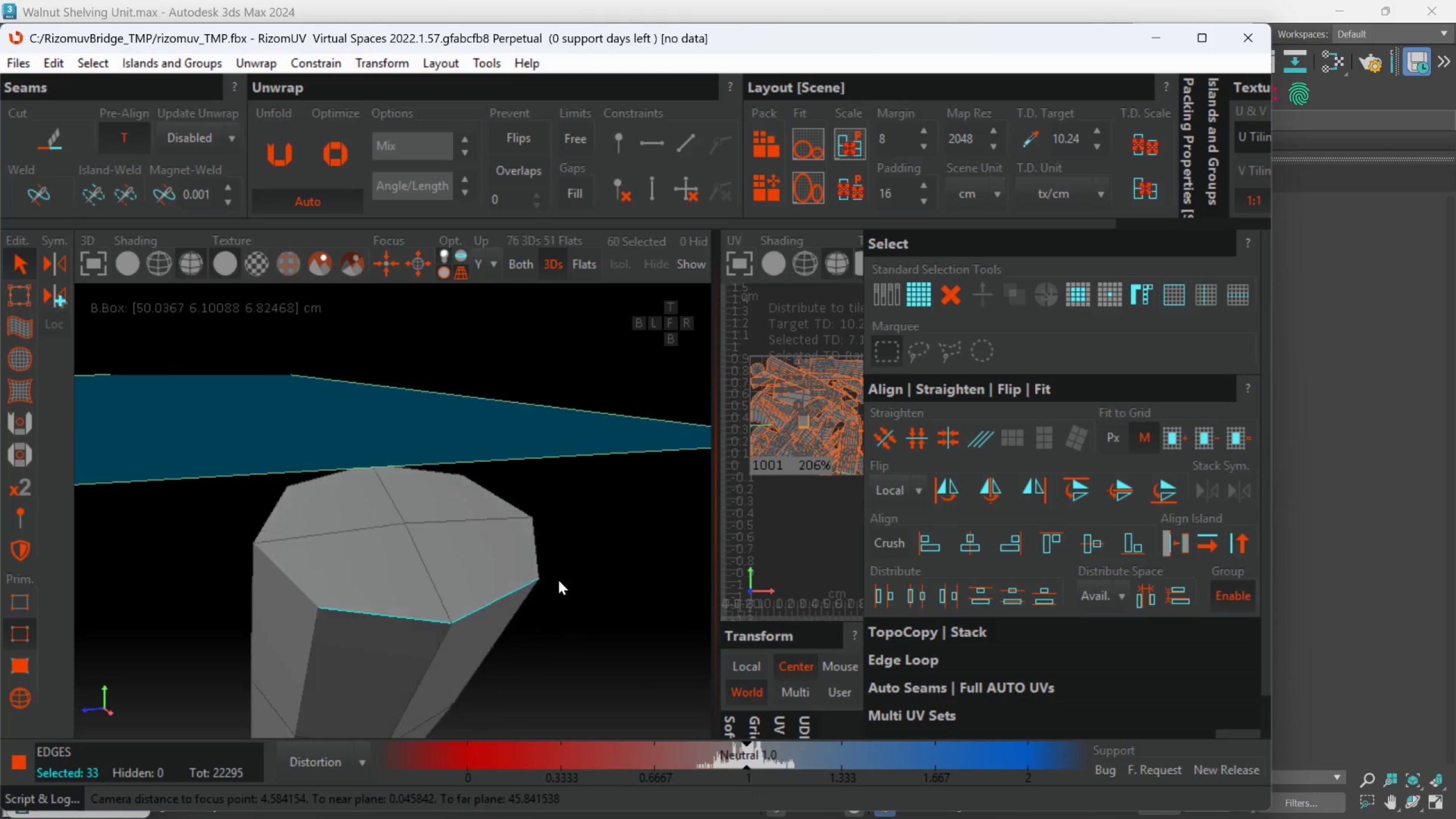 
scroll: coordinate [399, 584], scroll_direction: up, amount: 2.0
 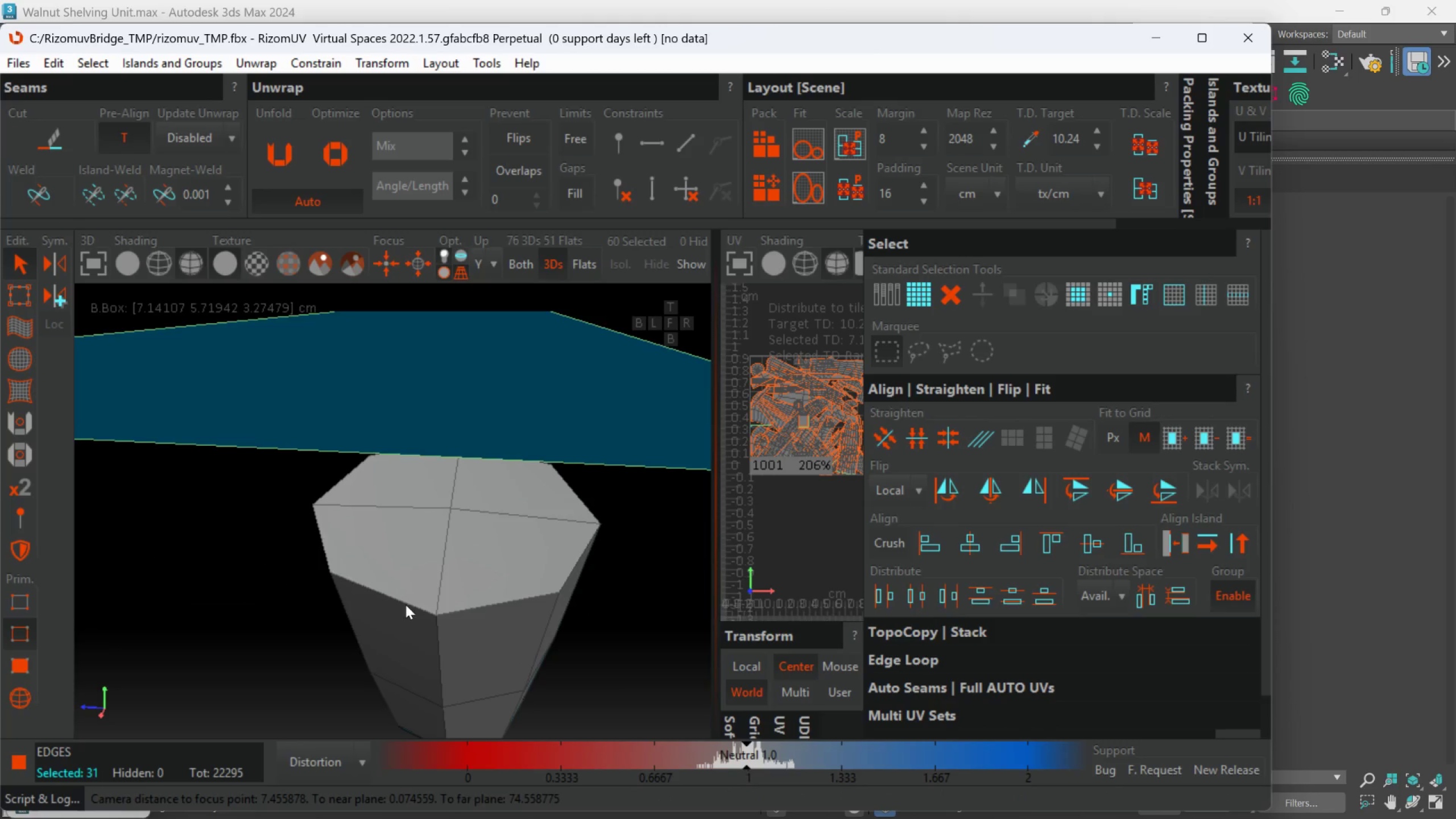 
double_click([408, 605])
 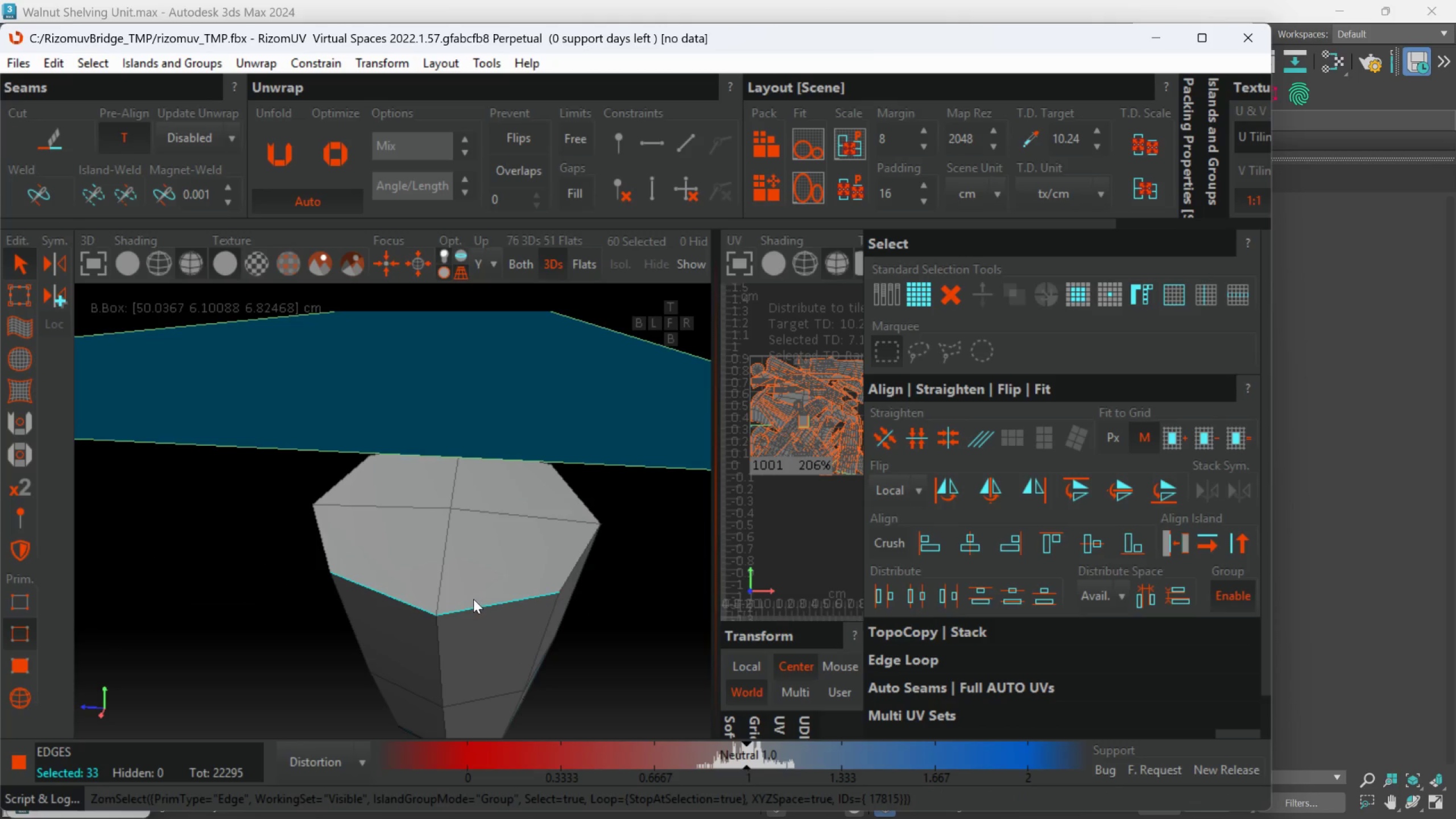 
hold_key(key=AltLeft, duration=0.53)
 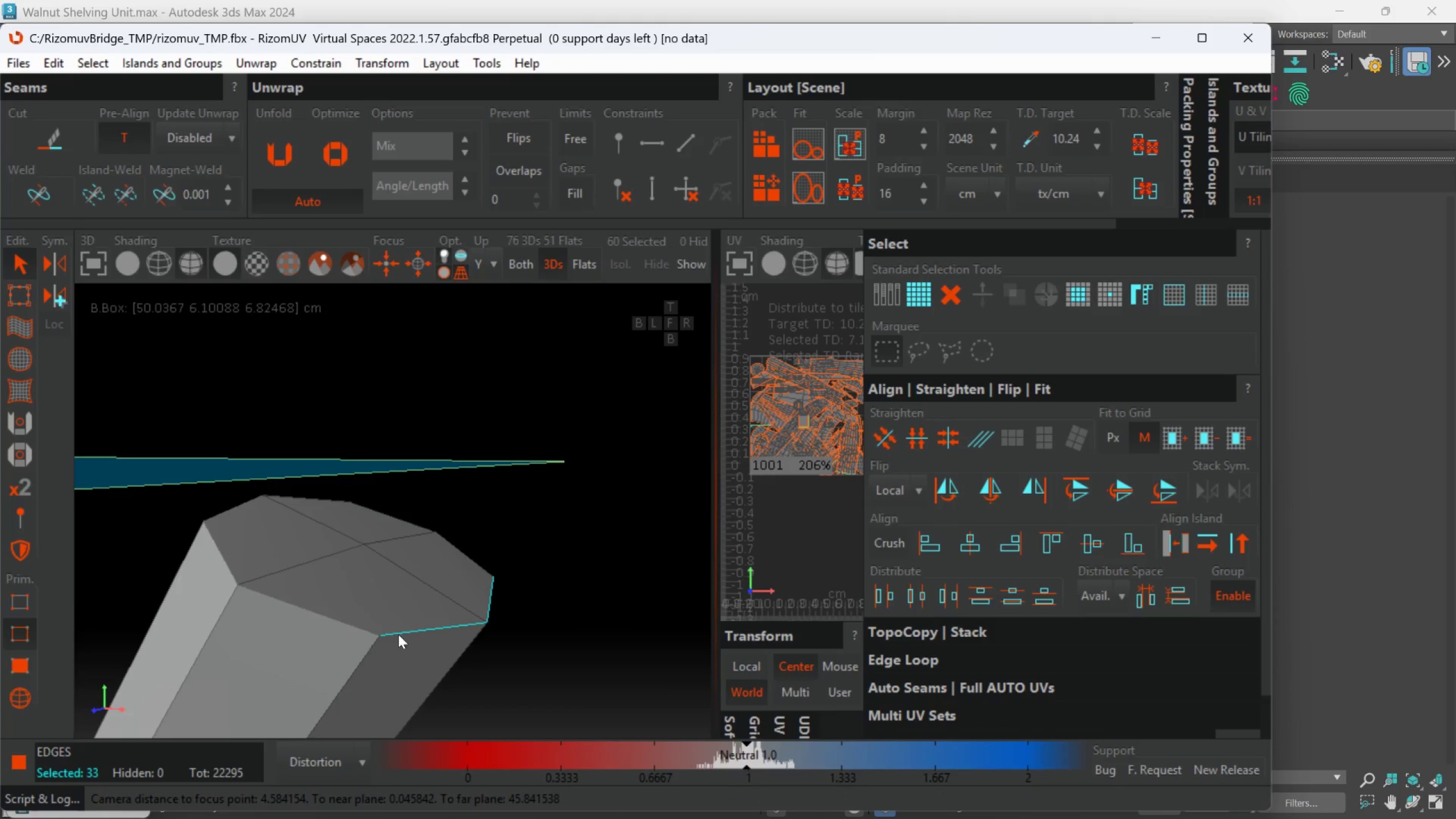 
hold_key(key=ControlLeft, duration=0.66)
double_click([354, 624])
 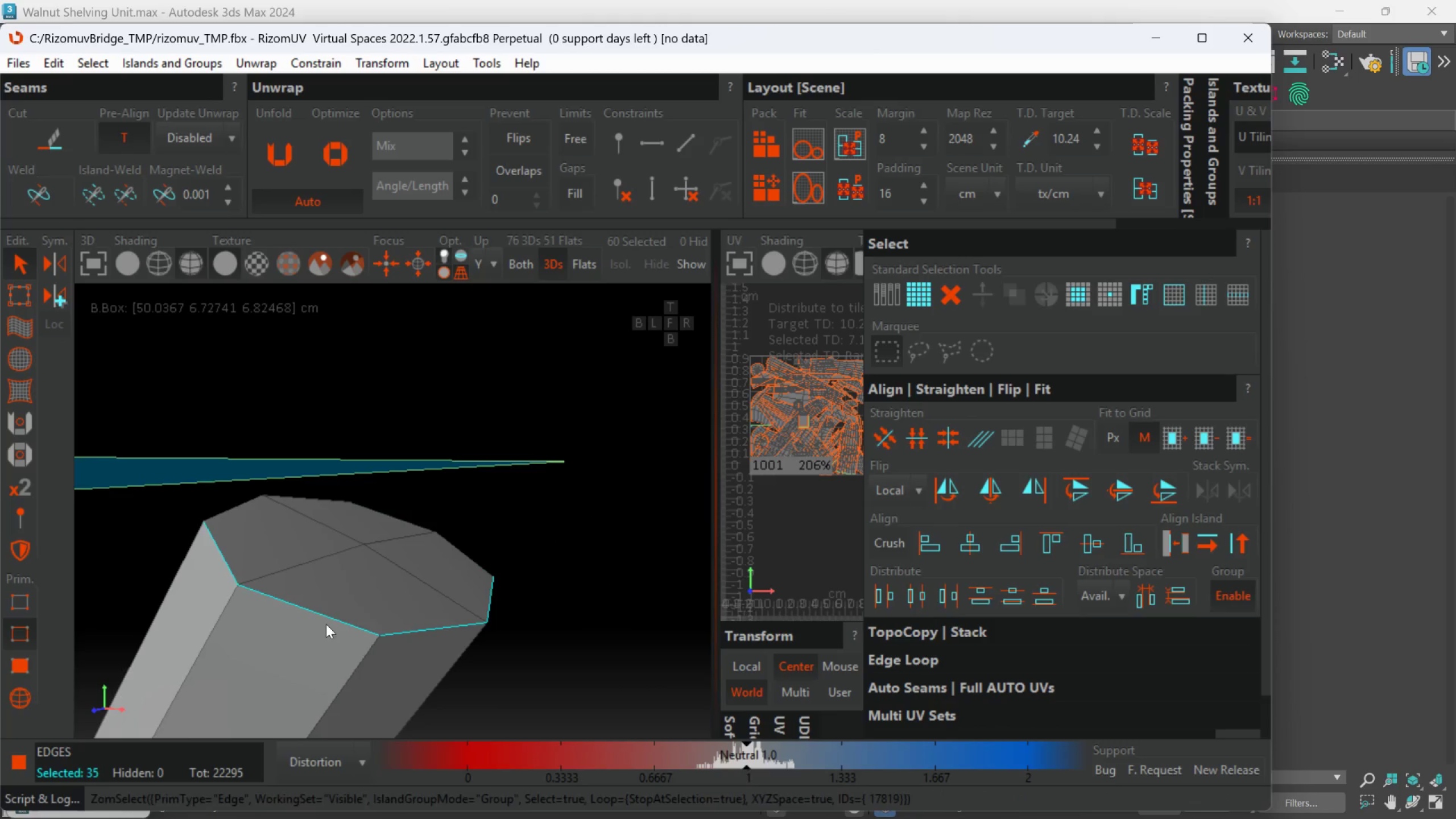 
hold_key(key=AltLeft, duration=0.48)
 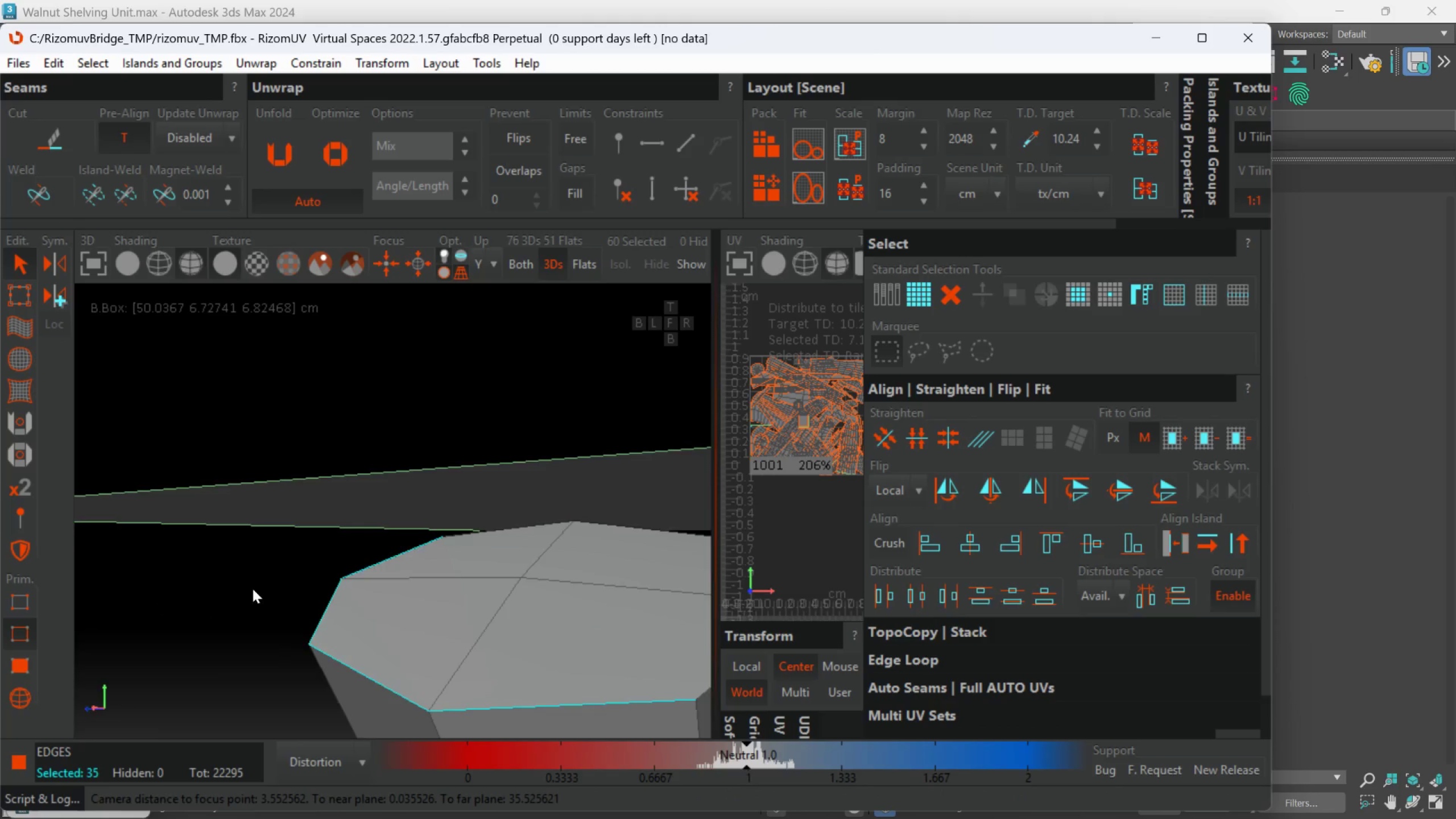 
hold_key(key=AltLeft, duration=0.36)
 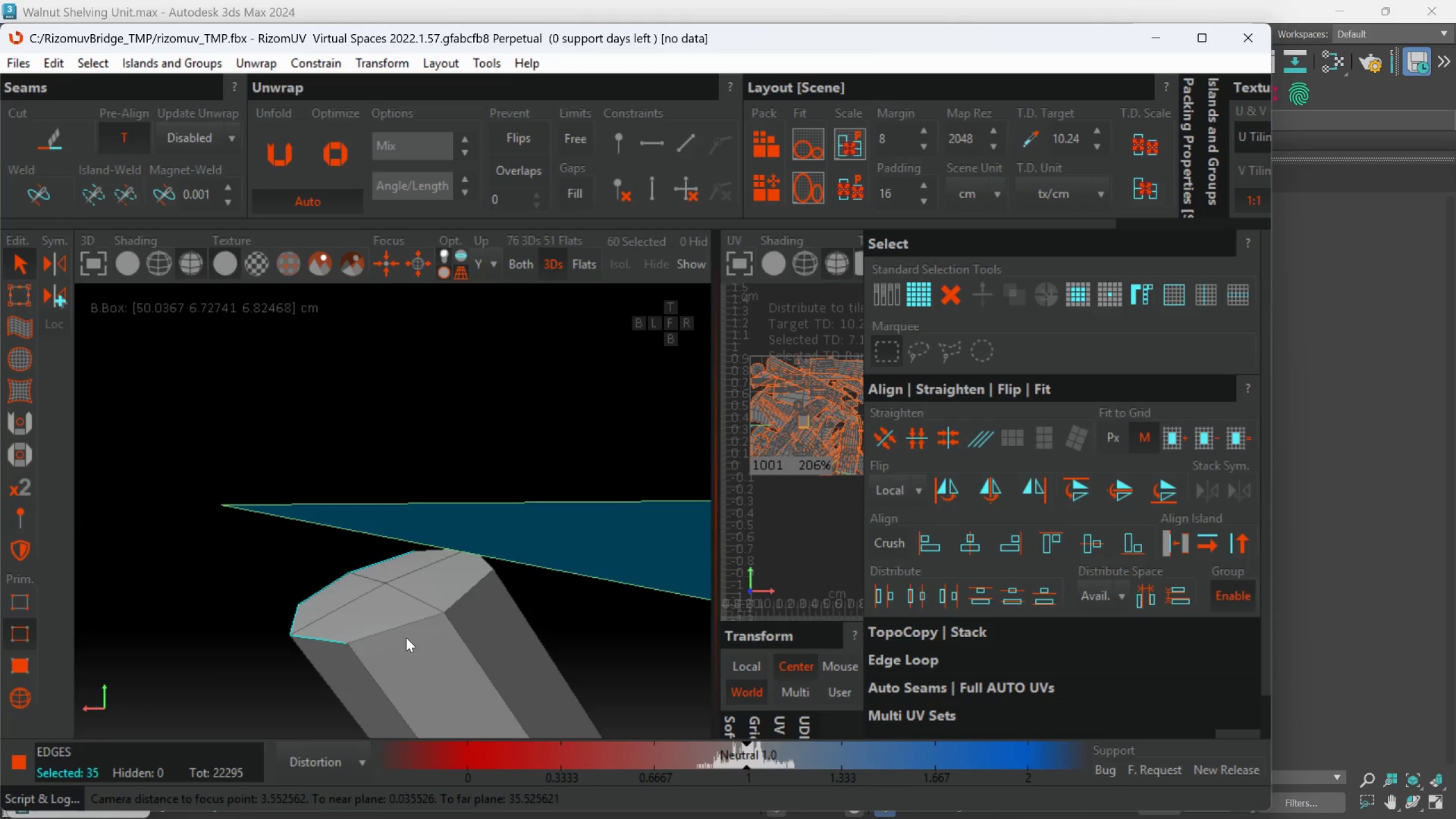 
scroll: coordinate [253, 589], scroll_direction: down, amount: 2.0
 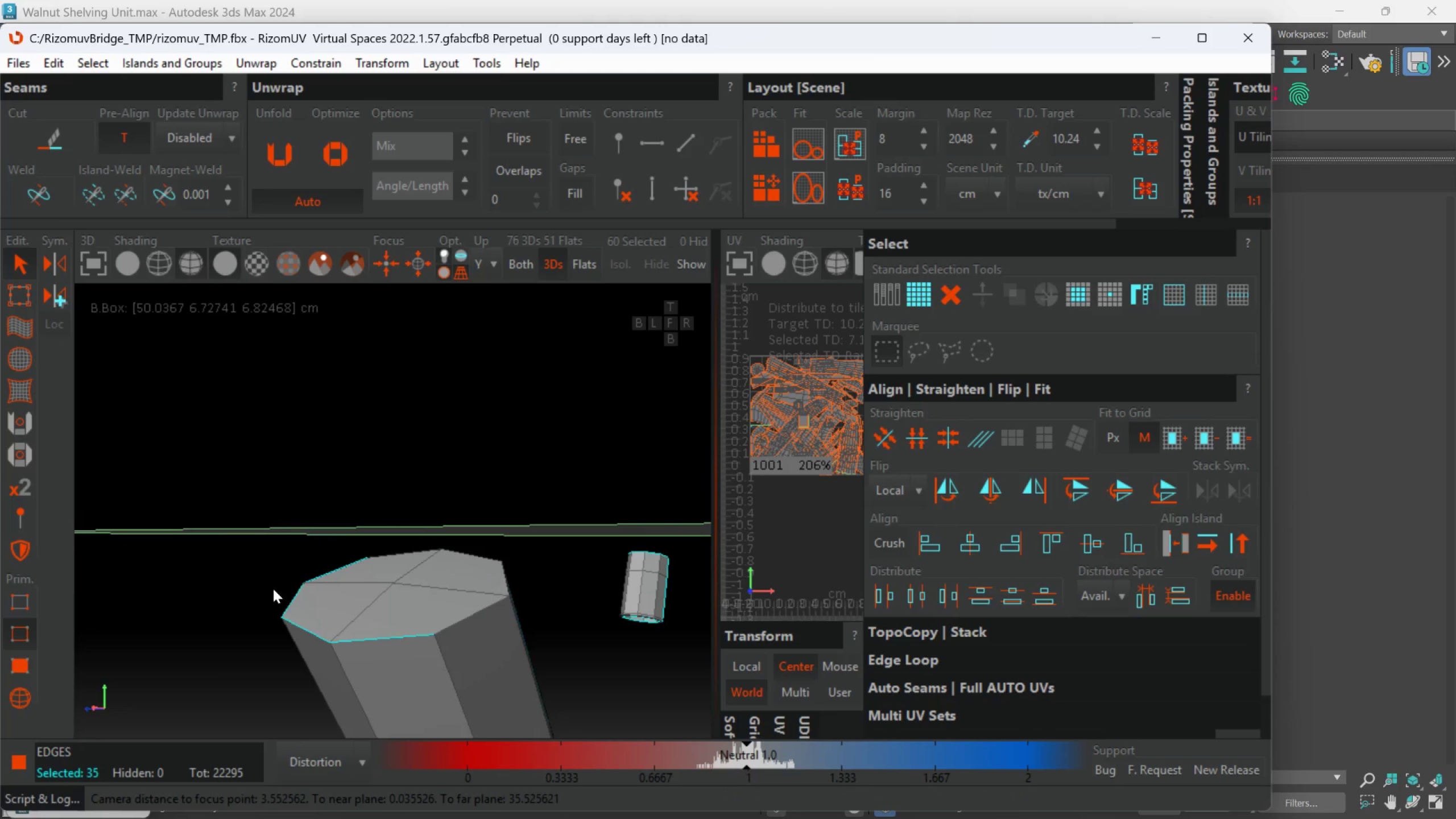 
hold_key(key=ControlLeft, duration=0.95)
left_click([407, 623])
 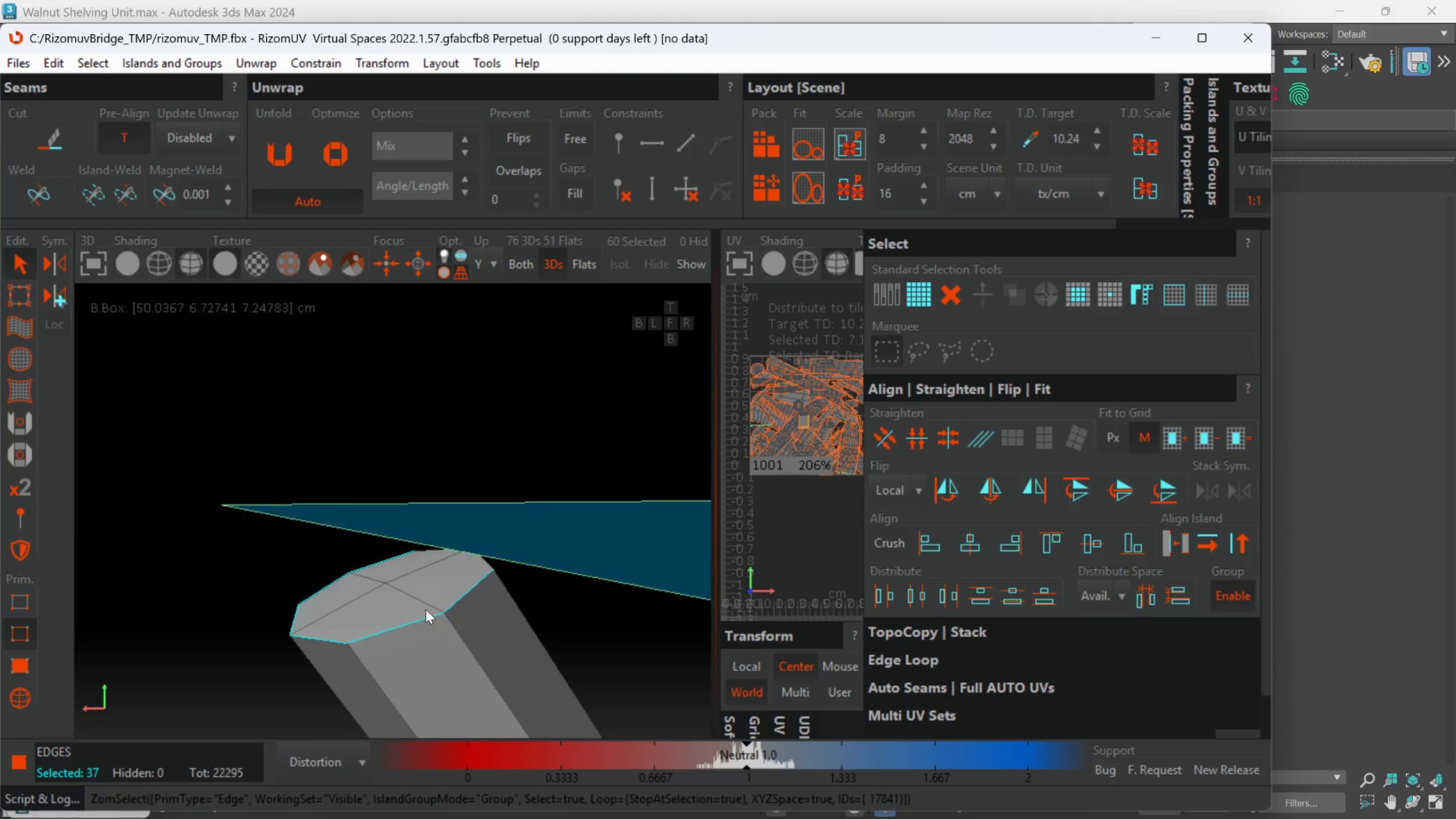 
hold_key(key=AltLeft, duration=0.47)
 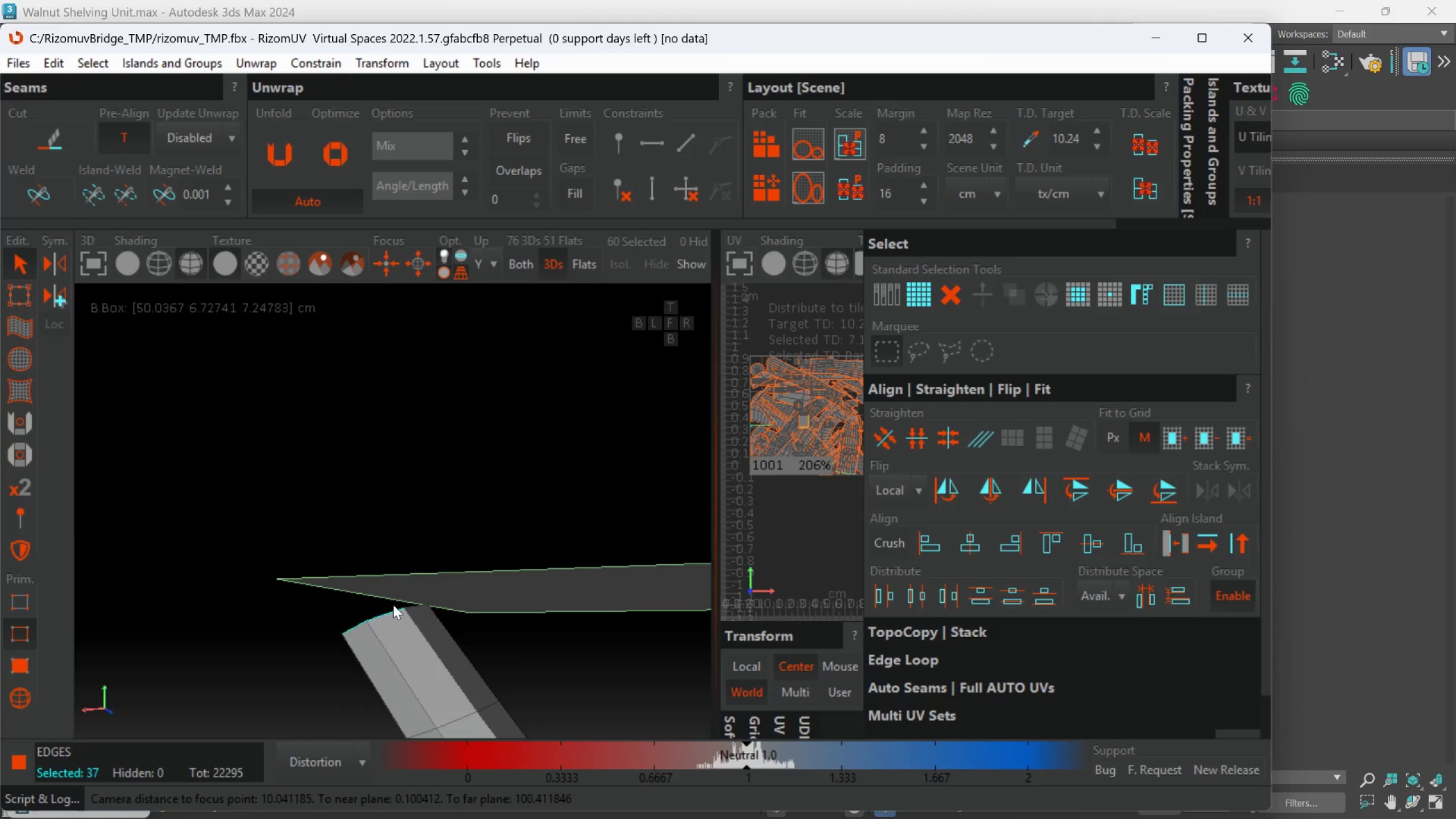 
scroll: coordinate [427, 609], scroll_direction: down, amount: 3.0
 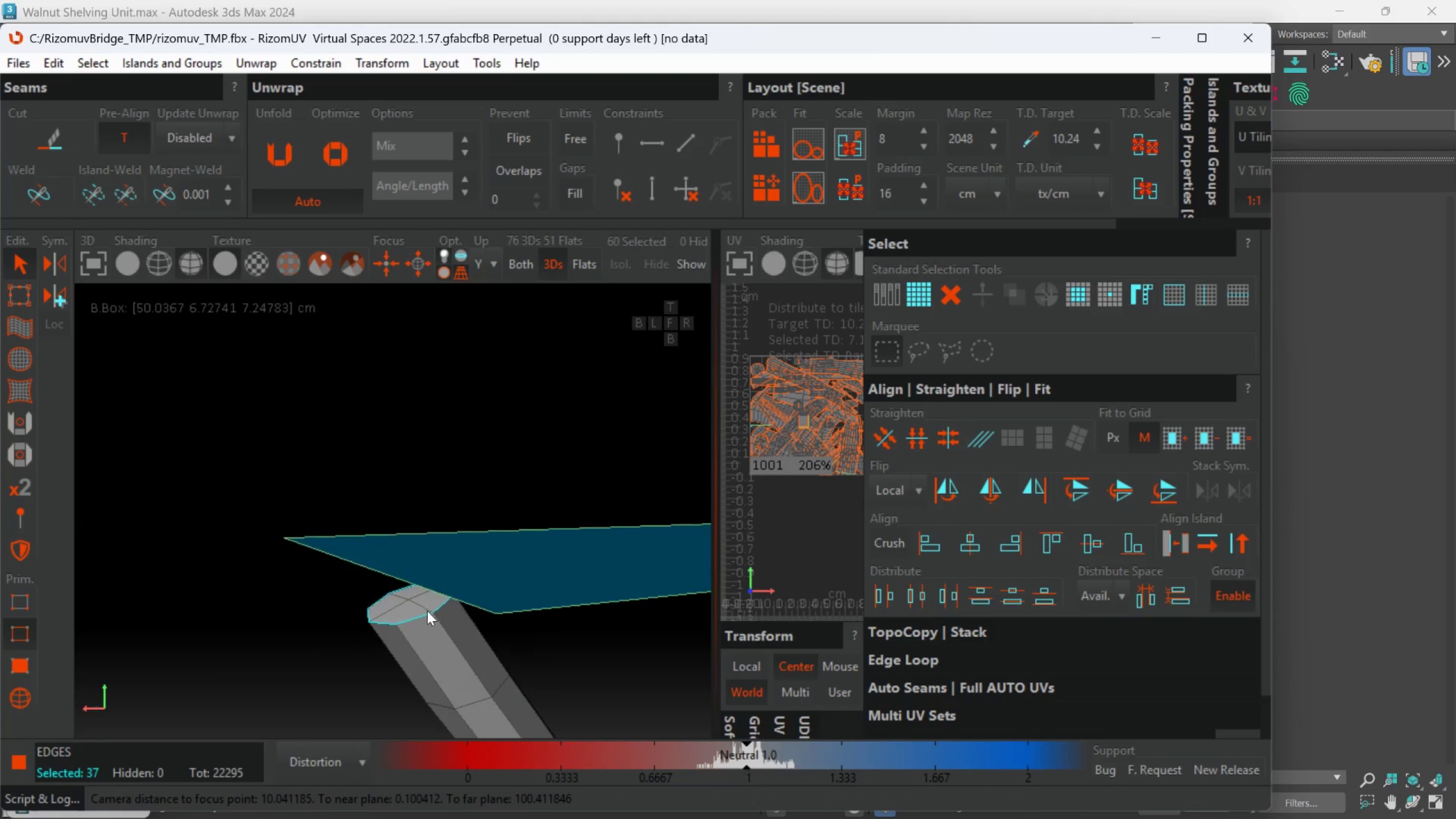 
hold_key(key=ControlLeft, duration=0.83)
 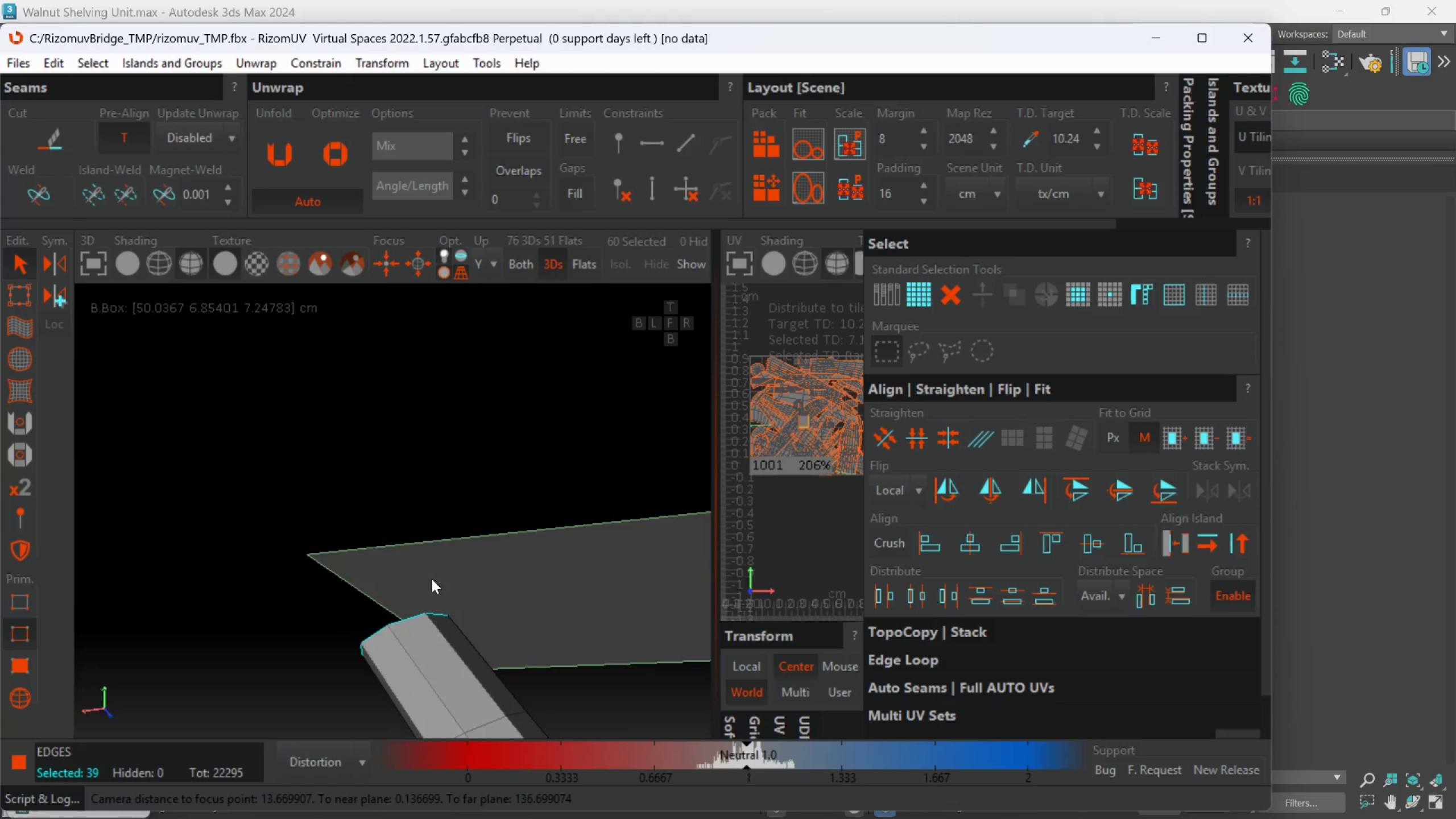 
scroll: coordinate [394, 605], scroll_direction: up, amount: 2.0
 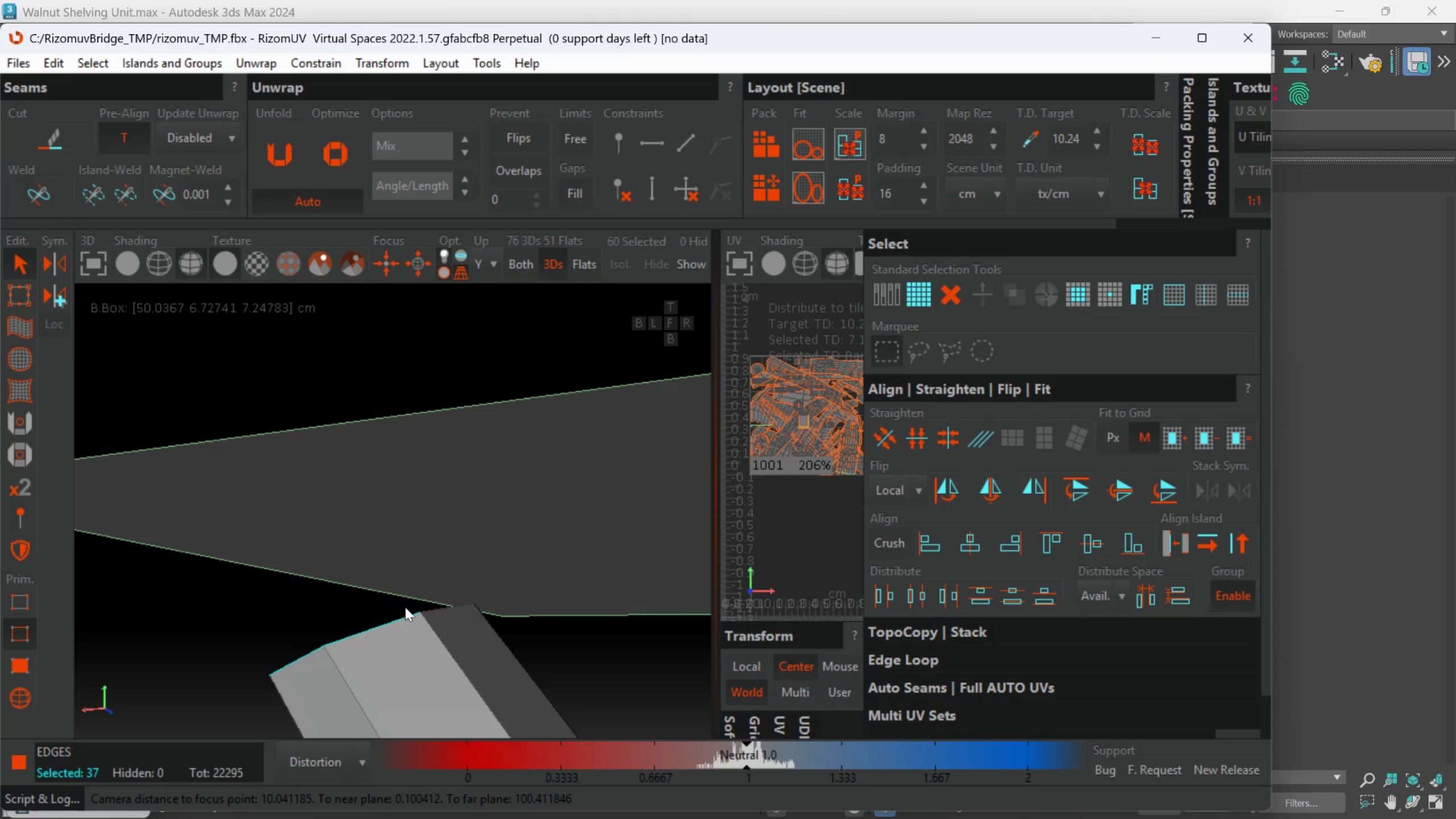 
left_click([428, 614])
 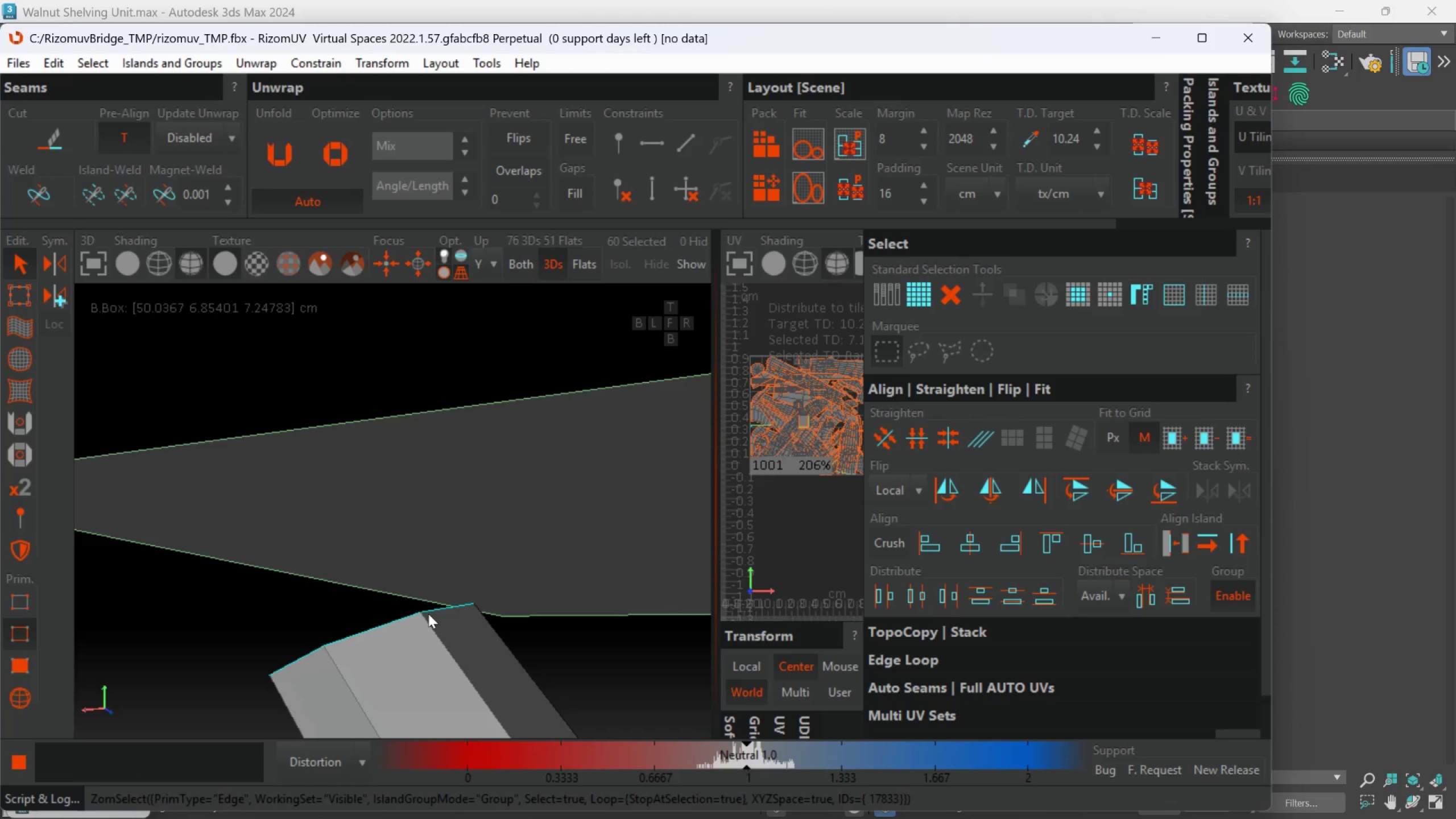 
hold_key(key=AltLeft, duration=0.33)
 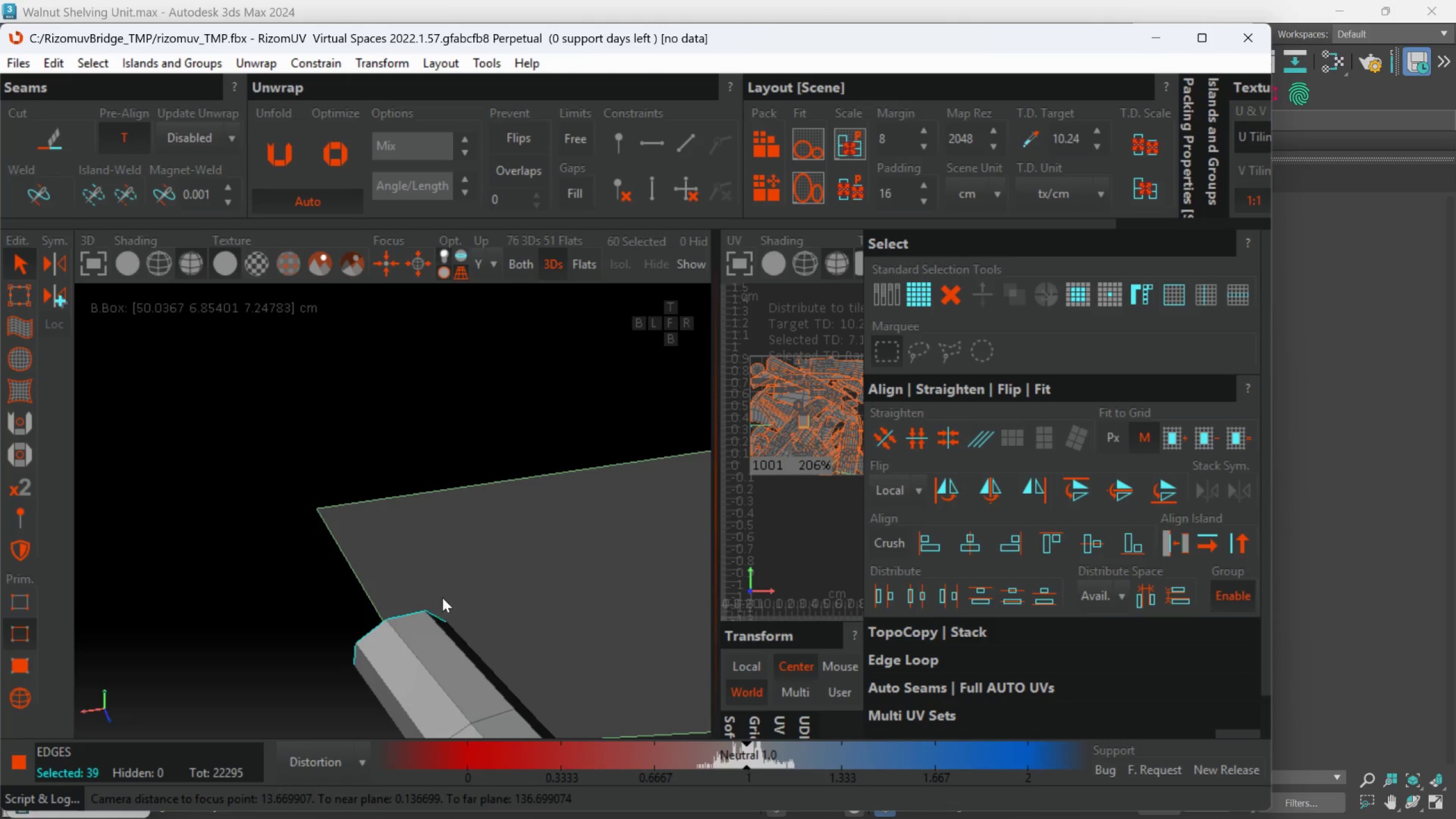 
scroll: coordinate [428, 614], scroll_direction: down, amount: 3.0
 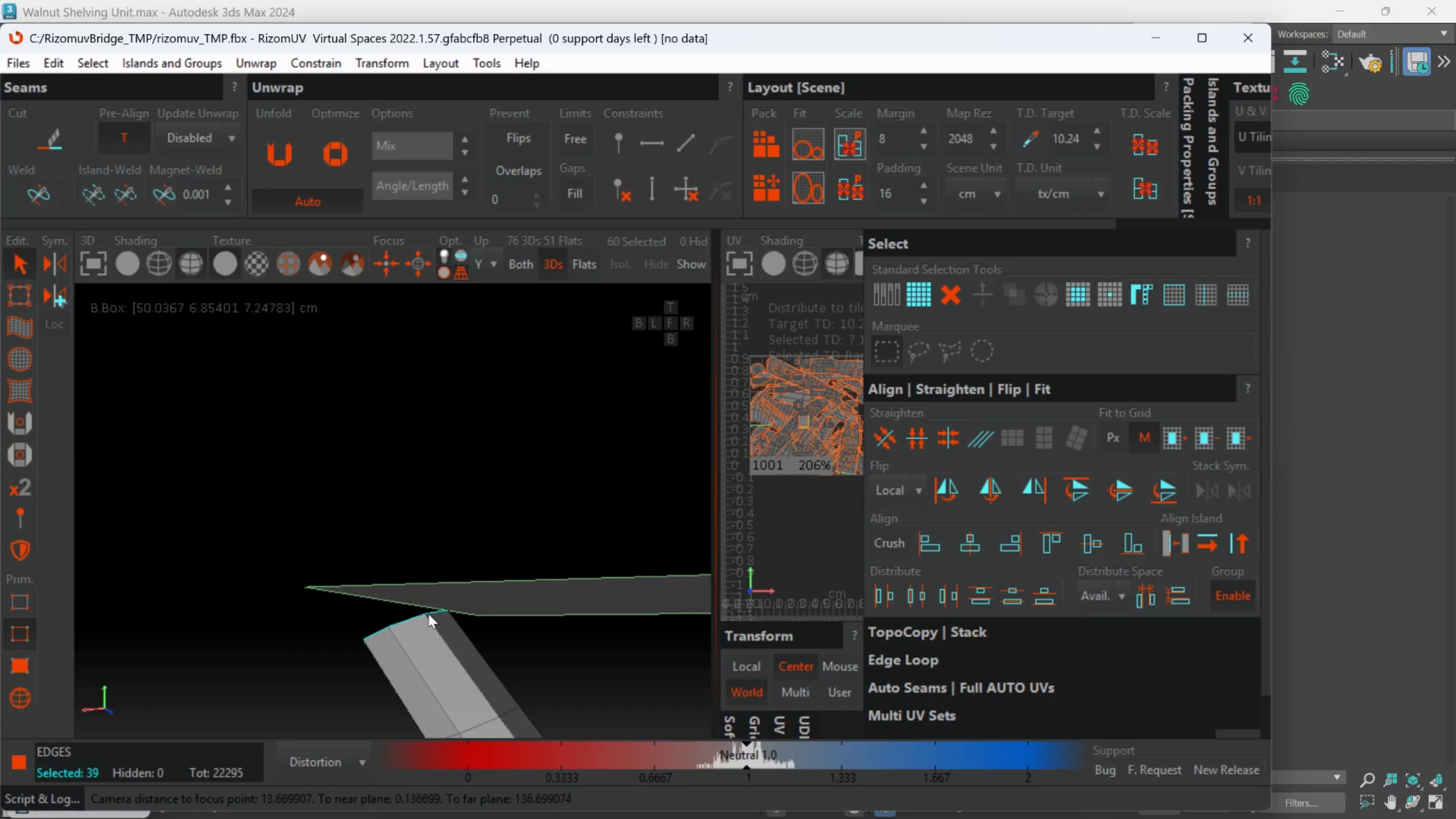 
hold_key(key=AltLeft, duration=0.33)
 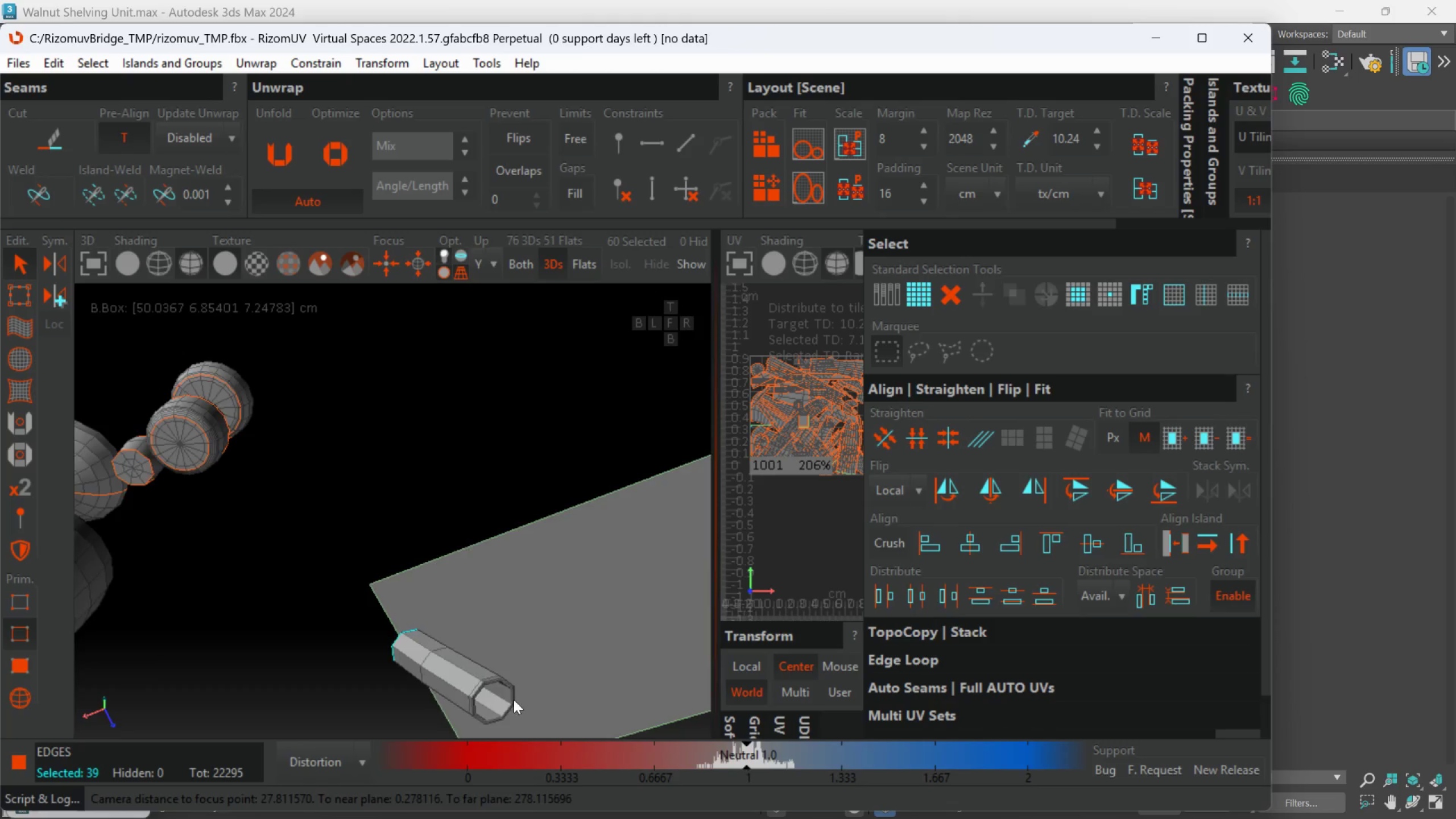 
scroll: coordinate [454, 656], scroll_direction: down, amount: 3.0
 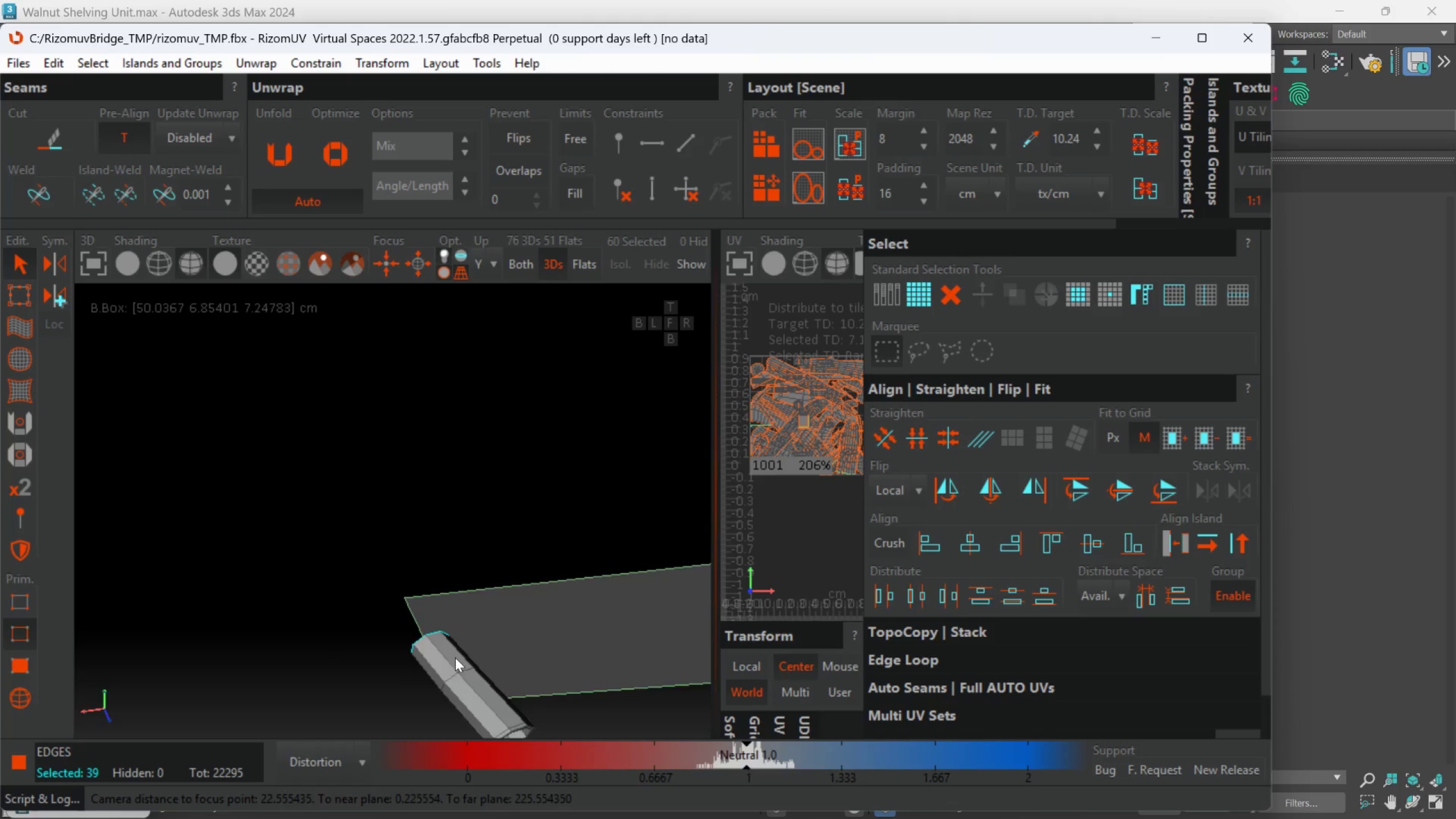 
hold_key(key=AltLeft, duration=0.36)
 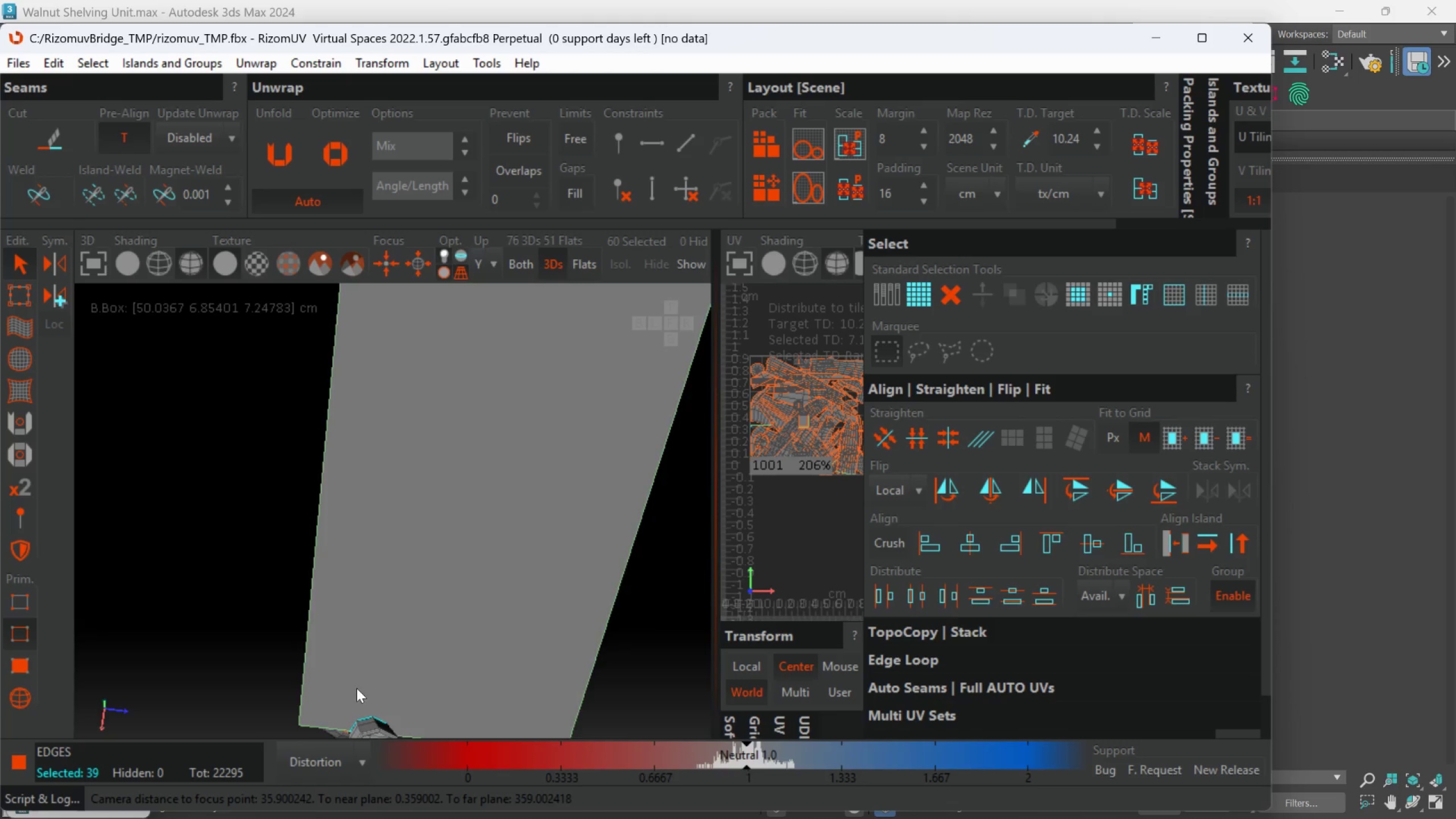 
scroll: coordinate [357, 689], scroll_direction: up, amount: 2.0
 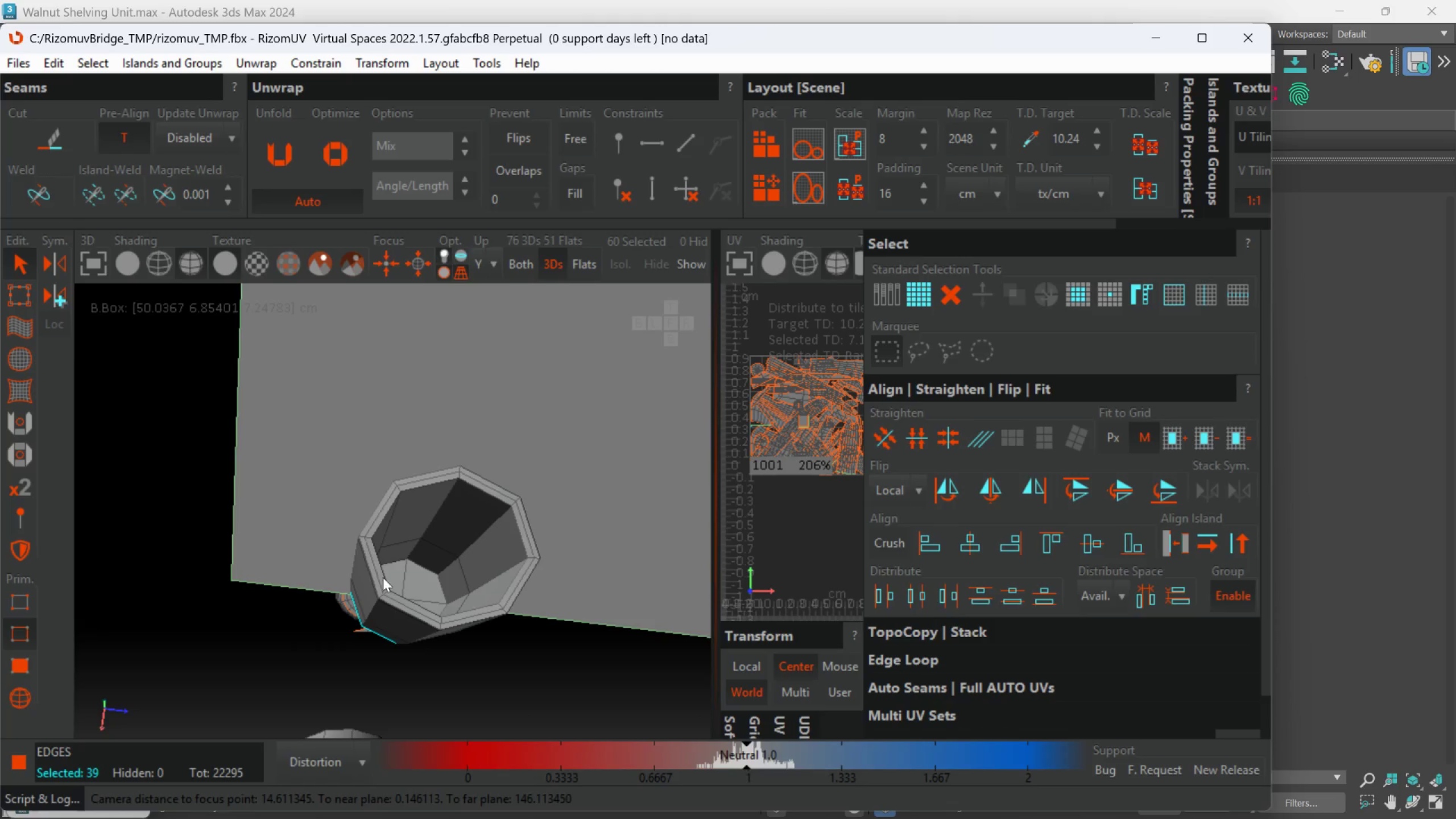 
hold_key(key=AltLeft, duration=0.45)
 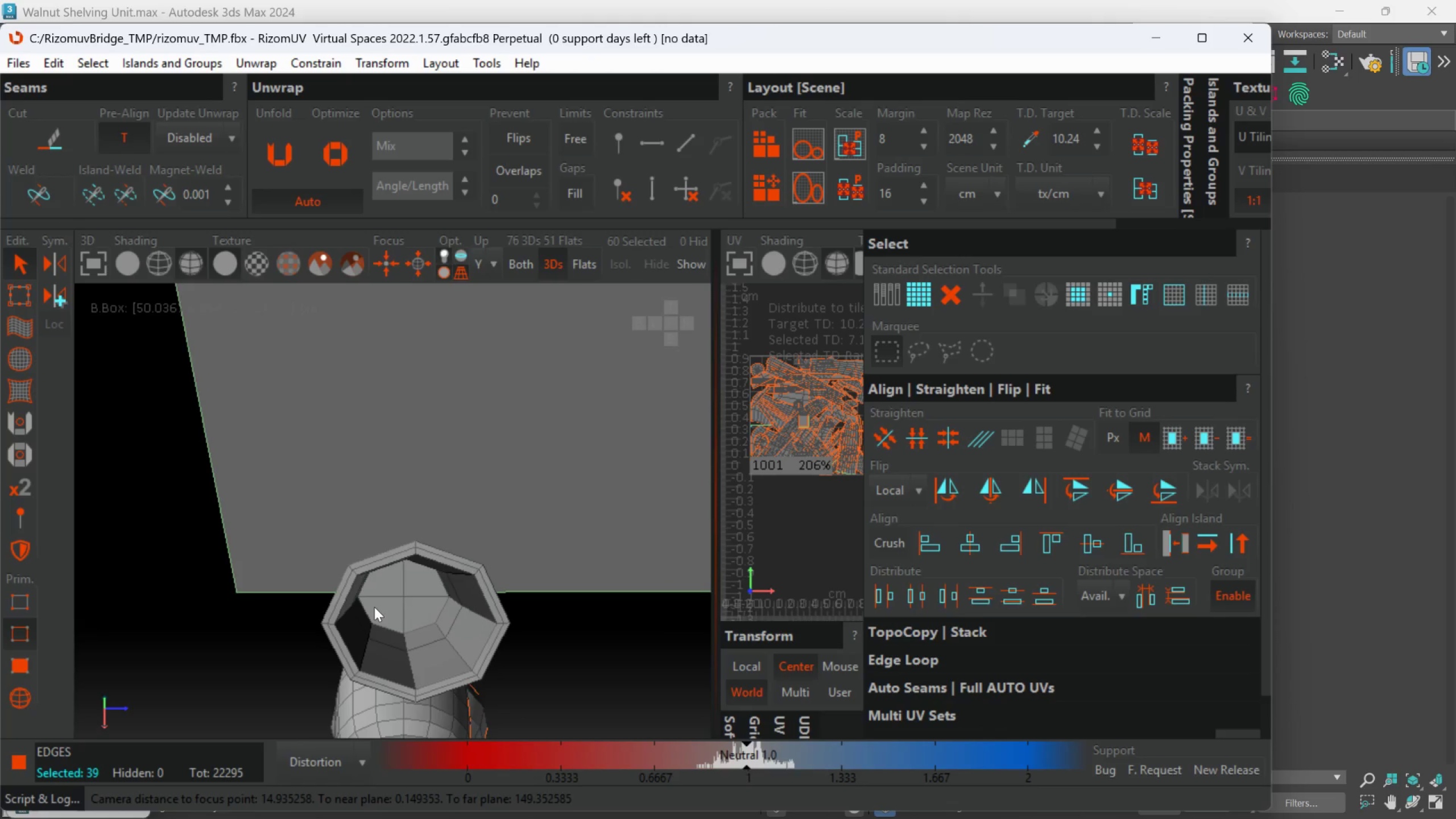 
hold_key(key=AltLeft, duration=0.42)
 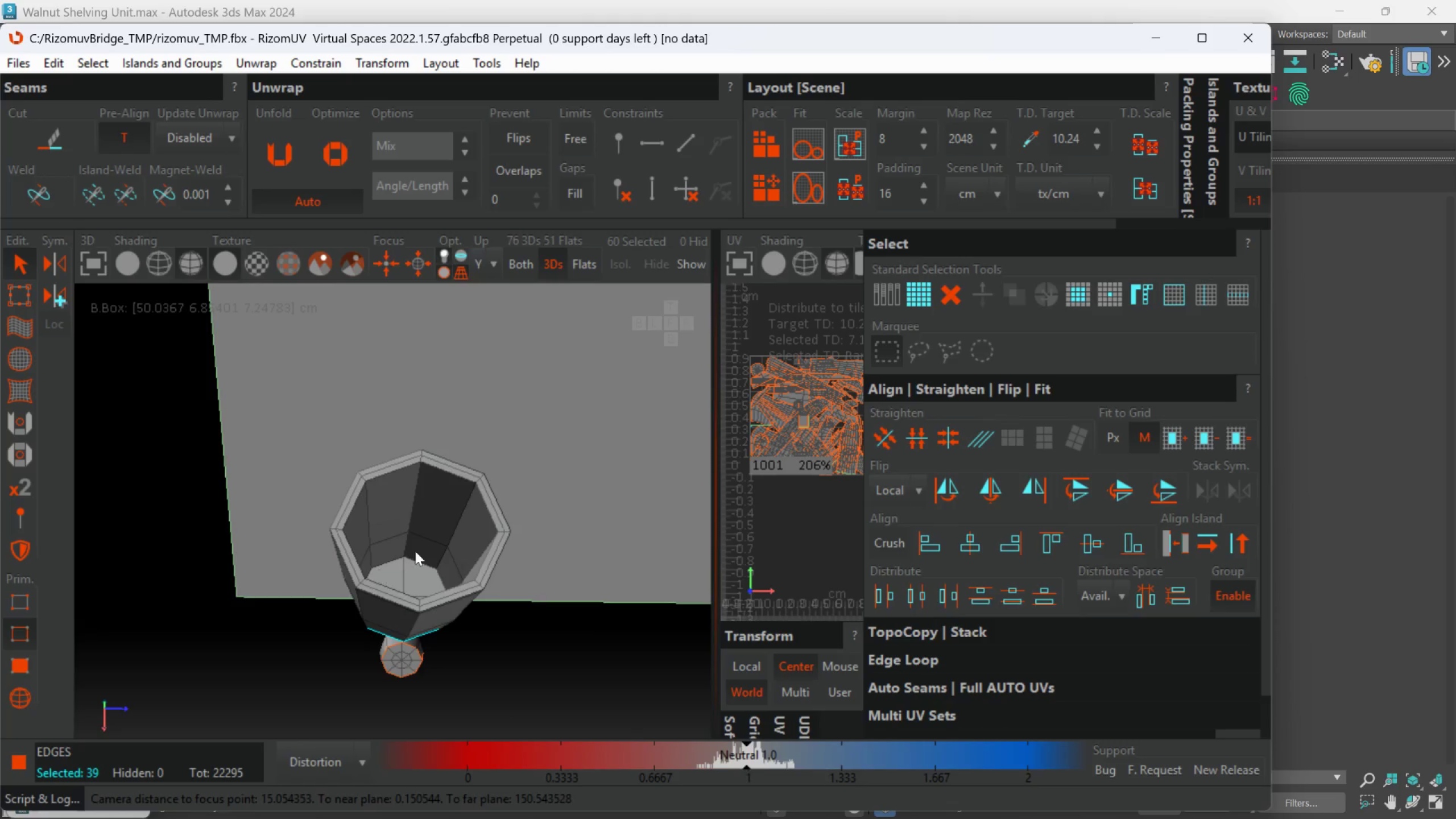 
hold_key(key=ControlLeft, duration=0.91)
 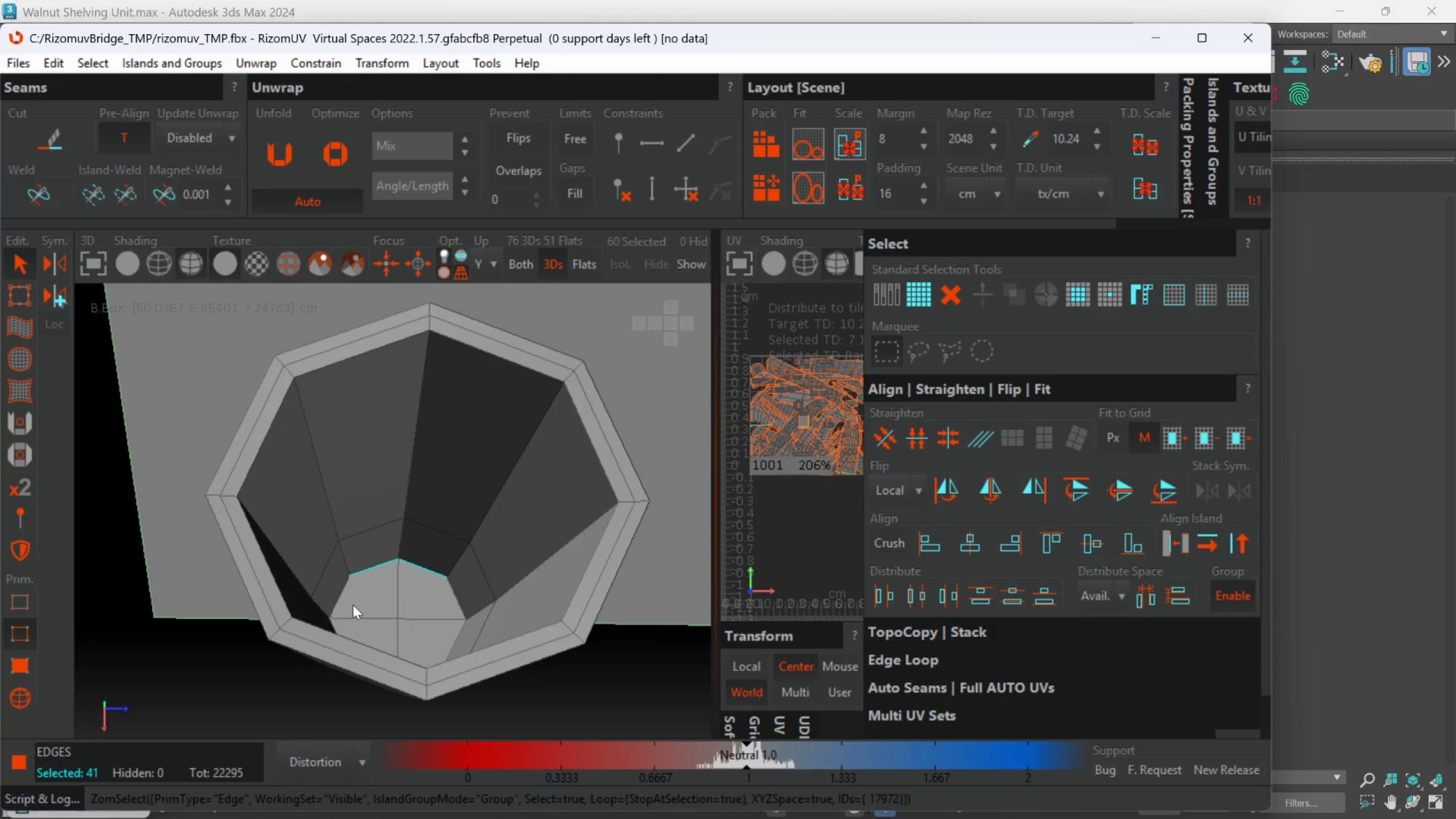 
scroll: coordinate [415, 551], scroll_direction: up, amount: 1.0
 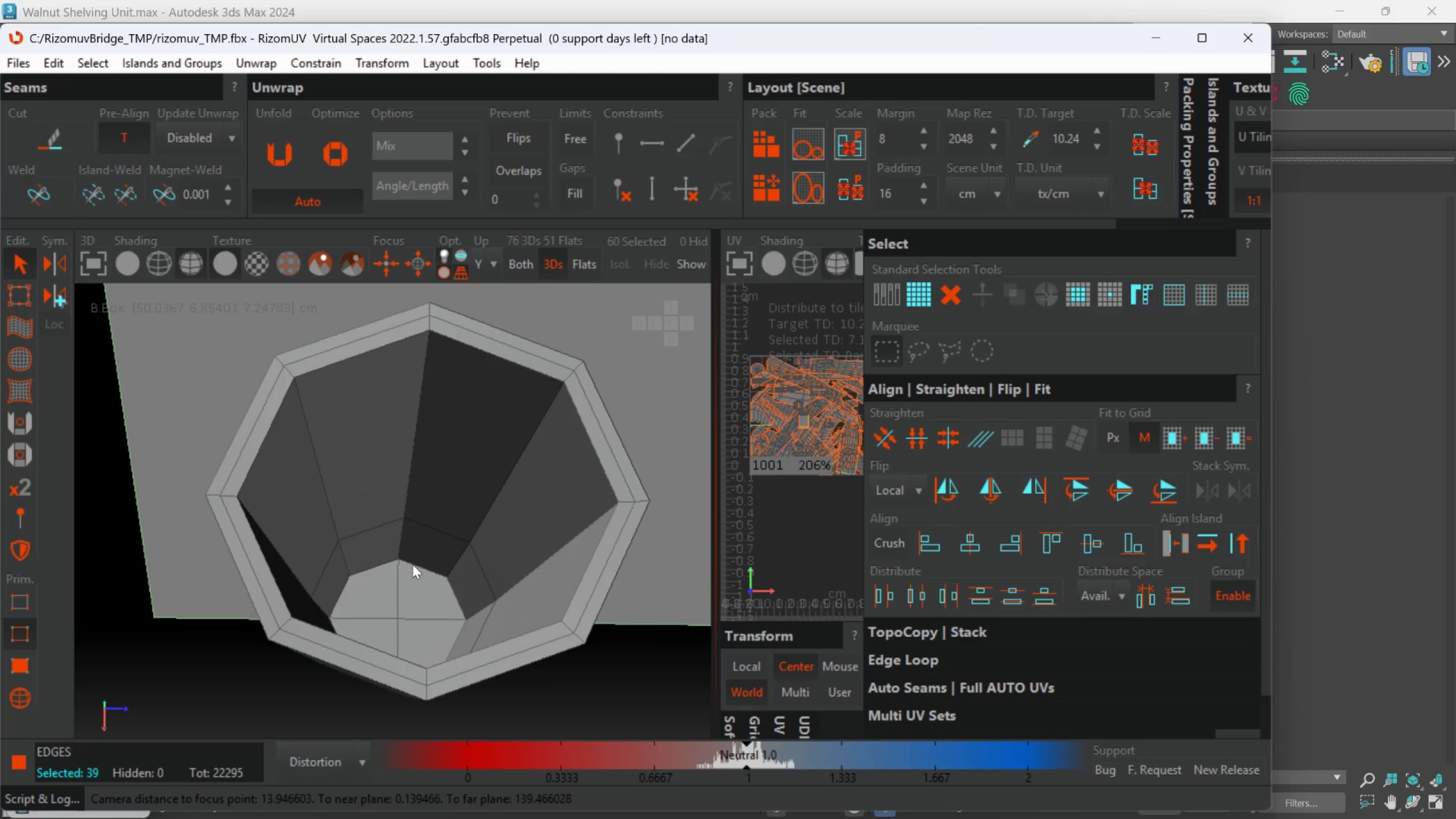 
double_click([412, 567])
 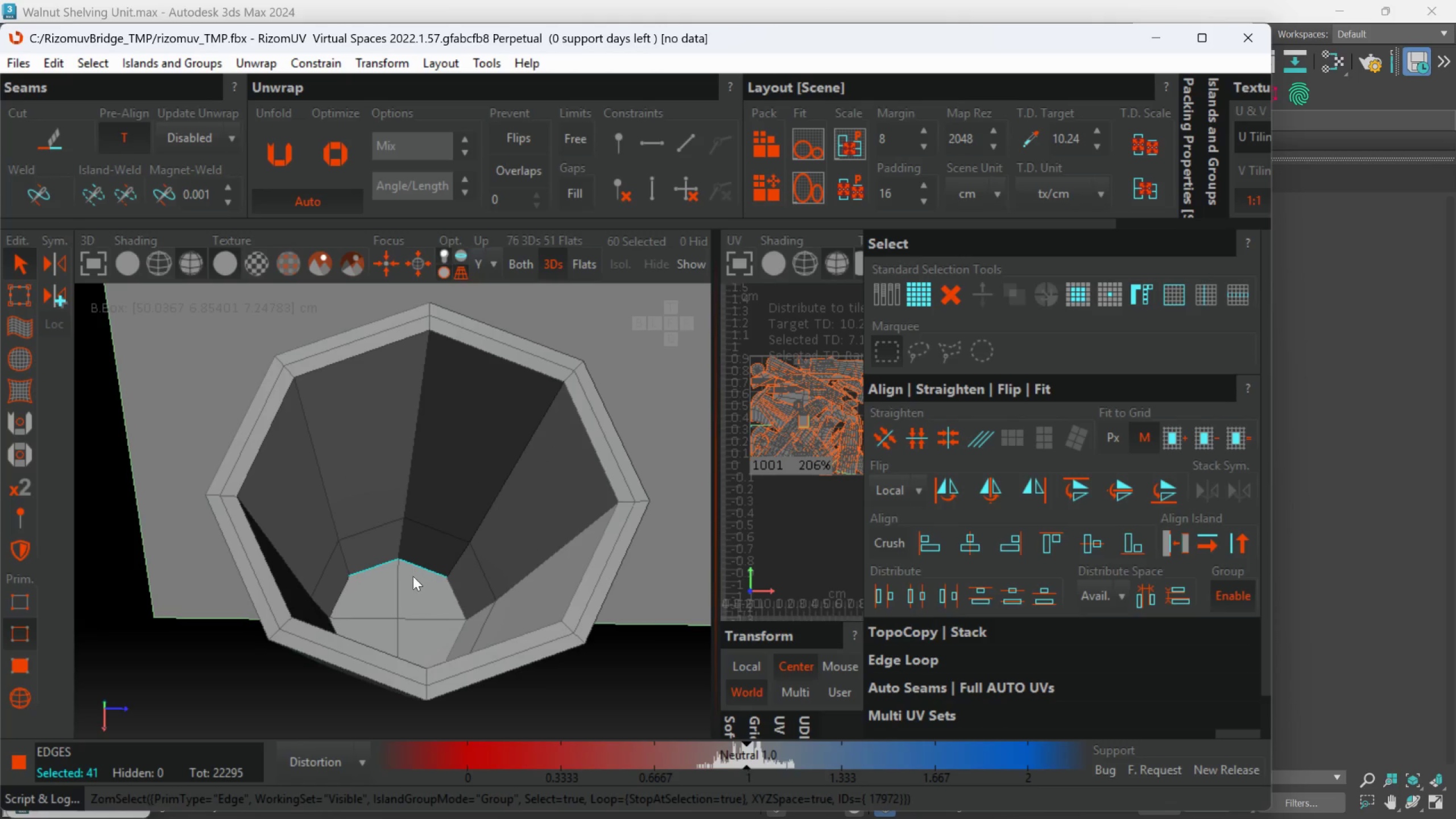 
hold_key(key=ControlLeft, duration=2.3)
double_click([348, 599])
 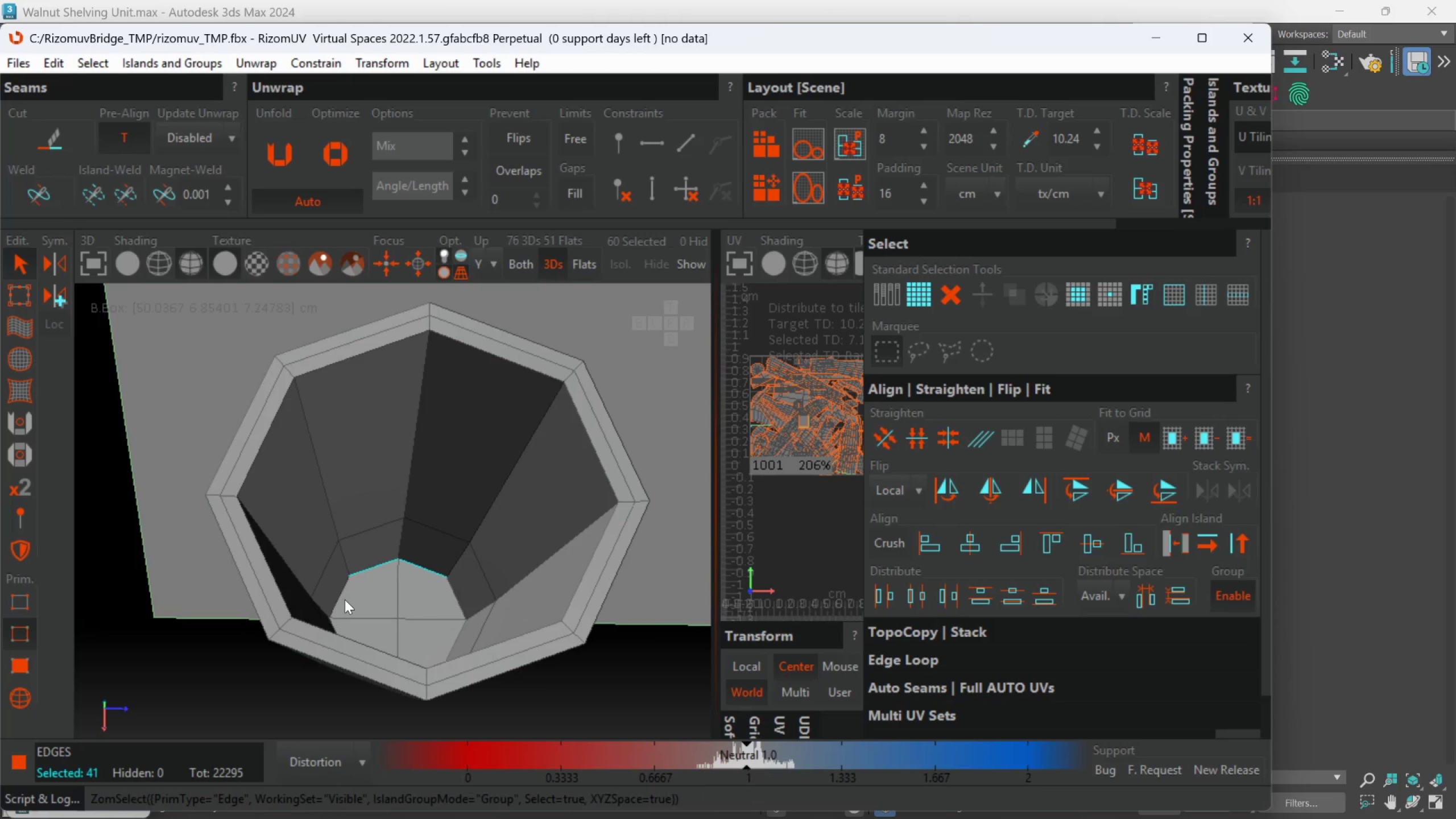 
double_click([345, 599])
 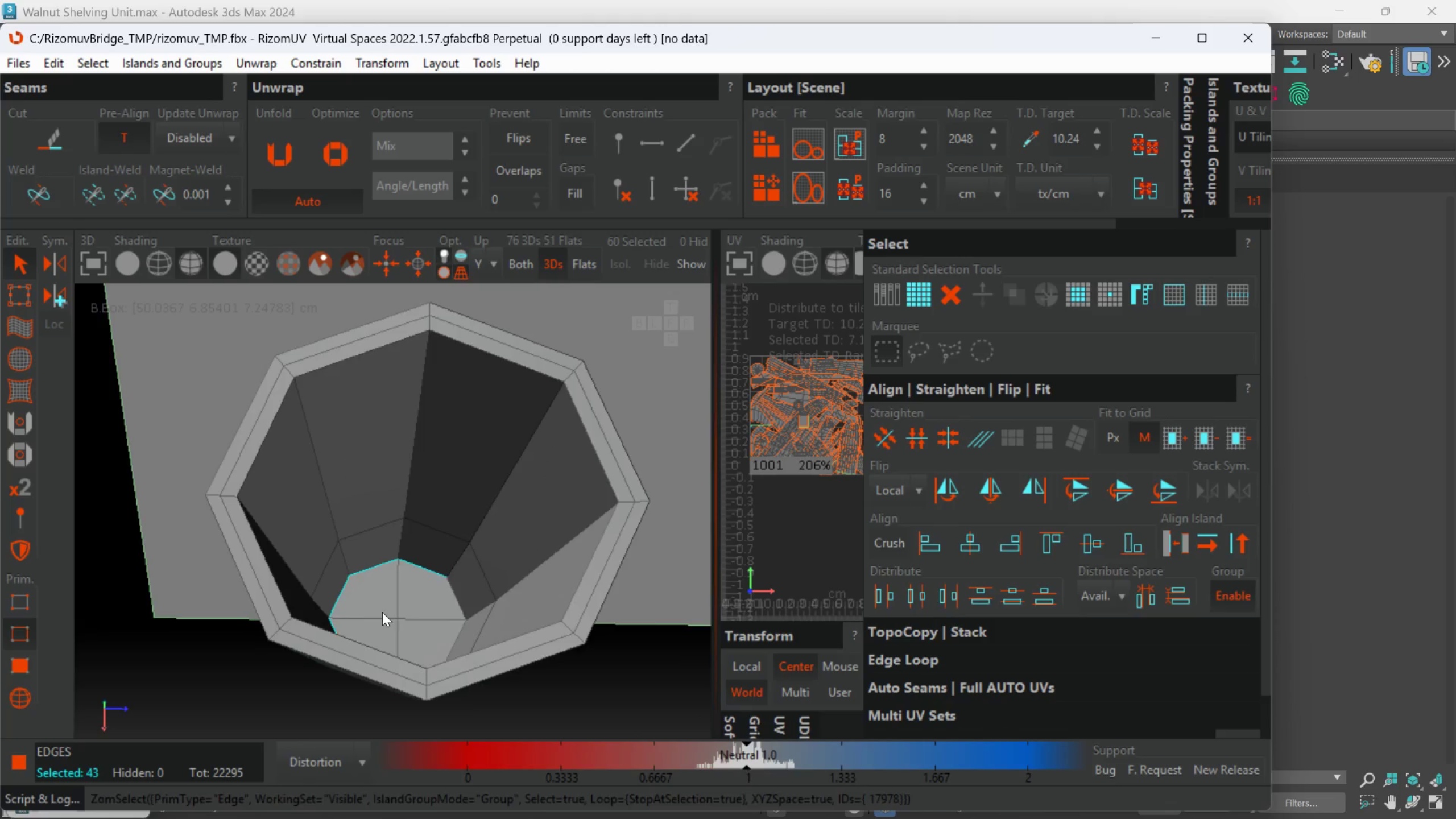 
hold_key(key=AltLeft, duration=0.39)
 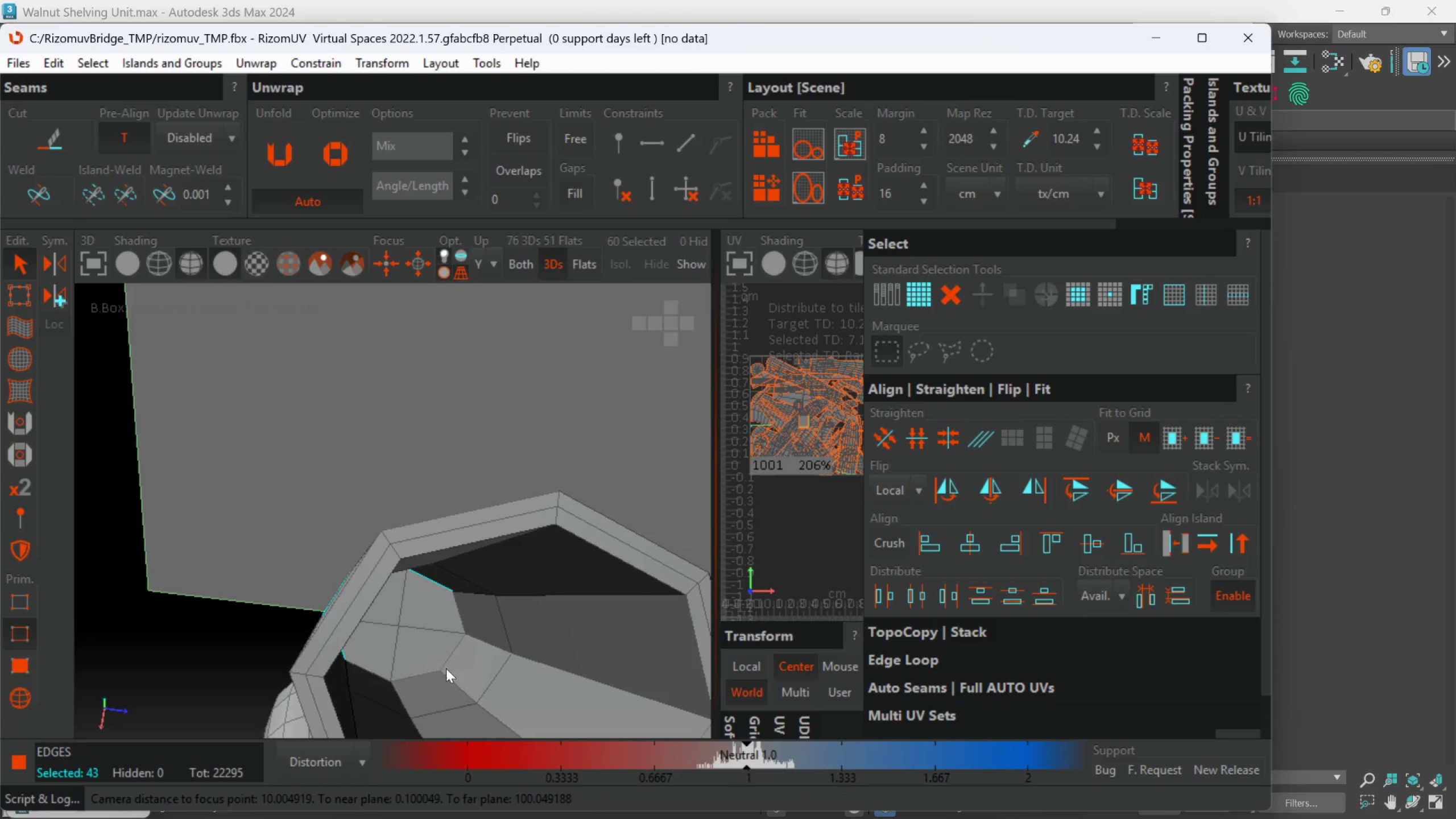 
hold_key(key=ControlLeft, duration=2.42)
double_click([468, 626])
 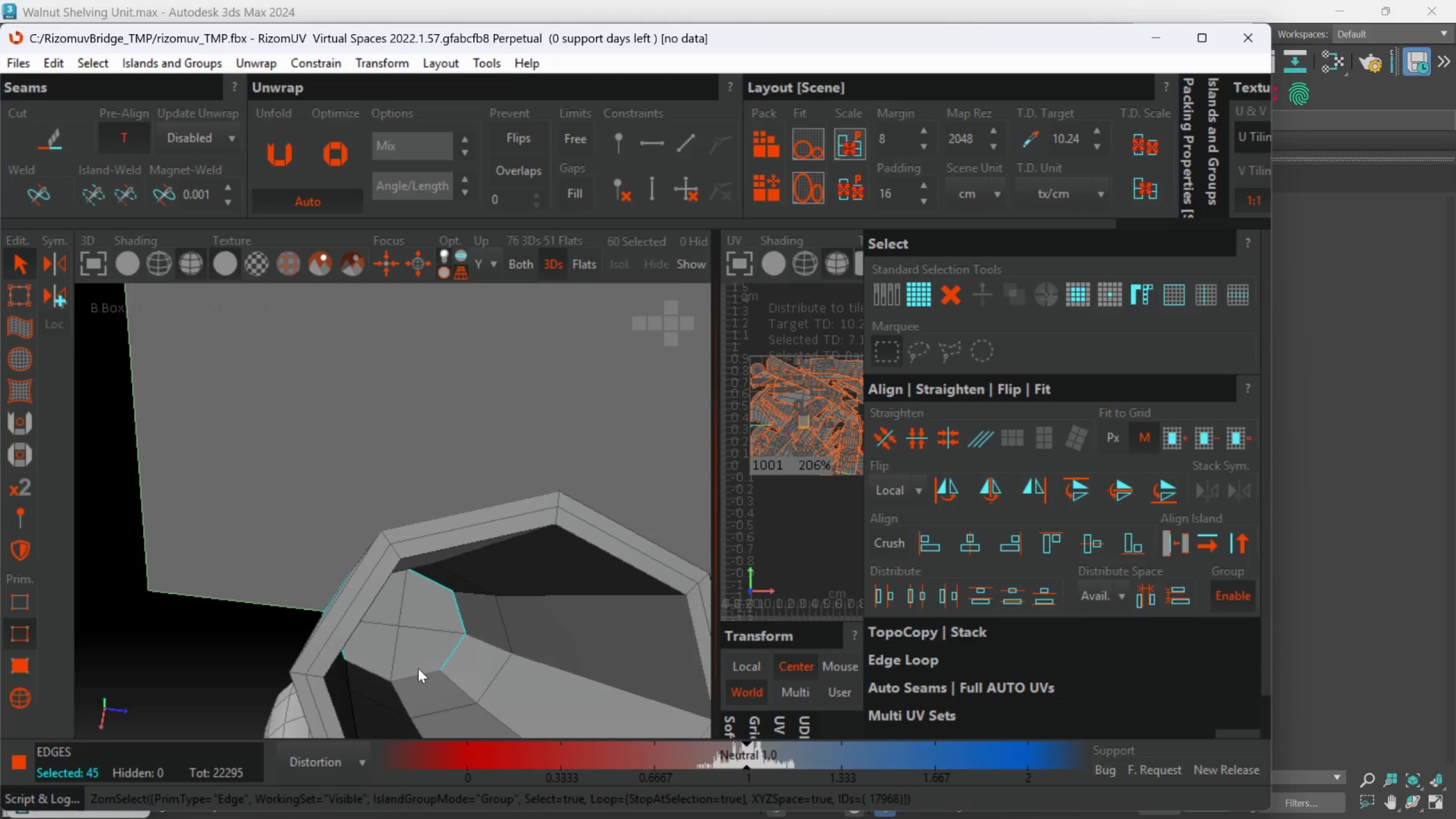 
left_click([417, 673])
 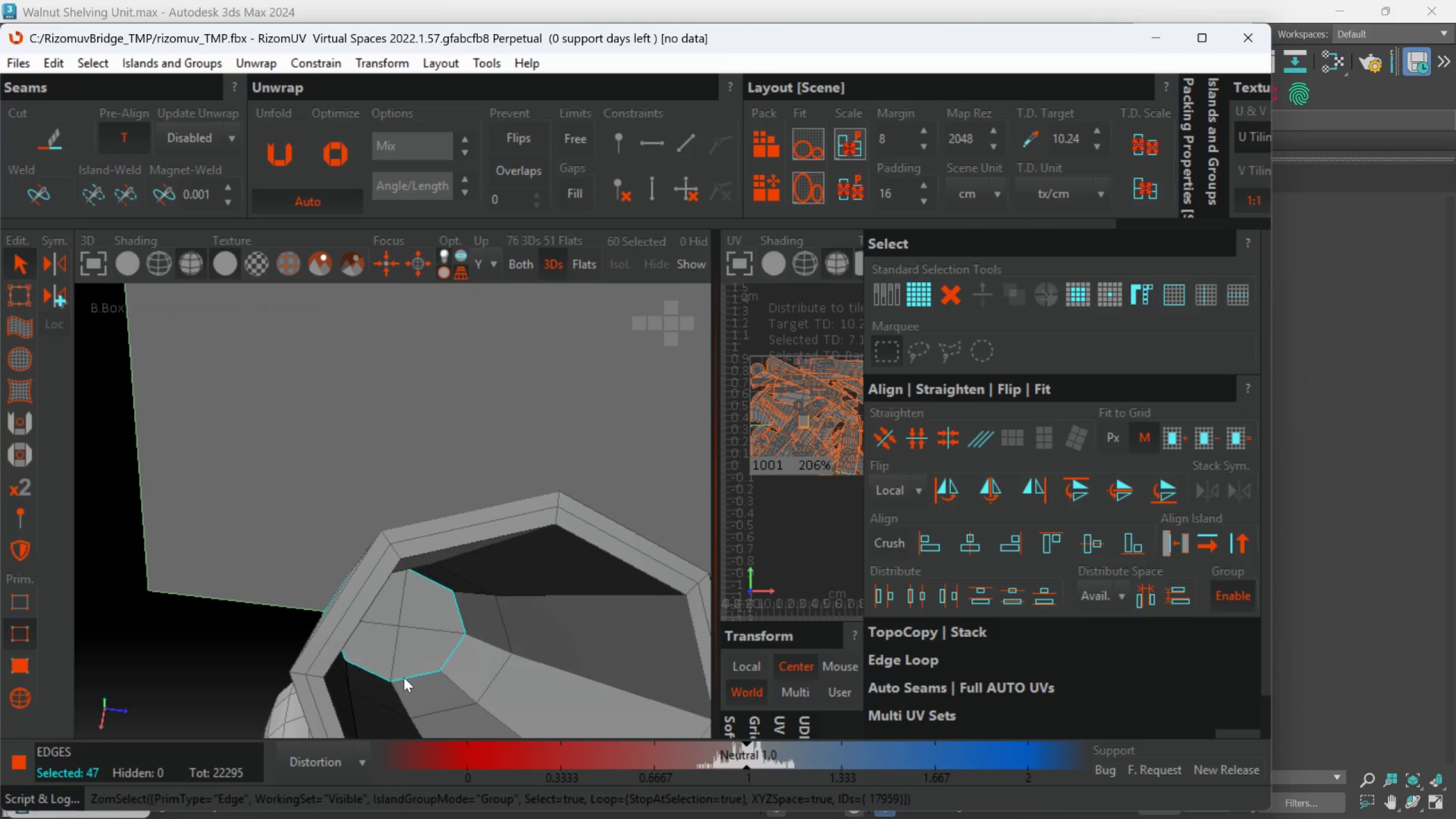 
hold_key(key=AltLeft, duration=0.56)
 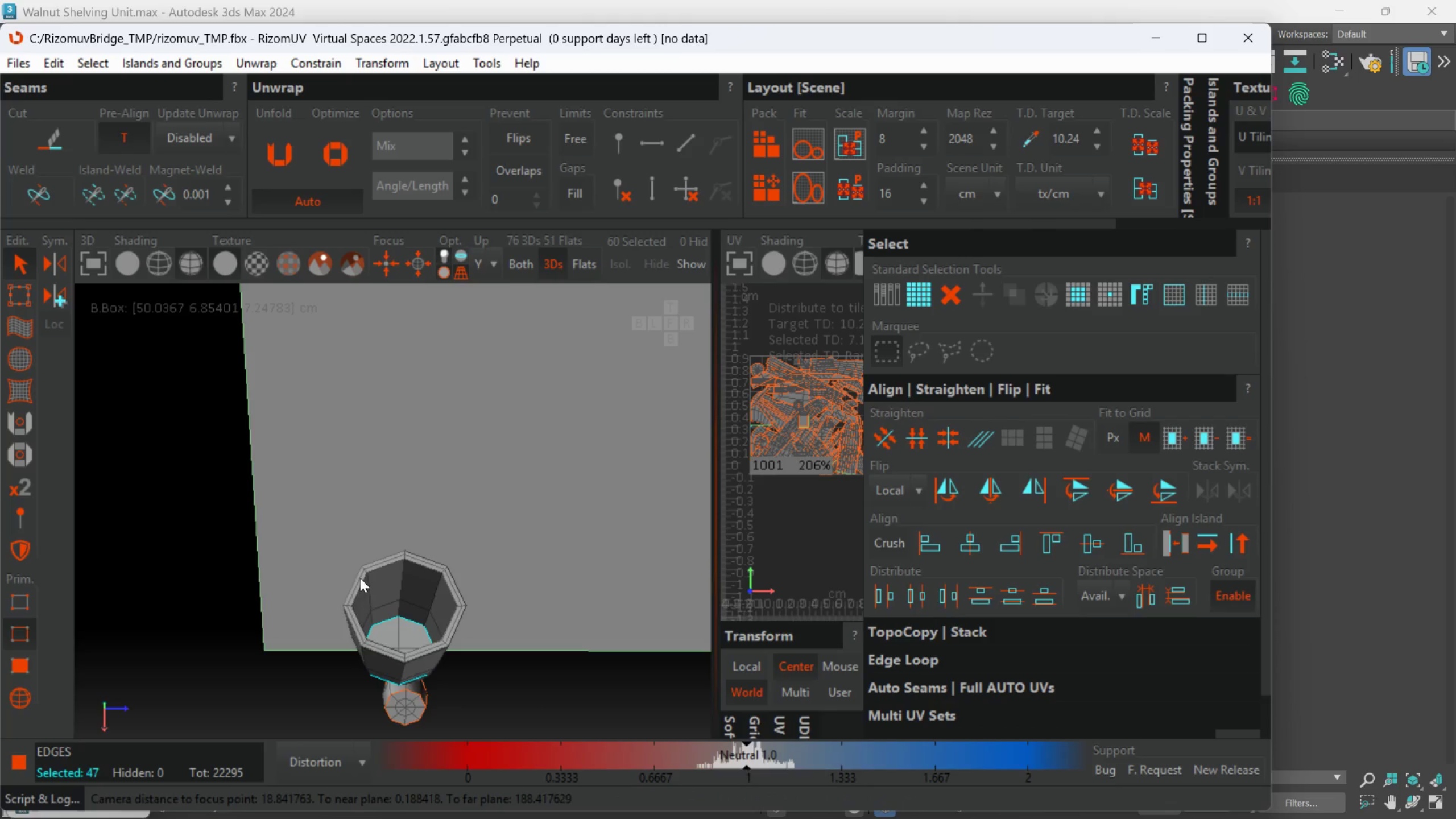 
scroll: coordinate [403, 678], scroll_direction: down, amount: 2.0
 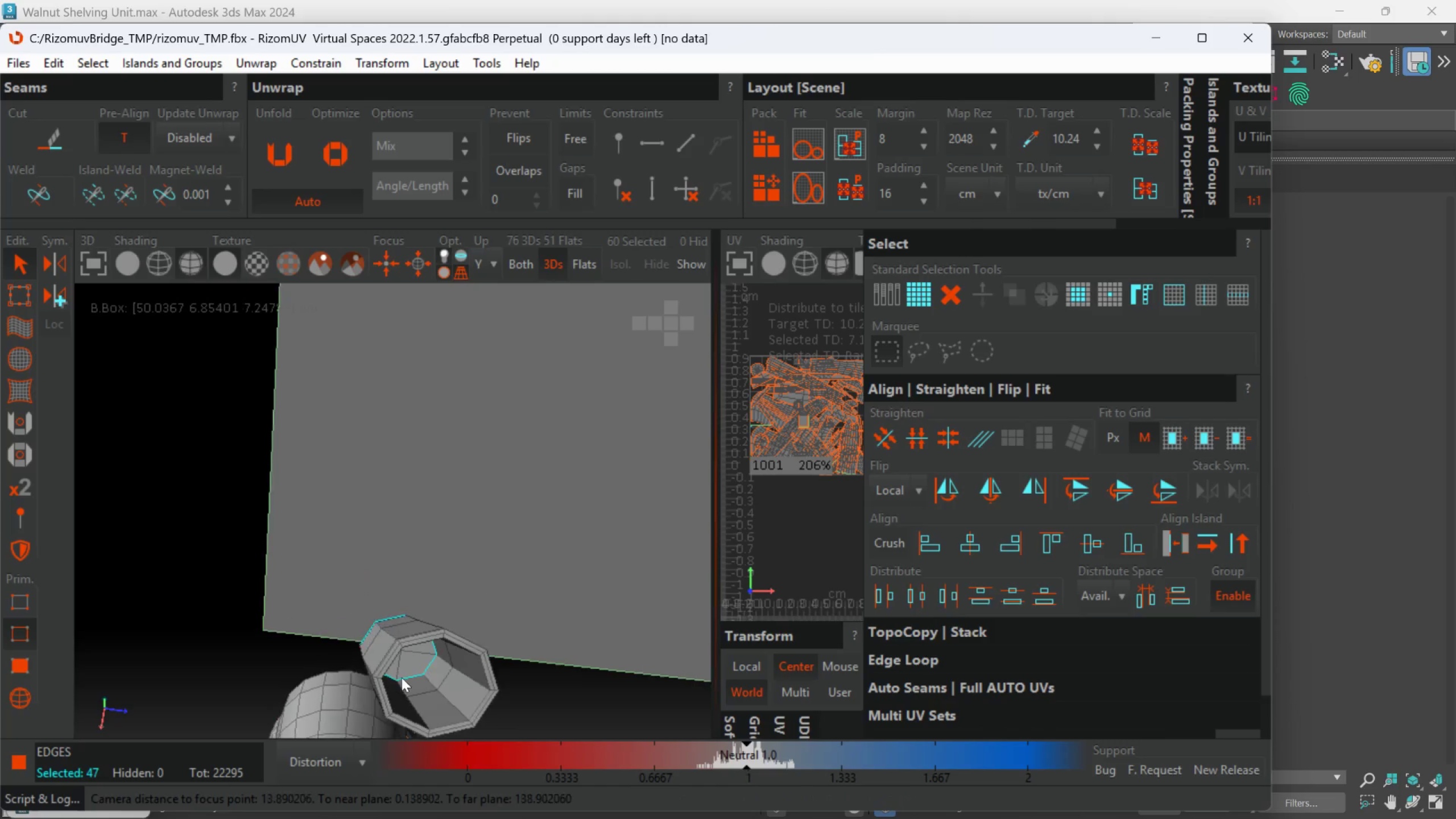 
hold_key(key=ControlLeft, duration=0.98)
 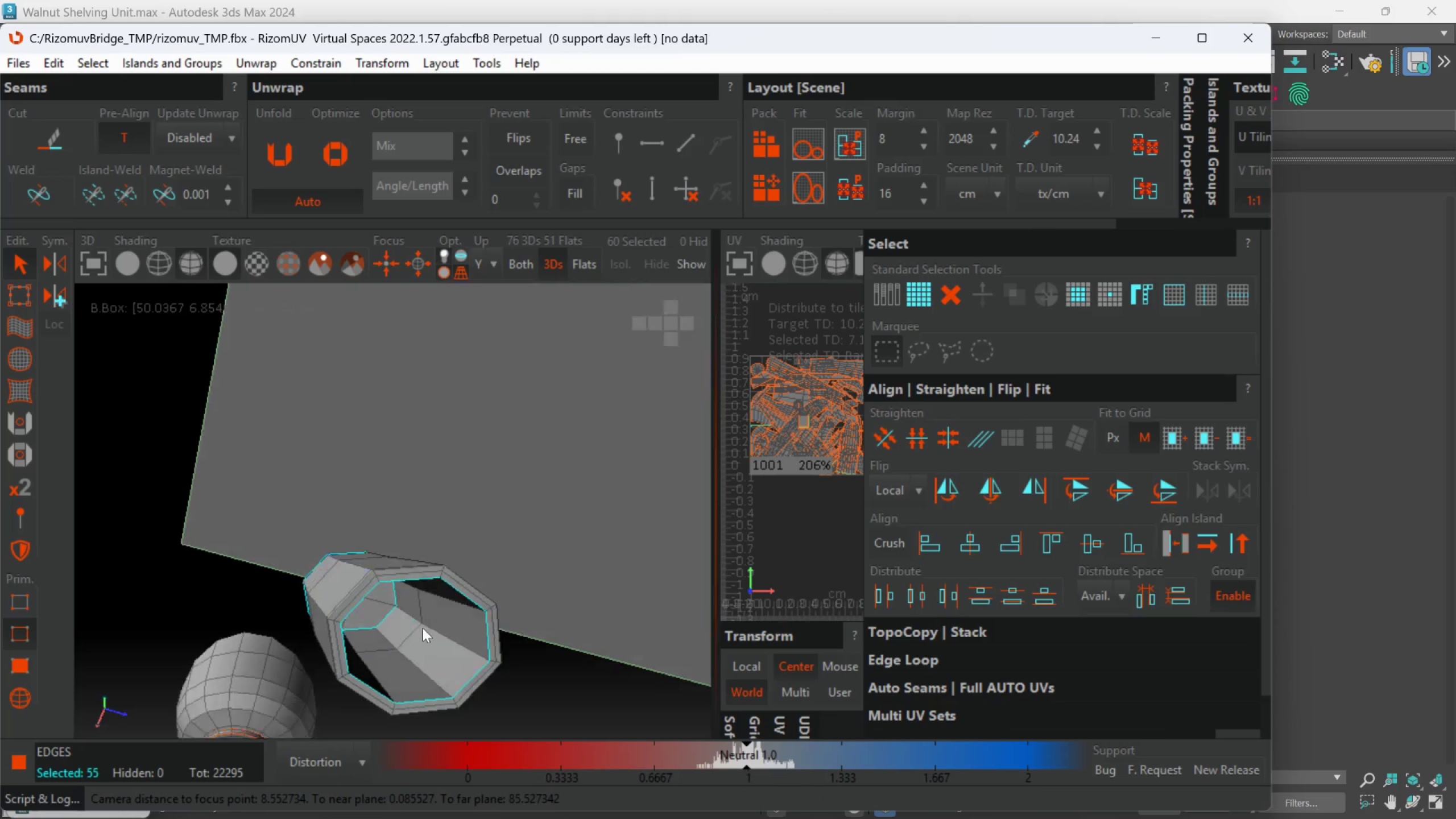 
scroll: coordinate [360, 578], scroll_direction: up, amount: 1.0
 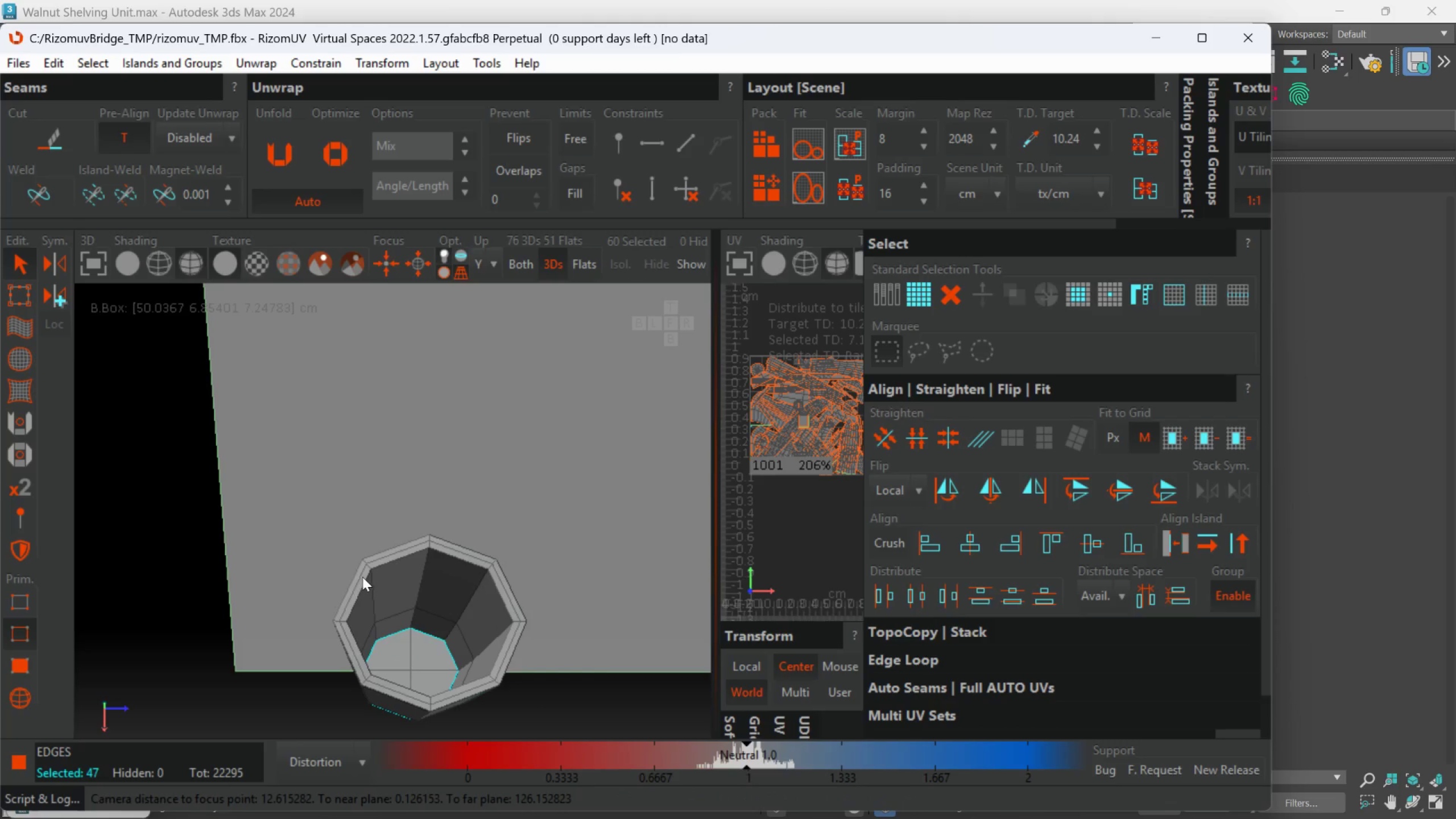 
double_click([369, 578])
 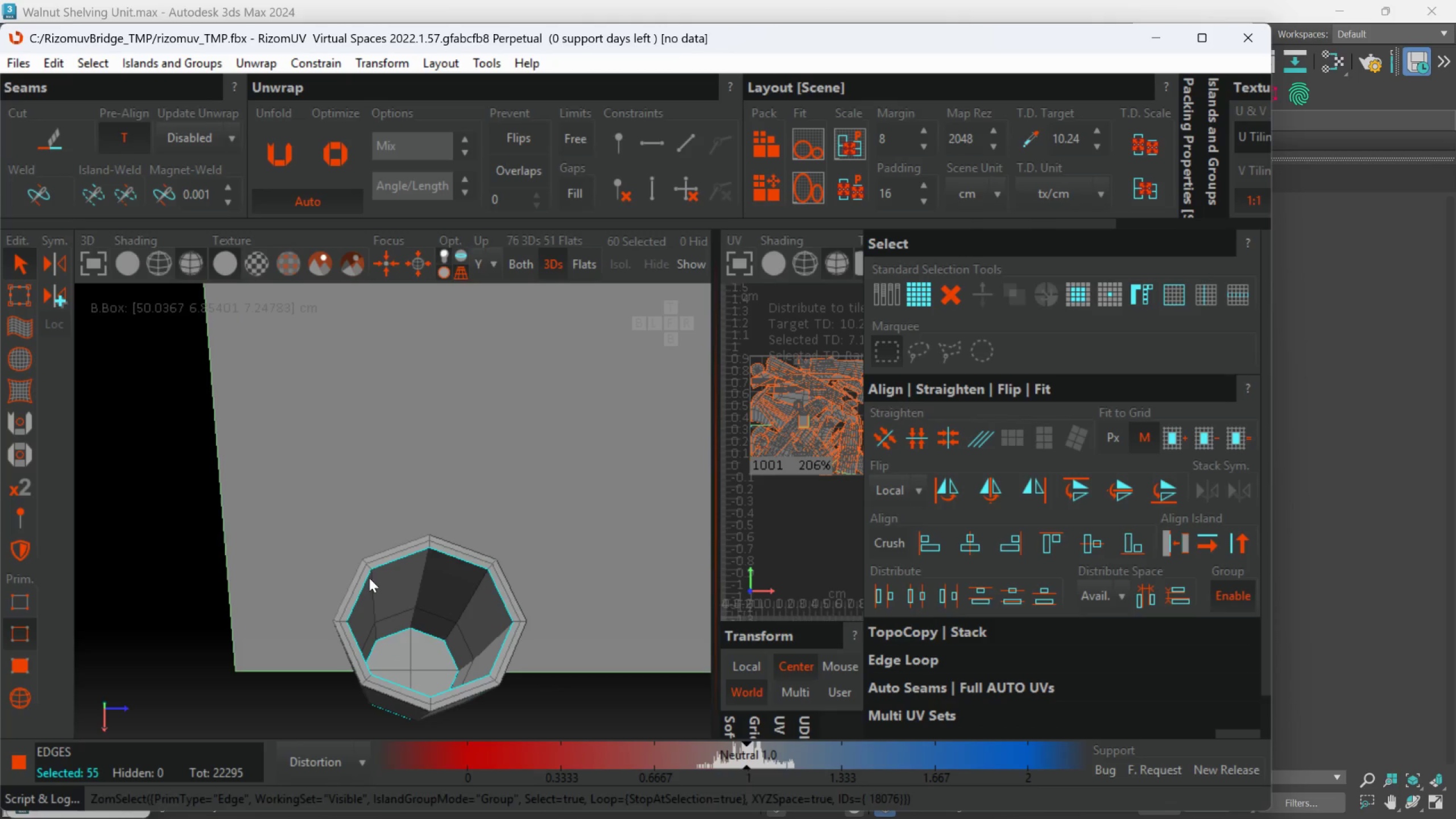 
hold_key(key=AltLeft, duration=0.48)
 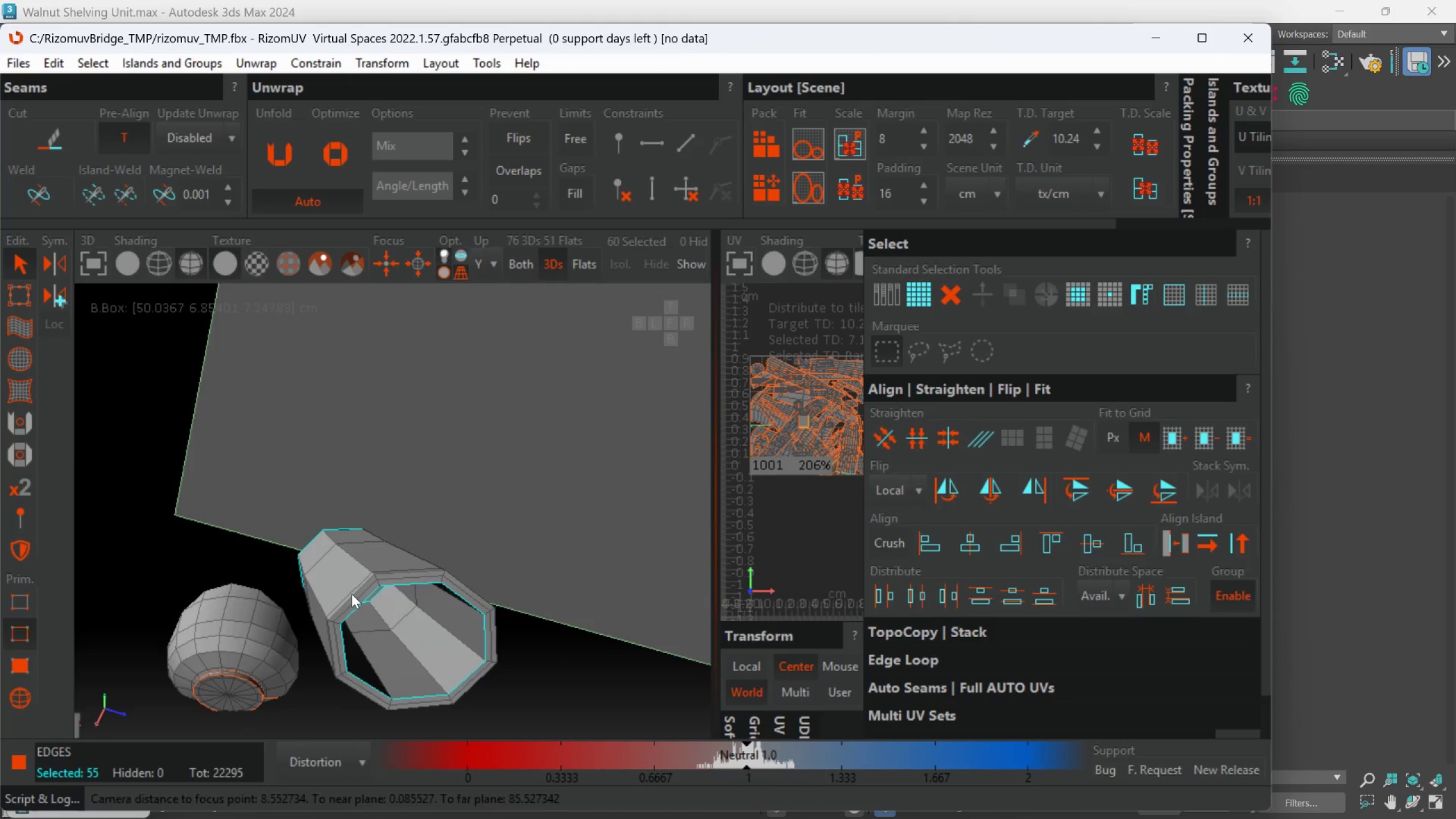 
hold_key(key=ControlLeft, duration=0.7)
left_click([359, 588])
 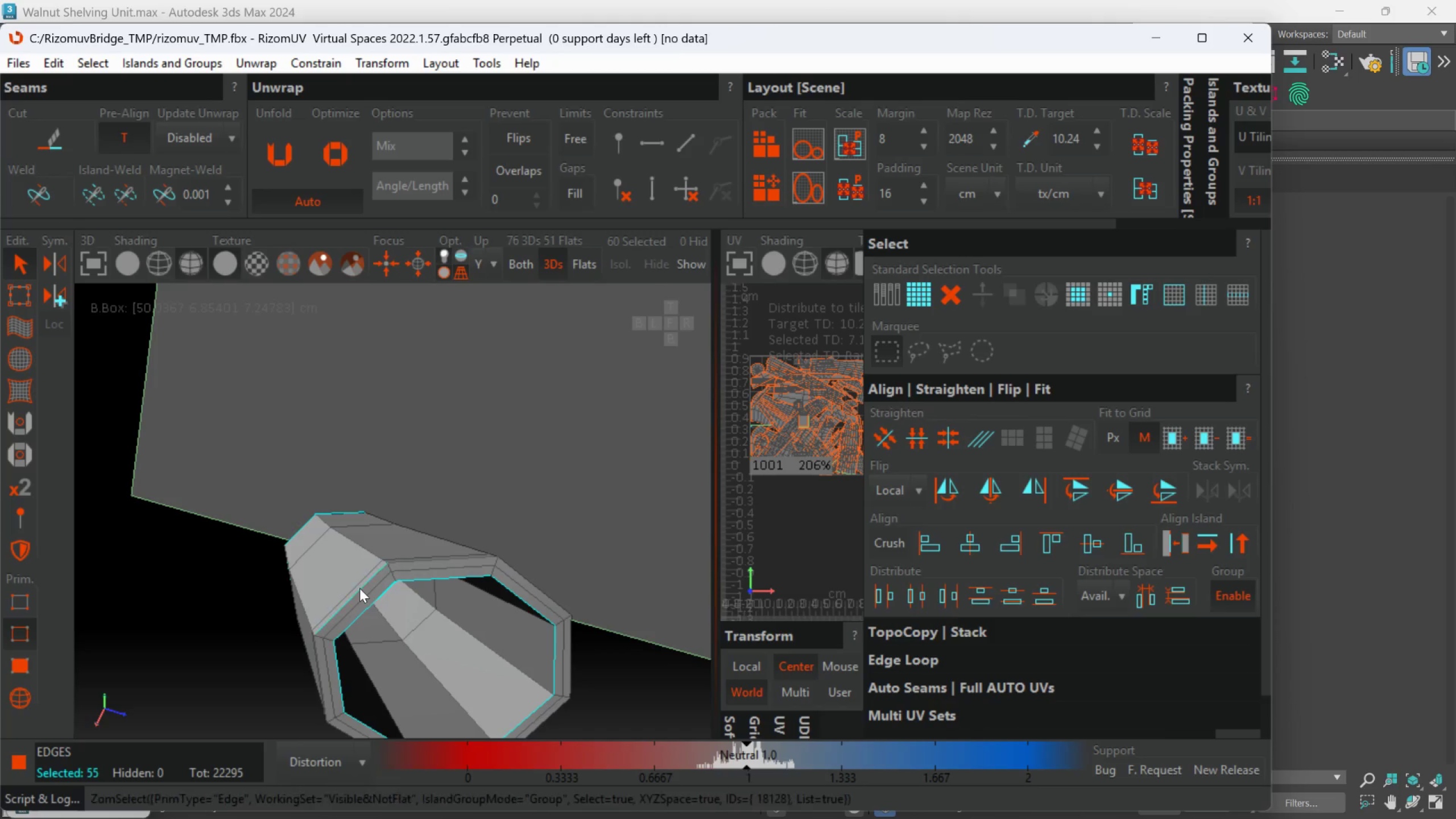 
scroll: coordinate [352, 593], scroll_direction: up, amount: 1.0
 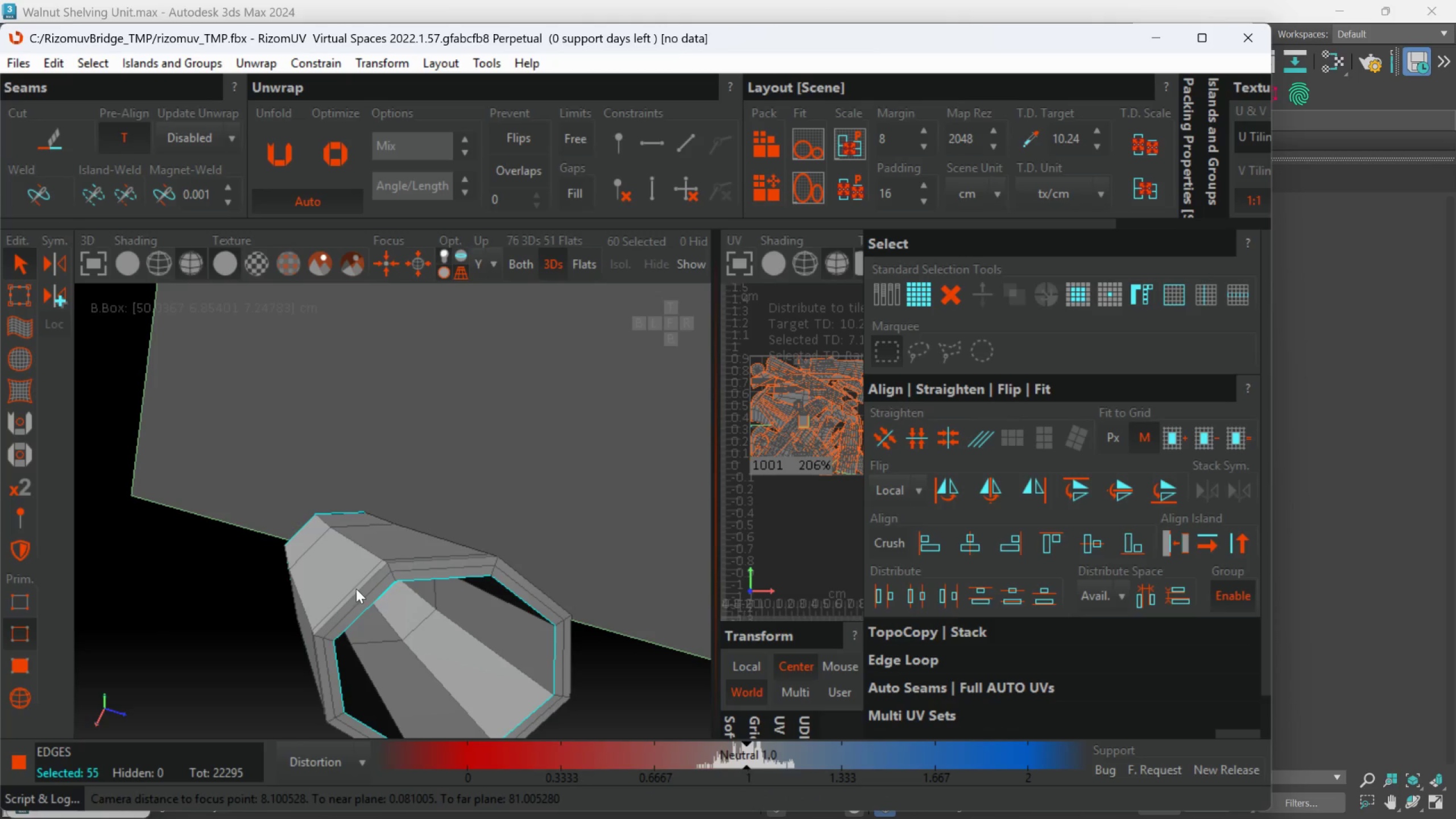 
double_click([359, 588])
 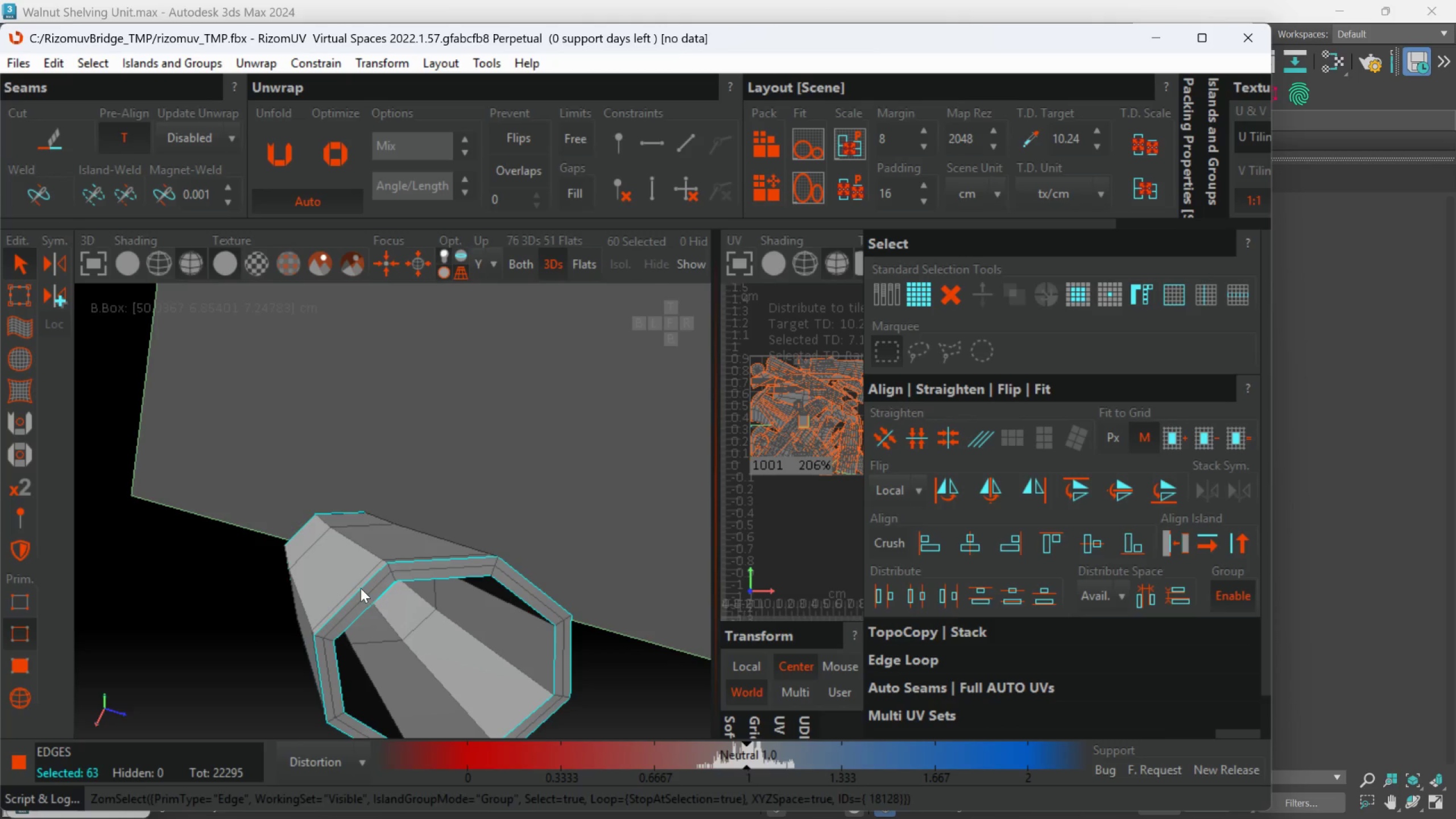 
hold_key(key=AltLeft, duration=0.67)
 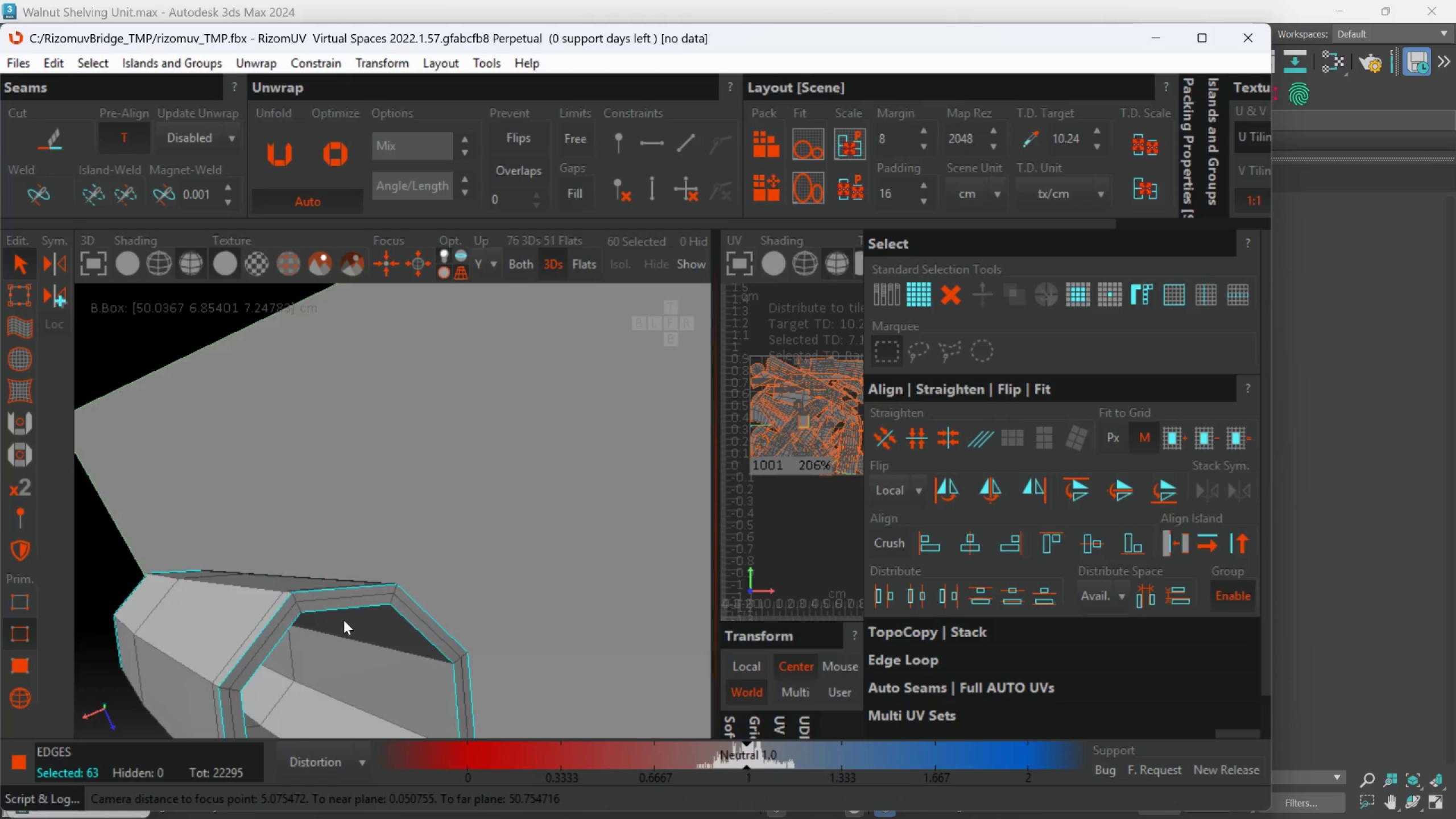 
hold_key(key=AltLeft, duration=0.36)
 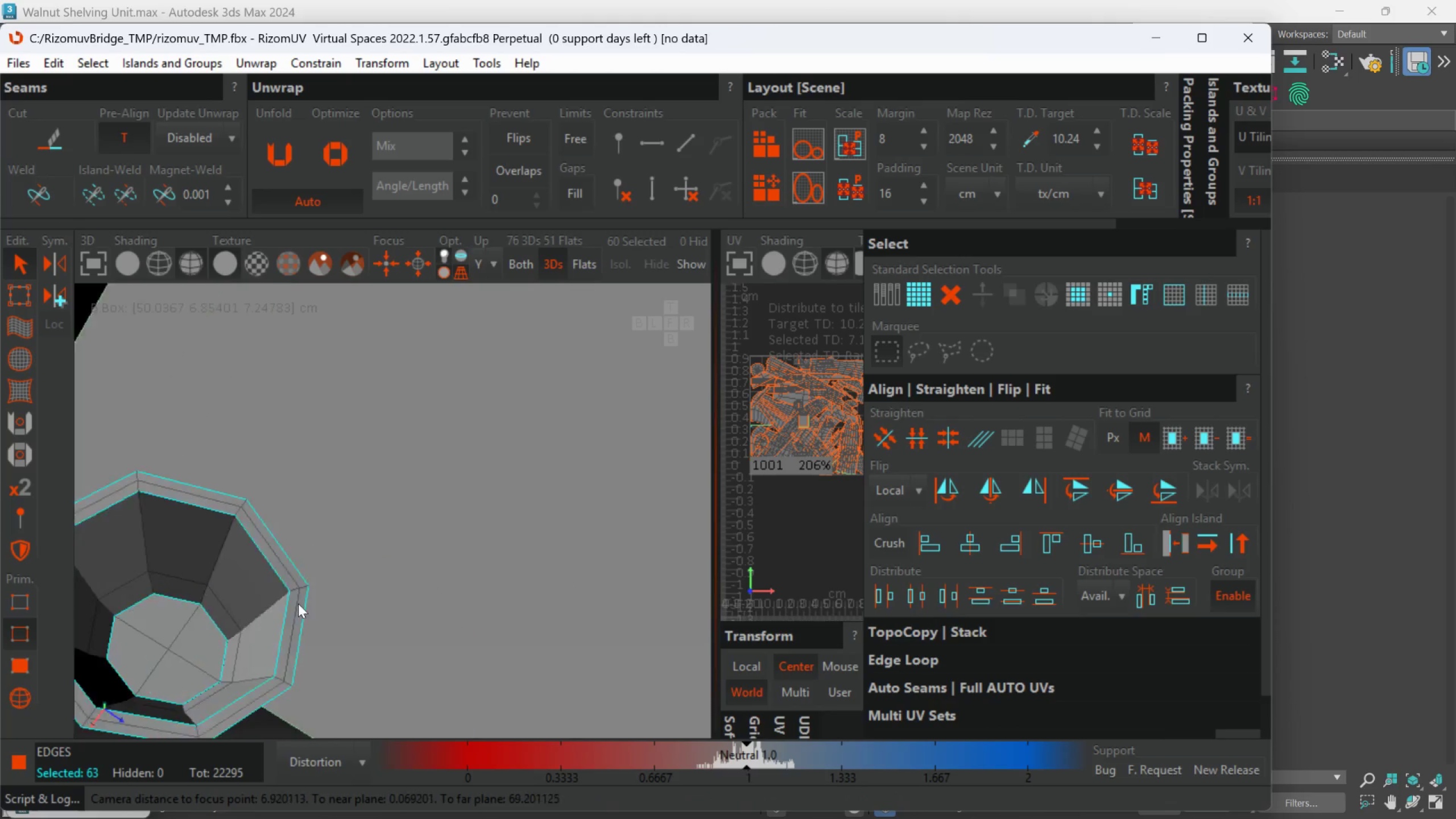 
hold_key(key=AltLeft, duration=0.44)
 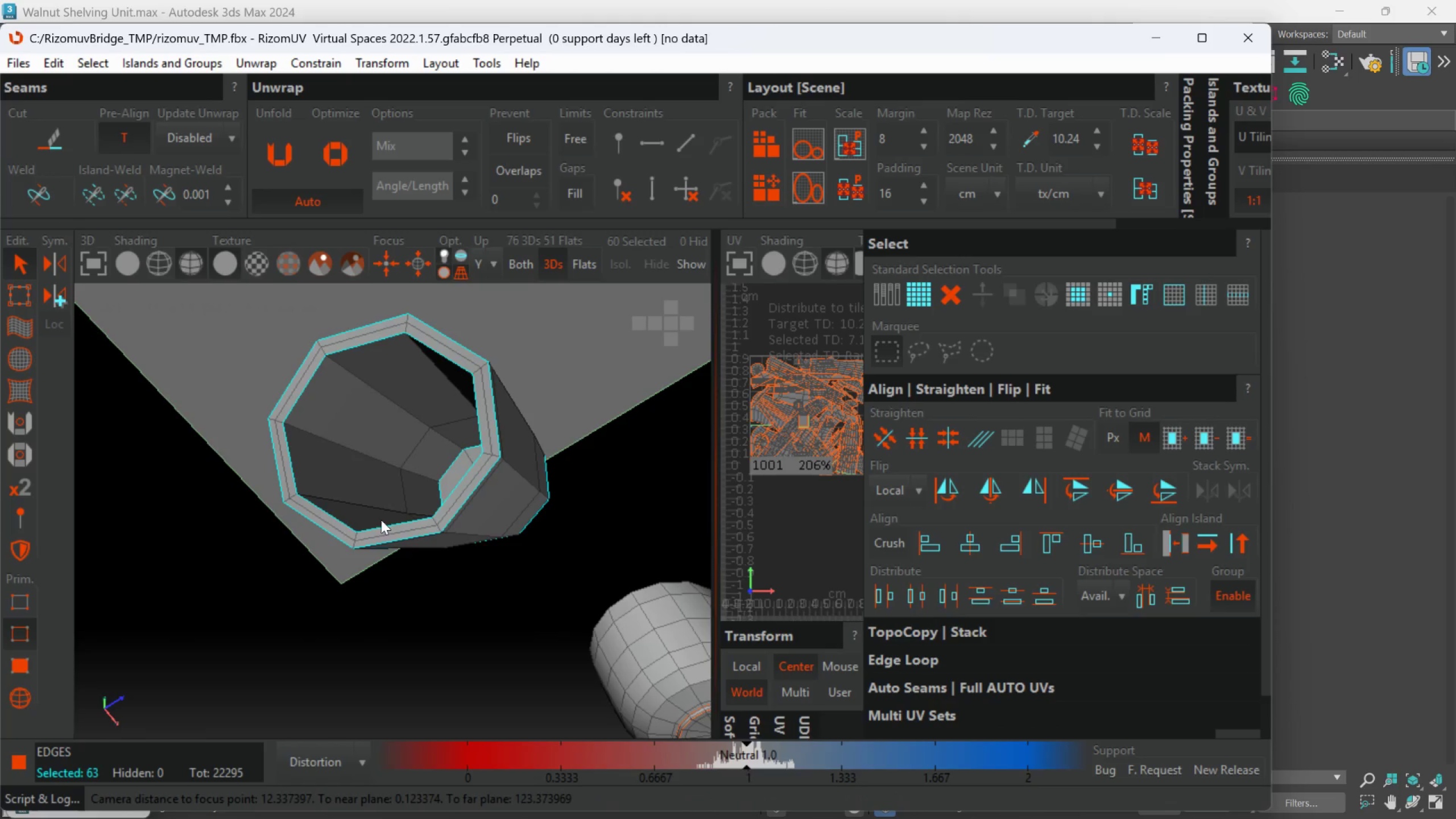 
hold_key(key=AltLeft, duration=0.53)
 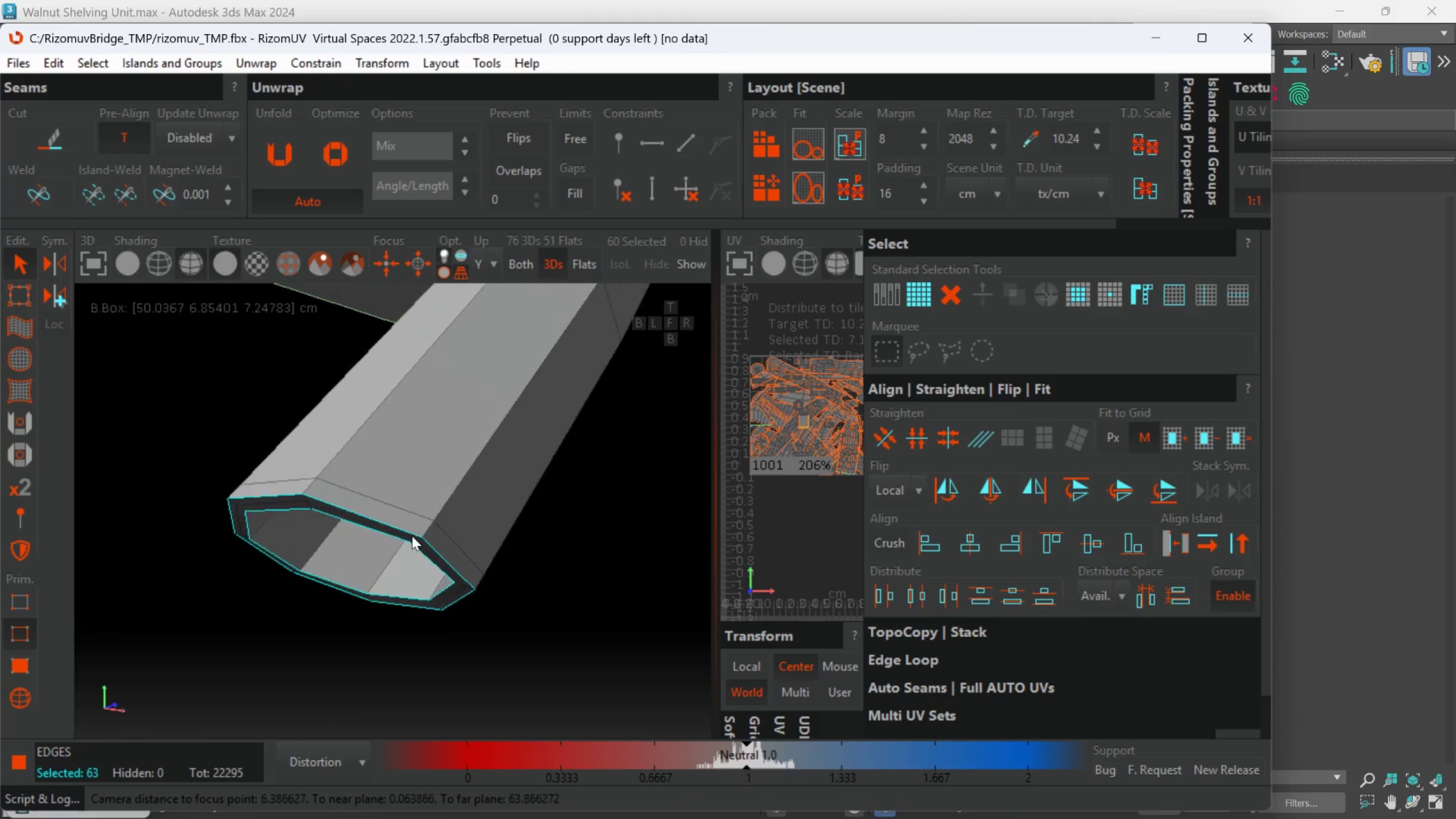 
hold_key(key=ControlLeft, duration=1.38)
double_click([326, 477])
 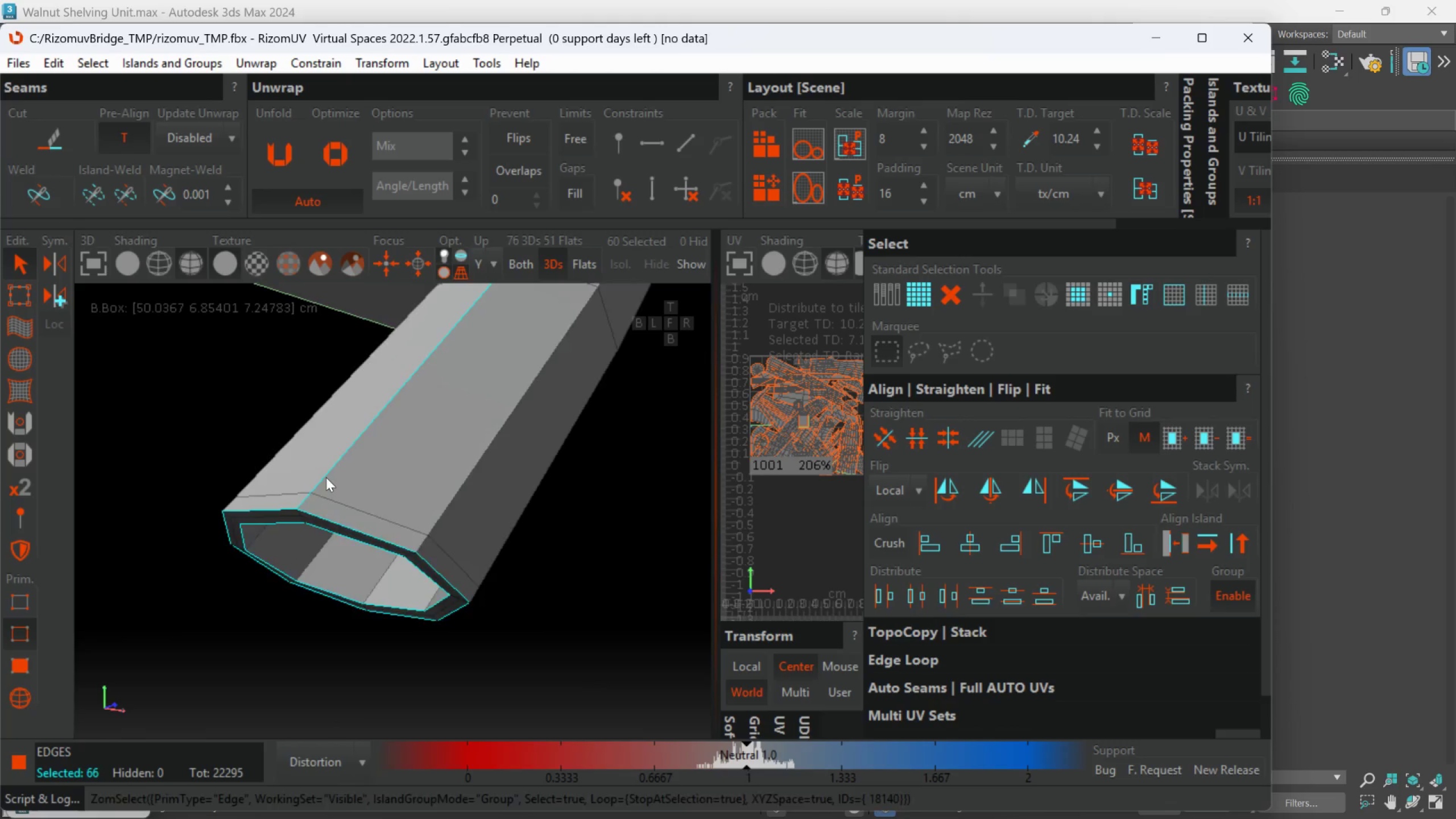 
hold_key(key=AltLeft, duration=1.0)
 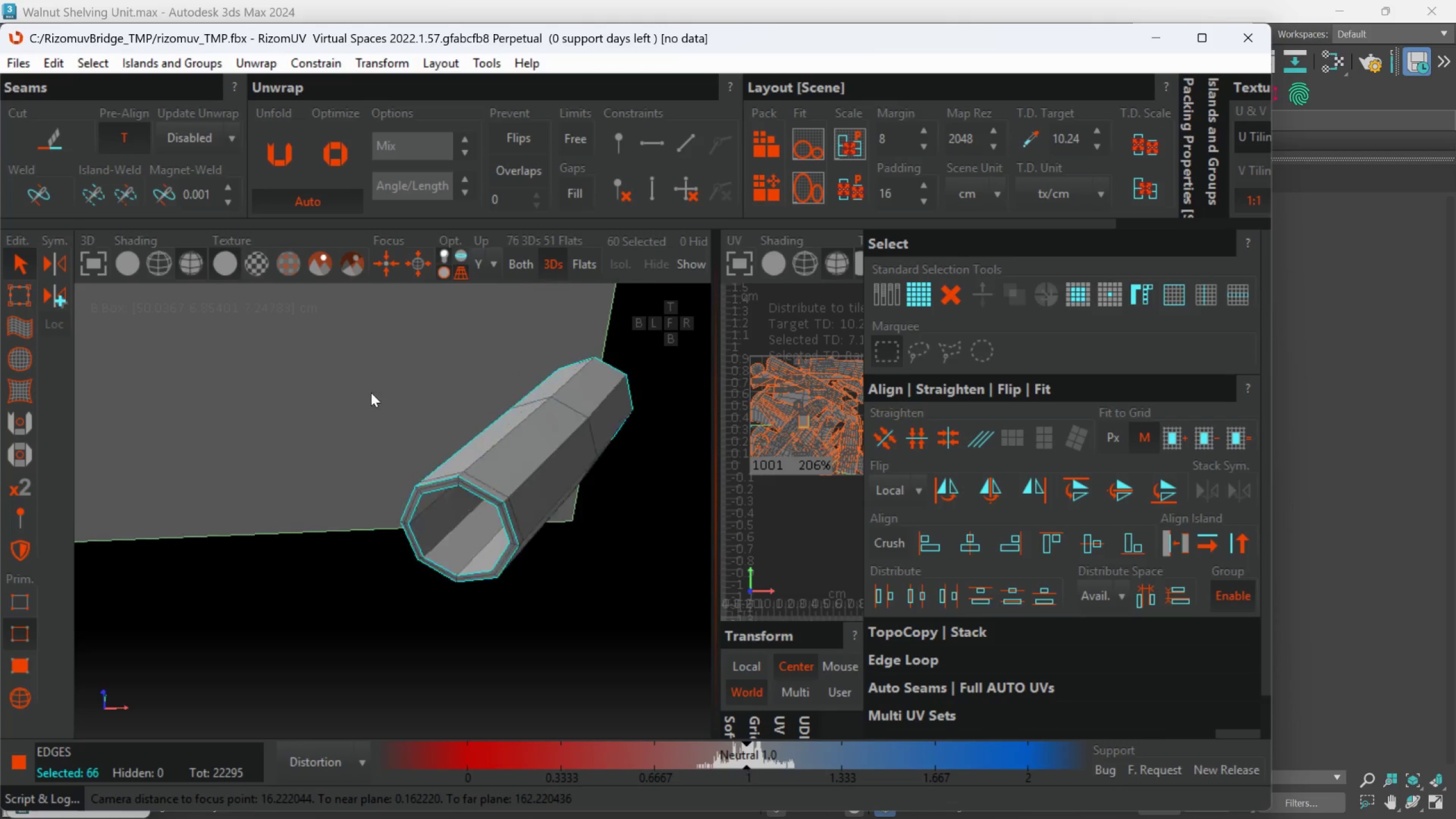 
scroll: coordinate [326, 477], scroll_direction: down, amount: 3.0
 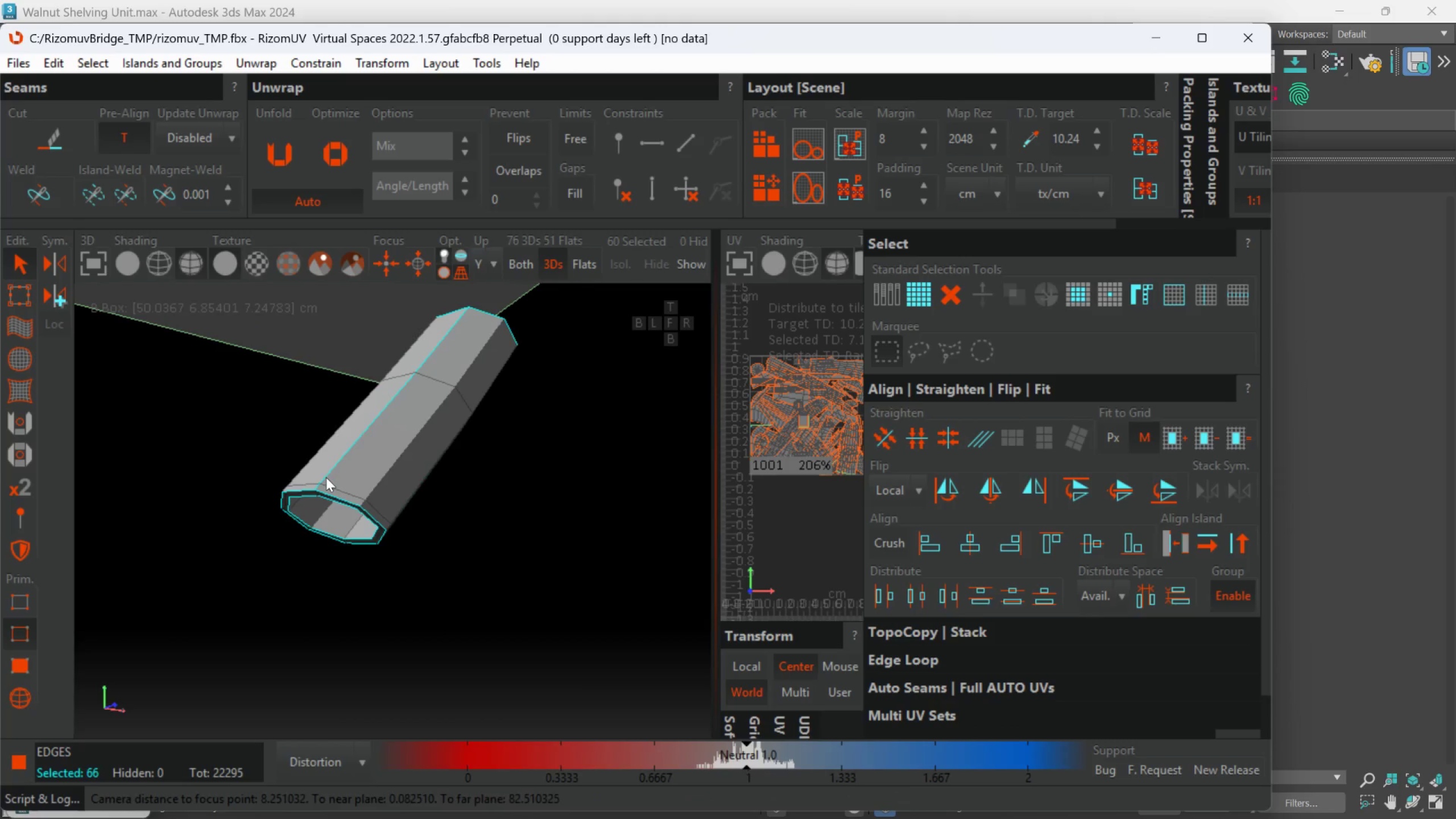 
hold_key(key=AltLeft, duration=0.66)
 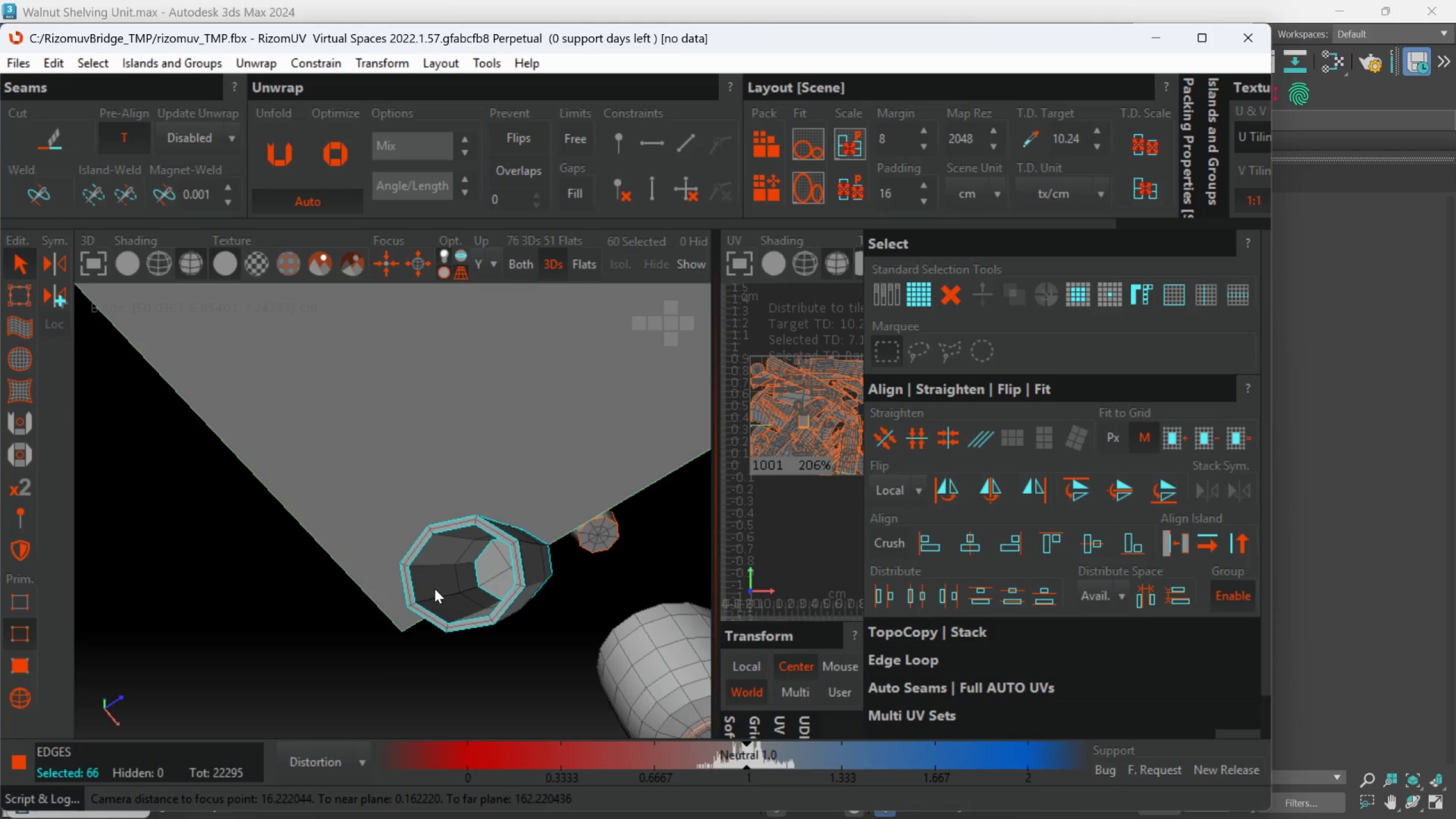 
hold_key(key=AltLeft, duration=1.17)
 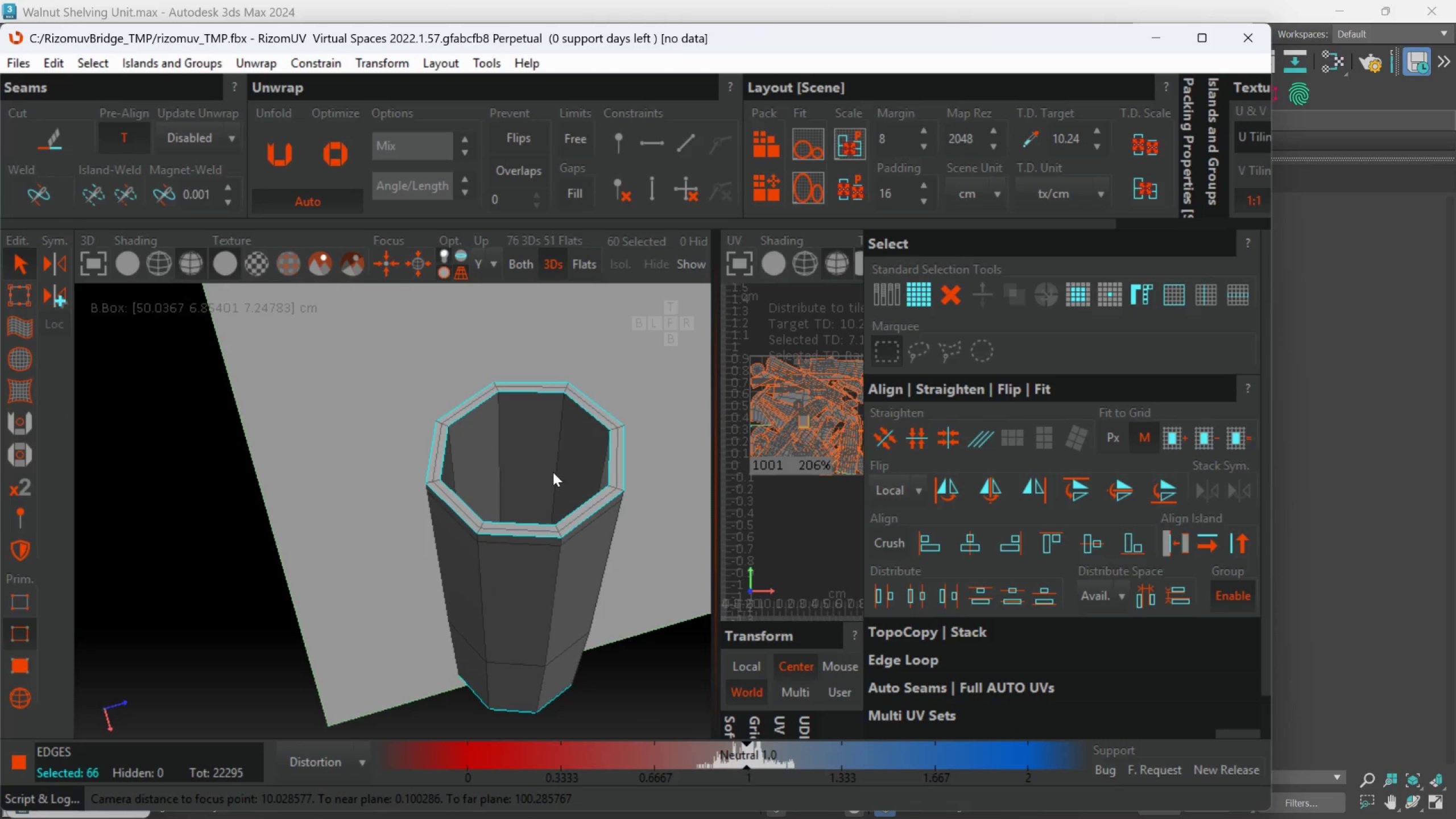 
scroll: coordinate [436, 589], scroll_direction: up, amount: 1.0
 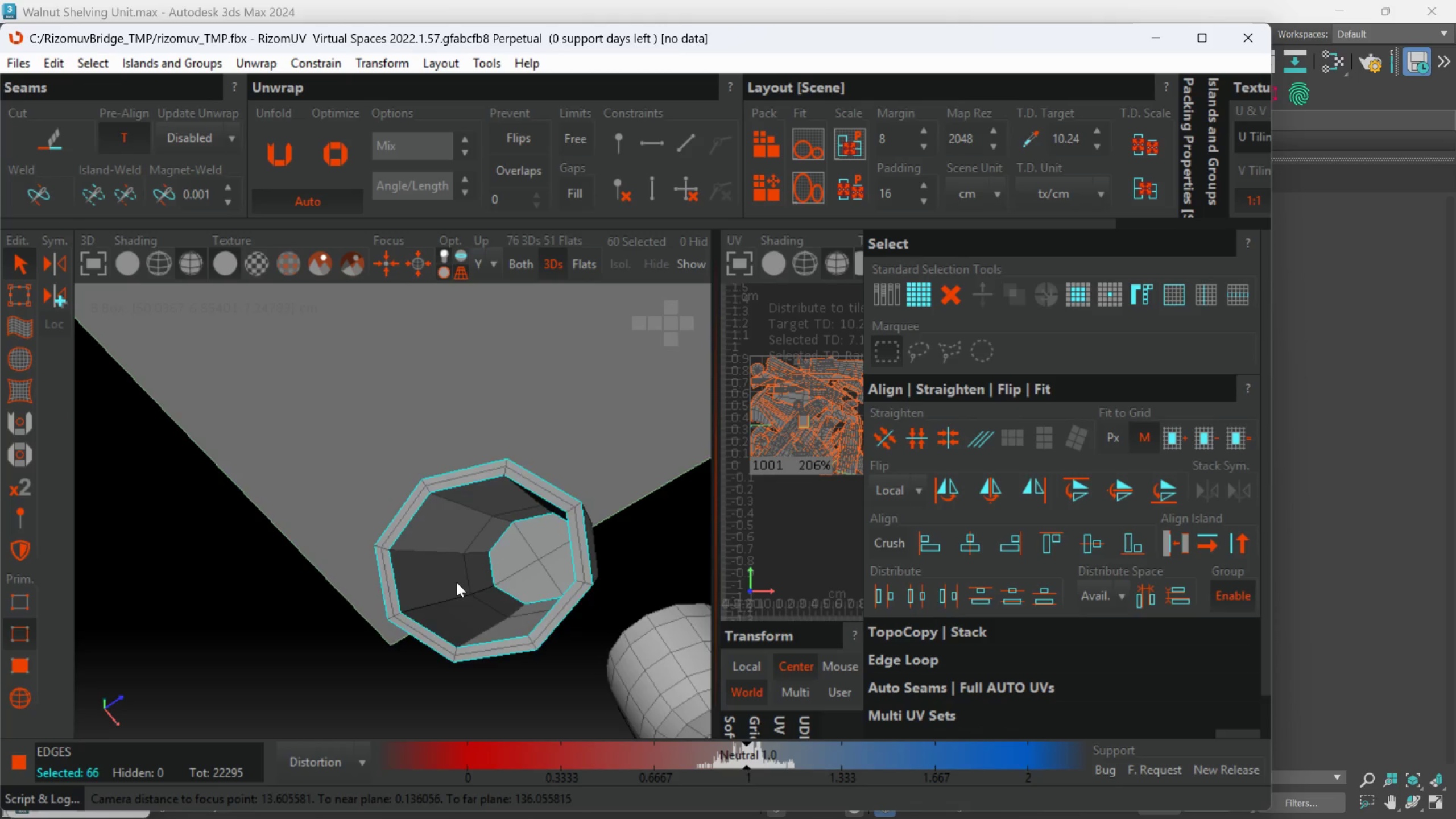 
hold_key(key=ControlLeft, duration=0.72)
double_click([556, 440])
 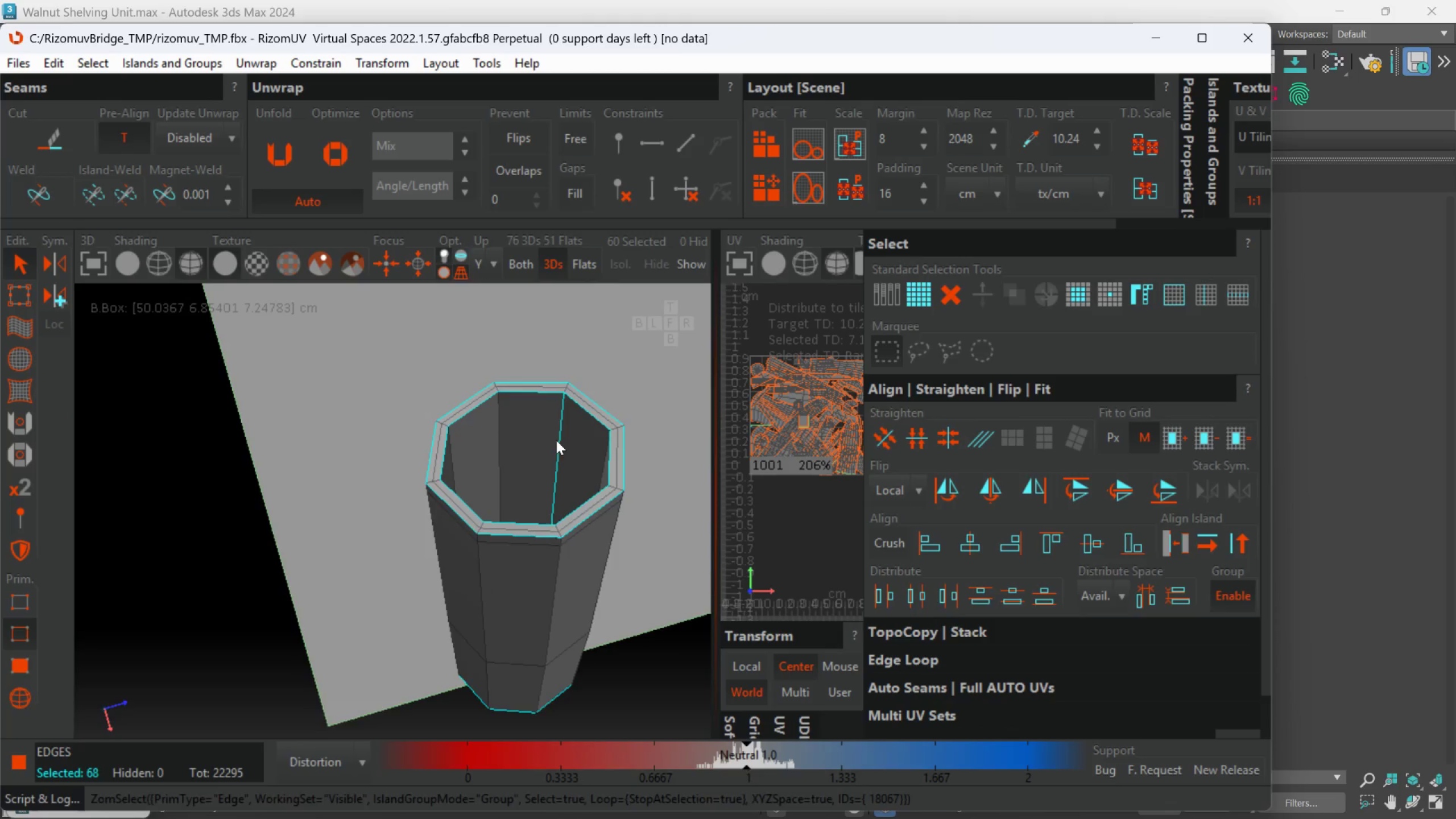 
hold_key(key=AltLeft, duration=0.83)
 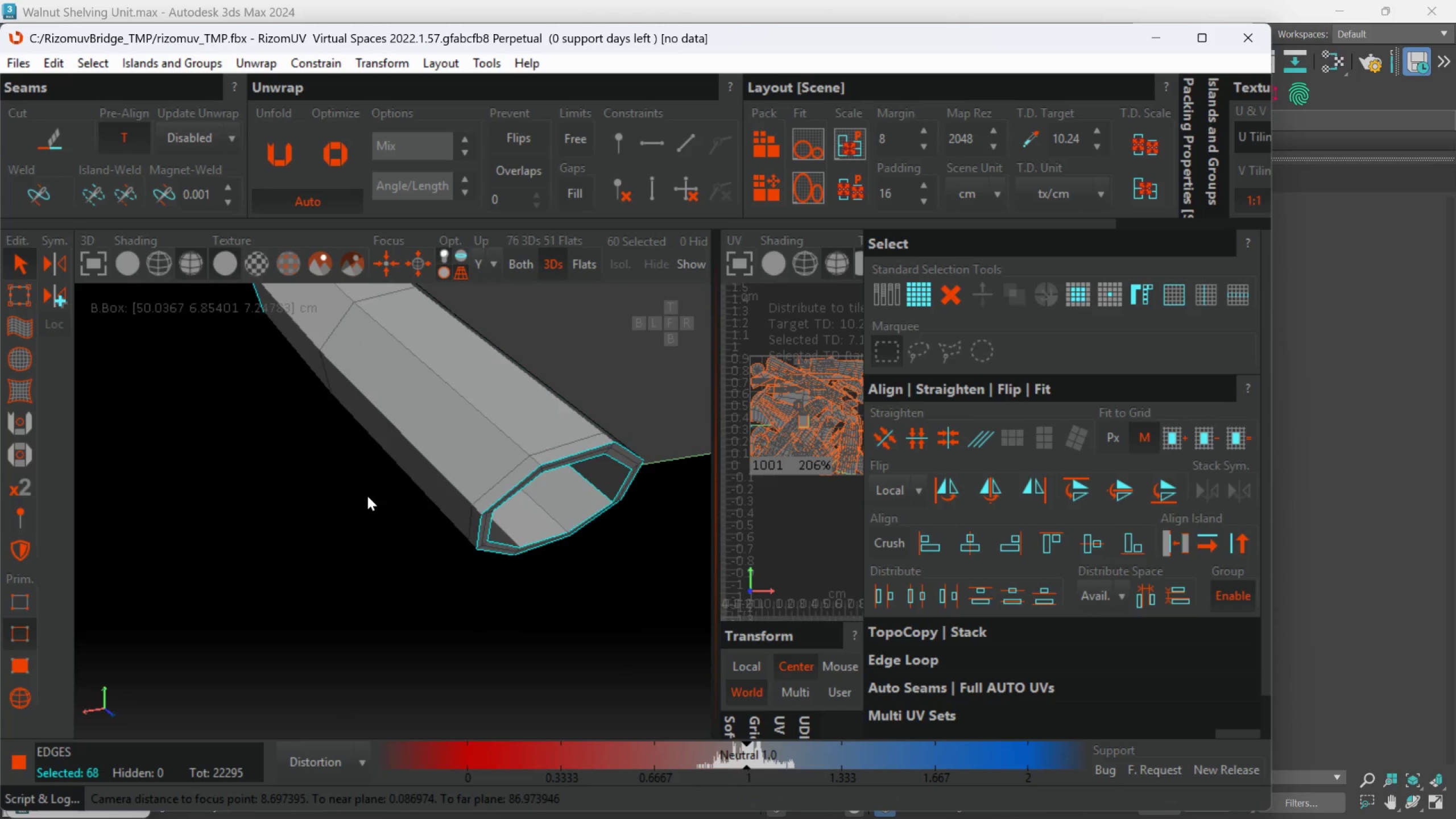 
hold_key(key=AltLeft, duration=0.48)
scroll: coordinate [367, 496], scroll_direction: down, amount: 1.0
 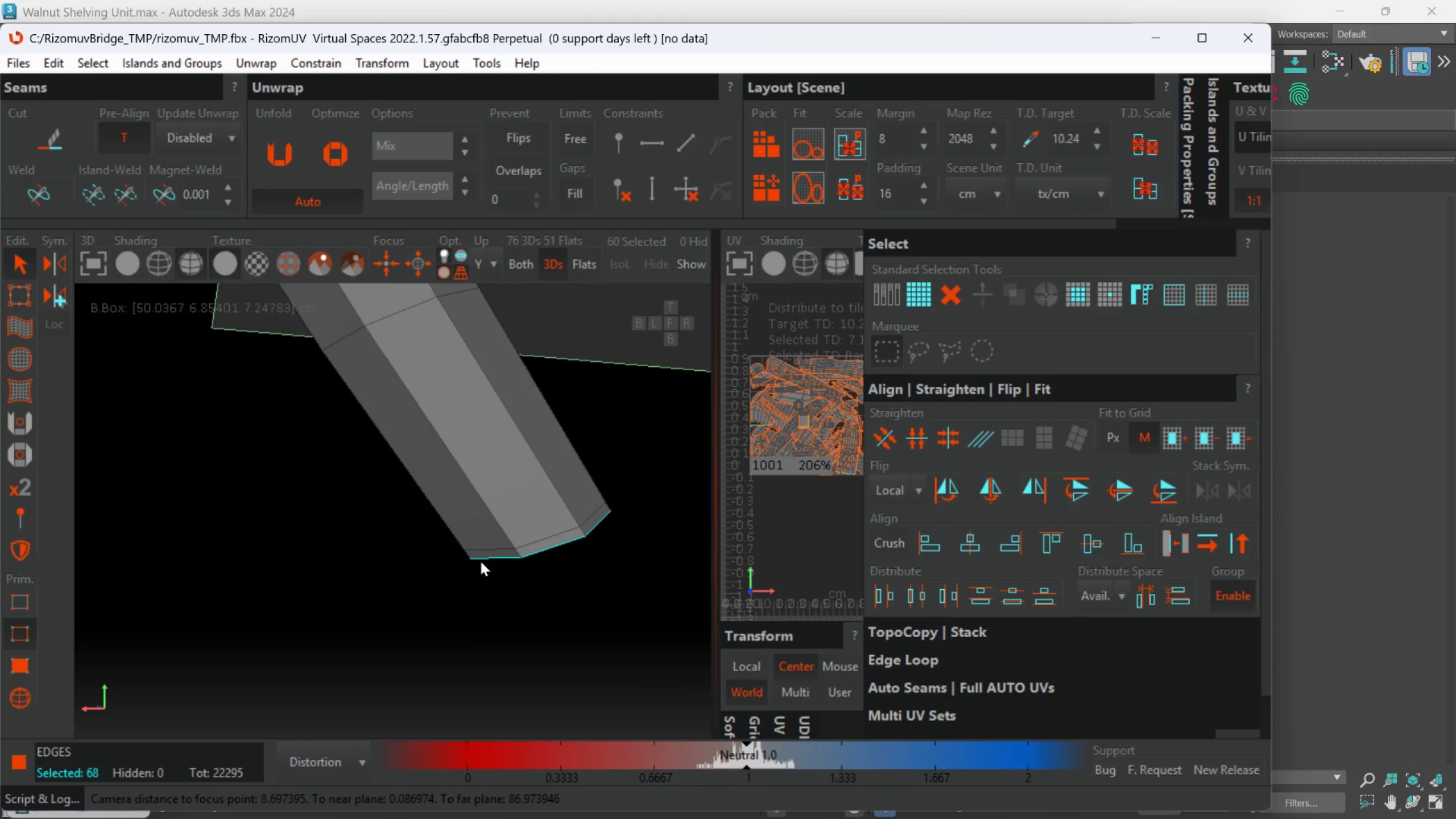 
hold_key(key=AltLeft, duration=0.86)
 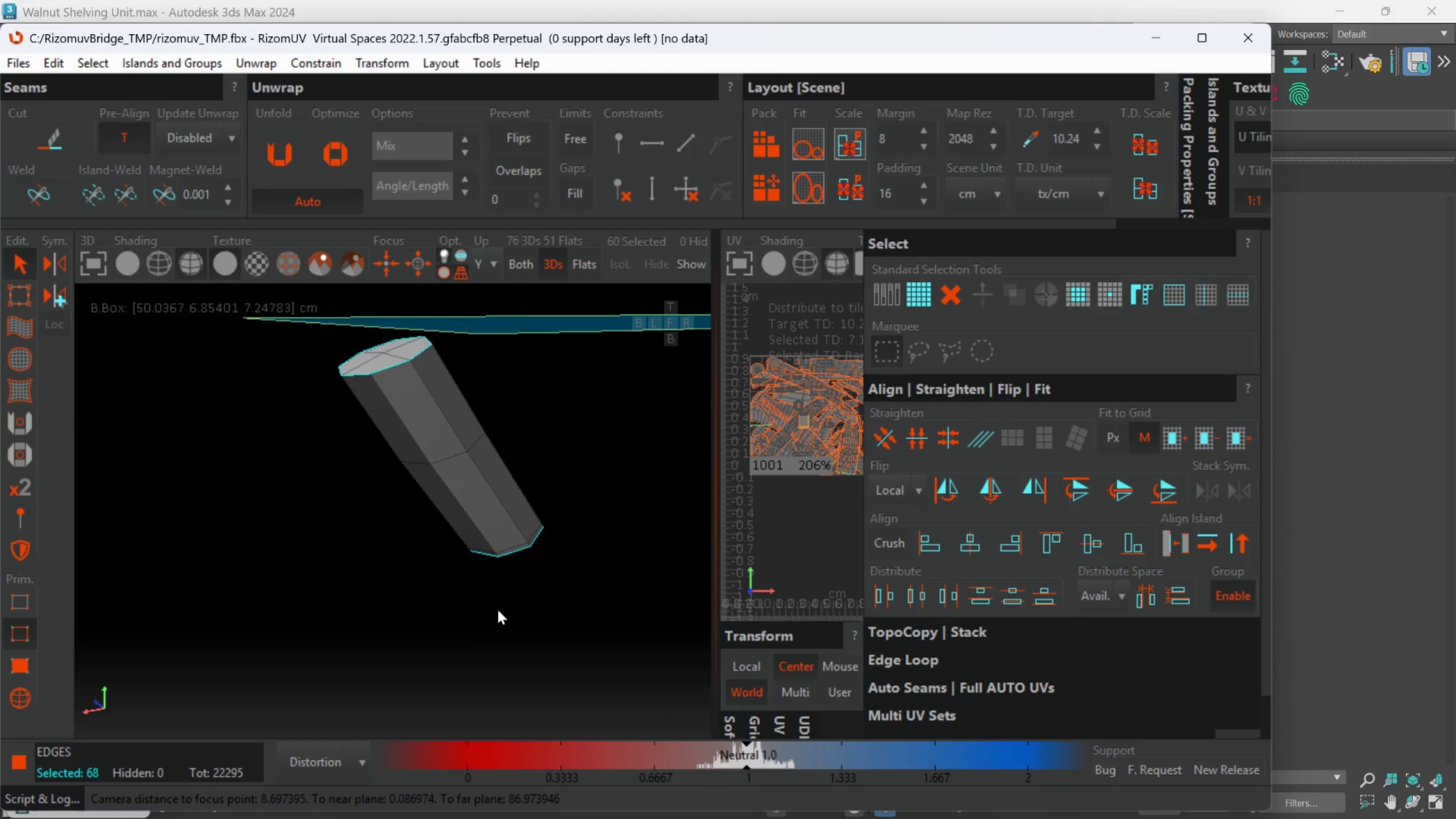 
scroll: coordinate [481, 566], scroll_direction: down, amount: 2.0
 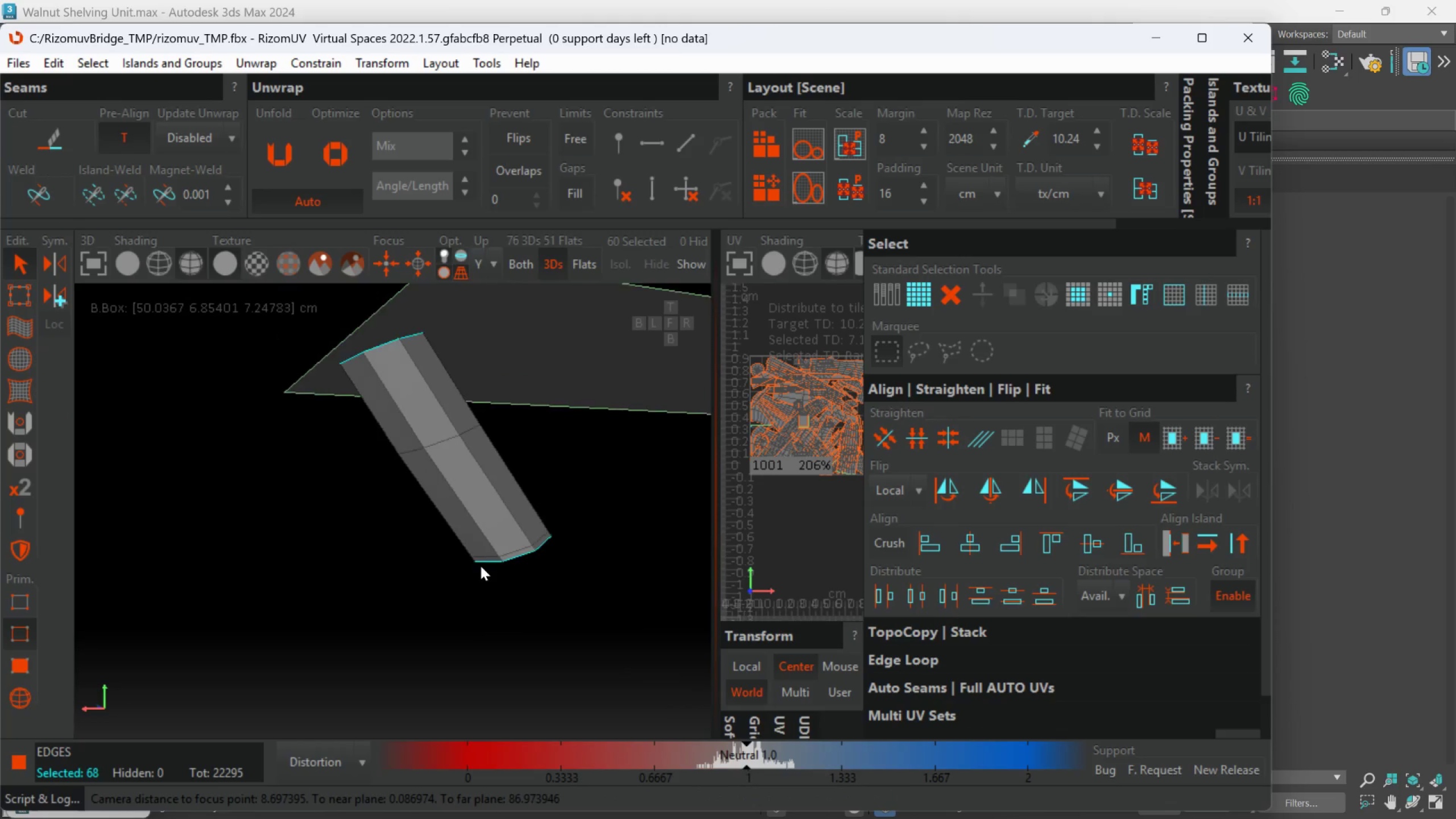 
key(C)
 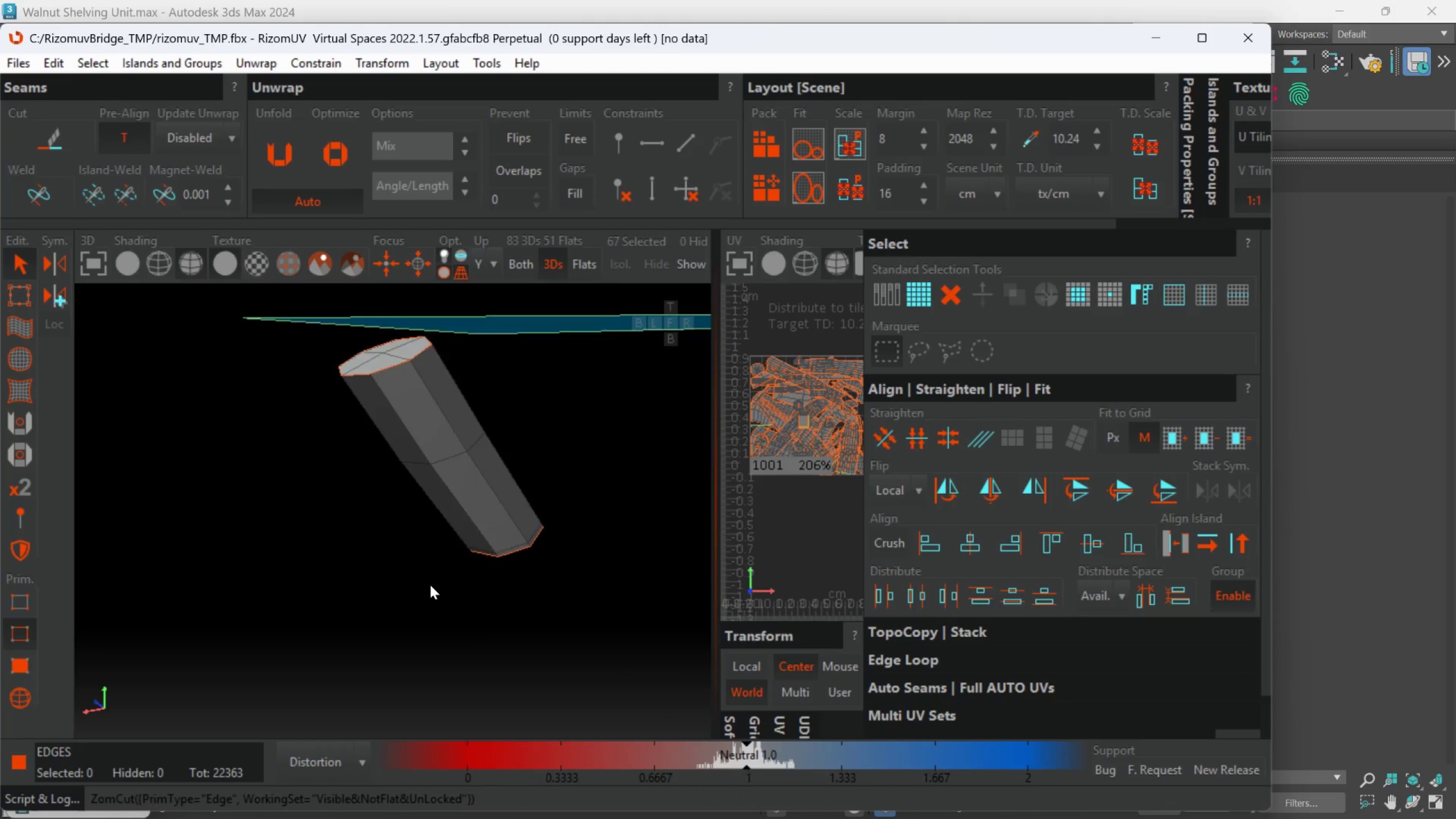 
scroll: coordinate [457, 541], scroll_direction: down, amount: 14.0
 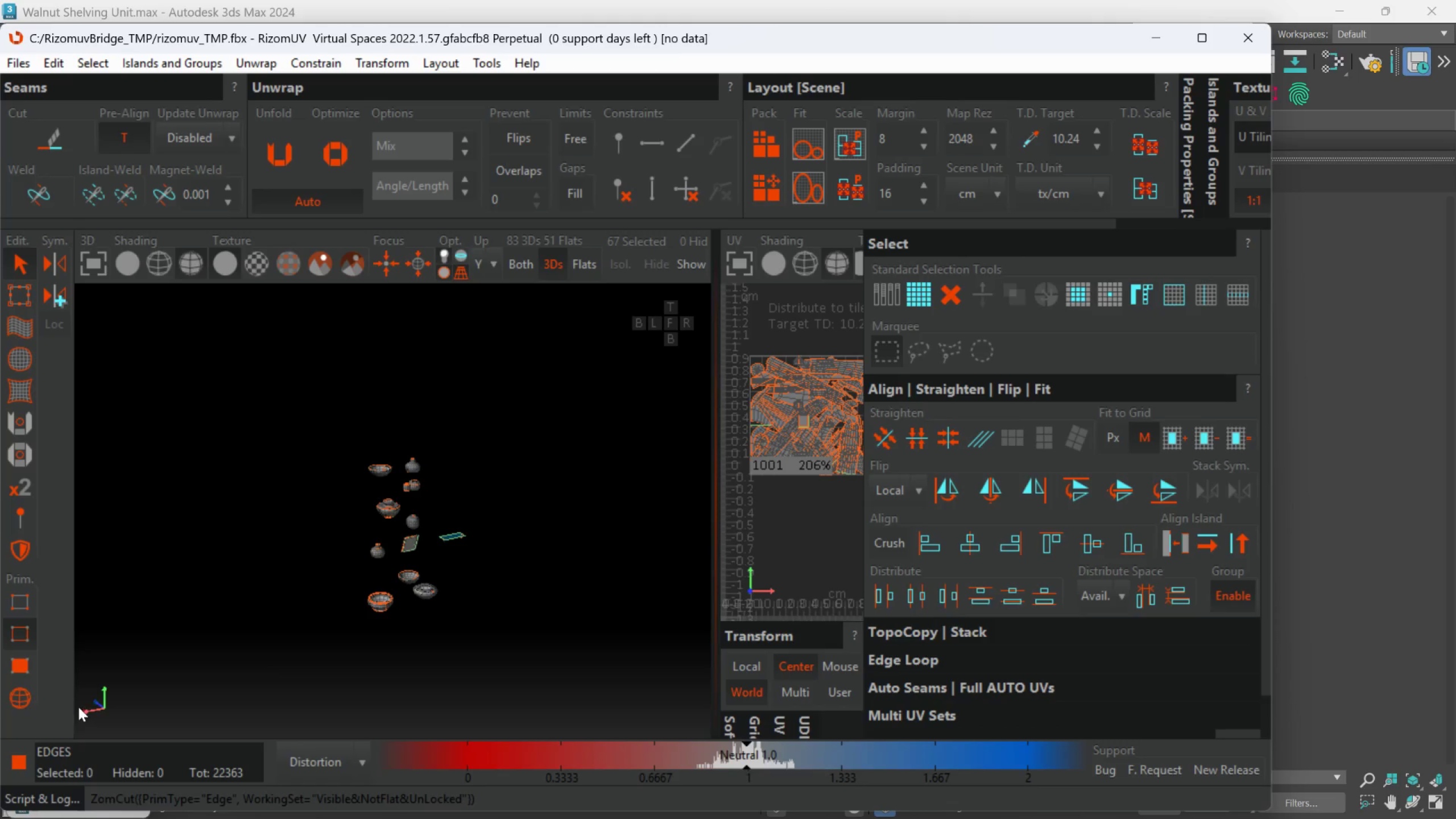 
left_click([29, 701])
 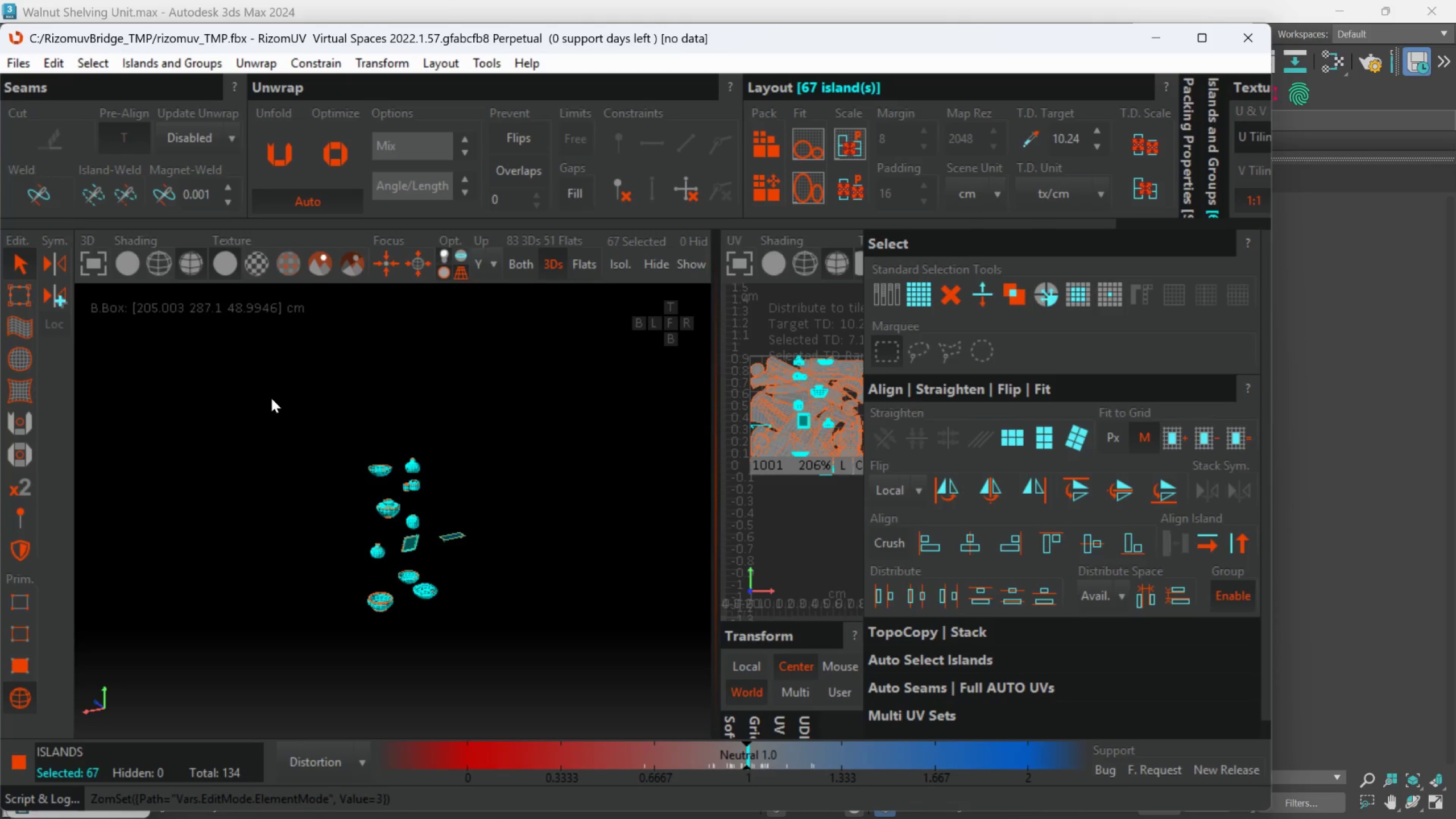 
hold_key(key=AltLeft, duration=0.84)
left_click_drag(start_coordinate=[258, 391], to_coordinate=[524, 719])
 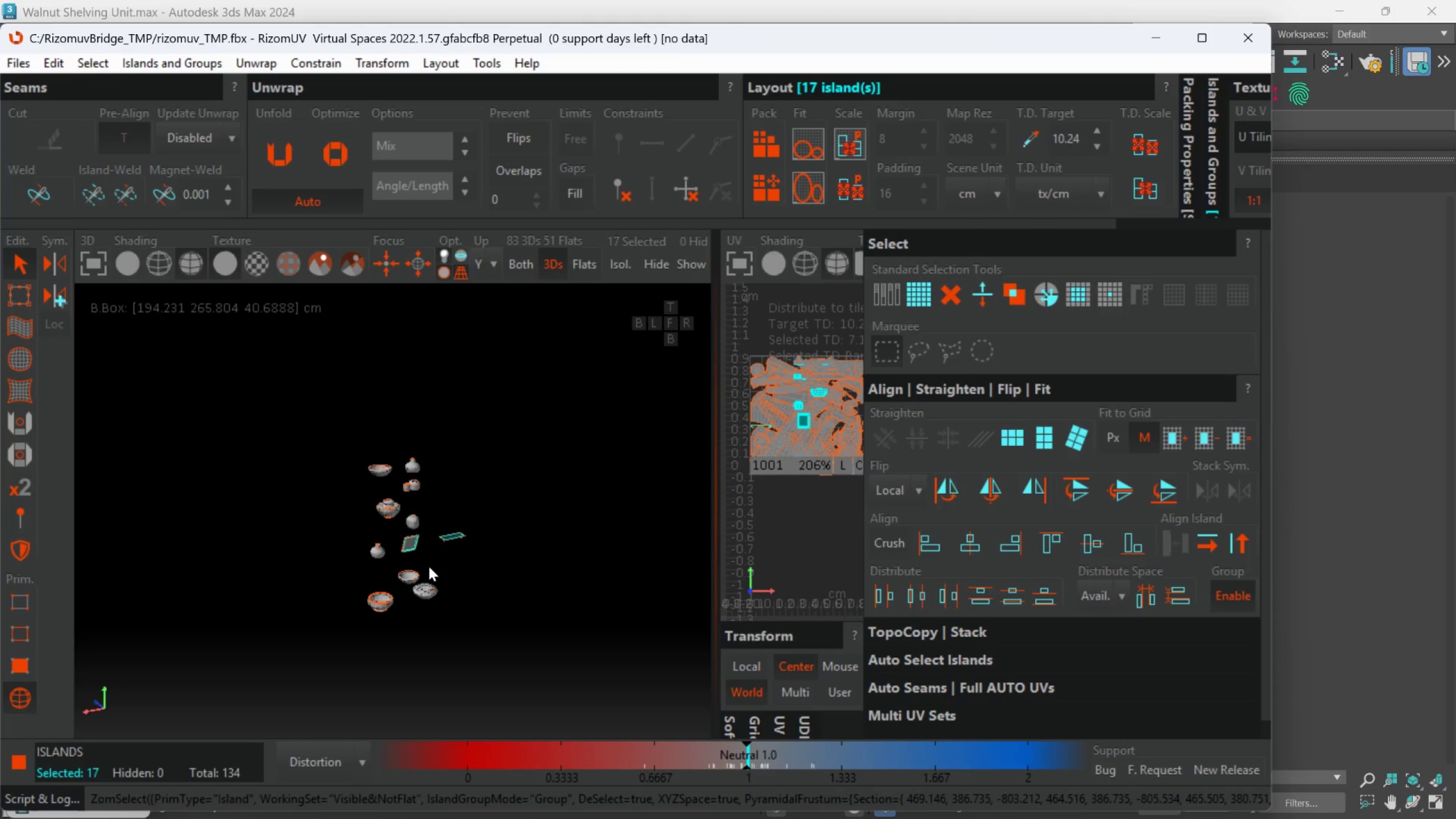 
key(Control+Z)
 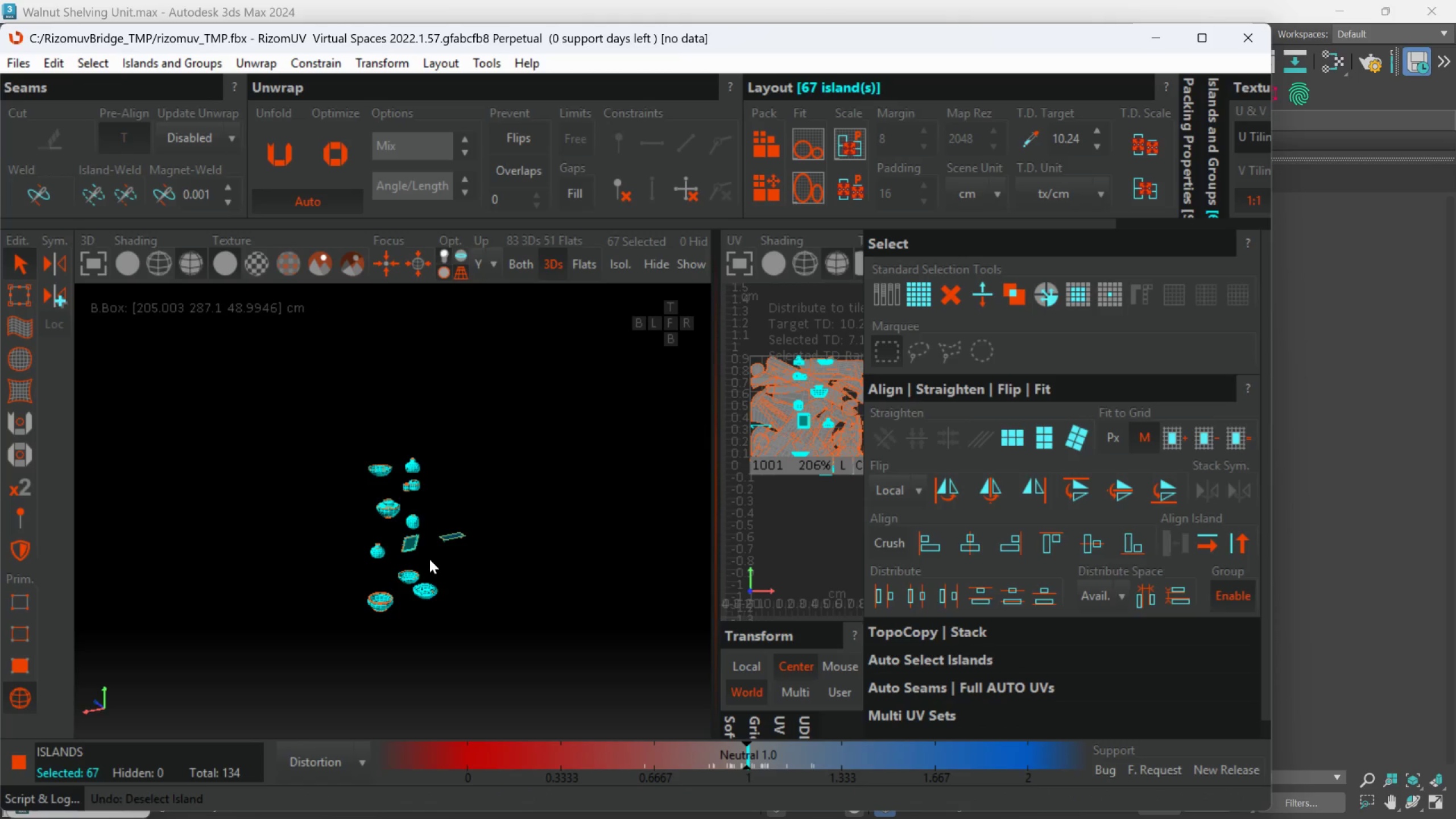 
hold_key(key=AltLeft, duration=0.53)
 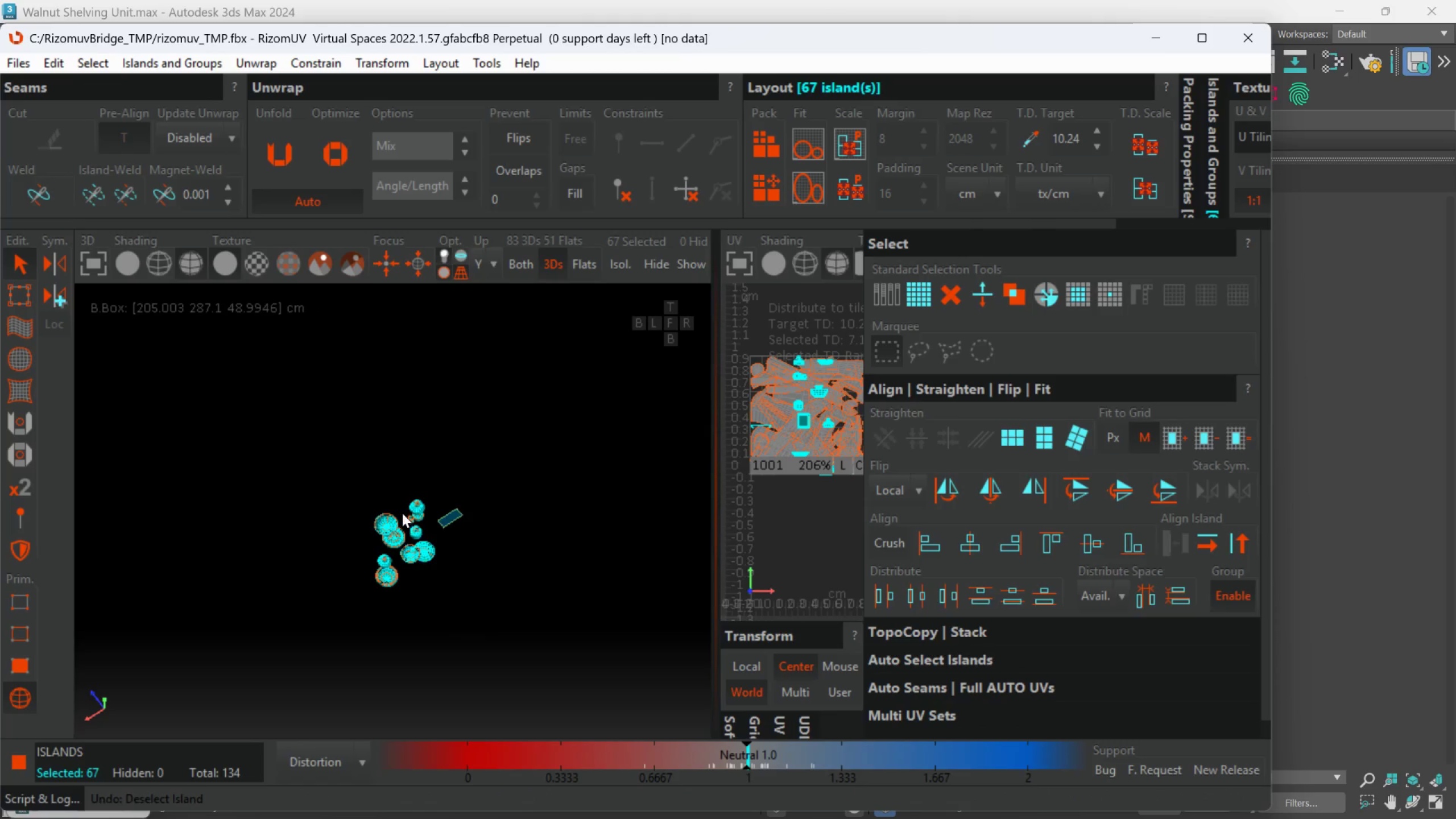 
hold_key(key=AltLeft, duration=1.19)
 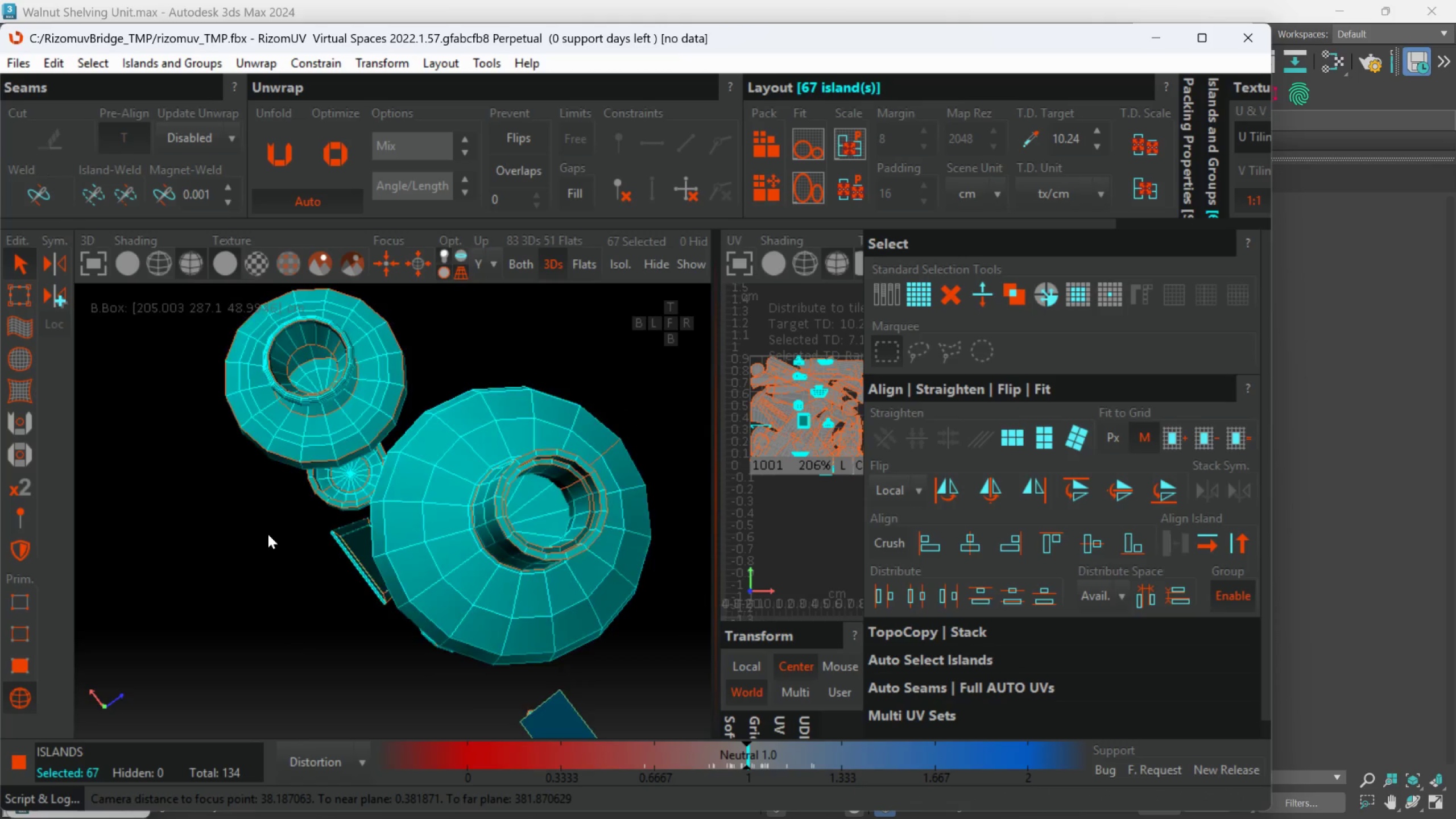 
scroll: coordinate [491, 463], scroll_direction: up, amount: 5.0
 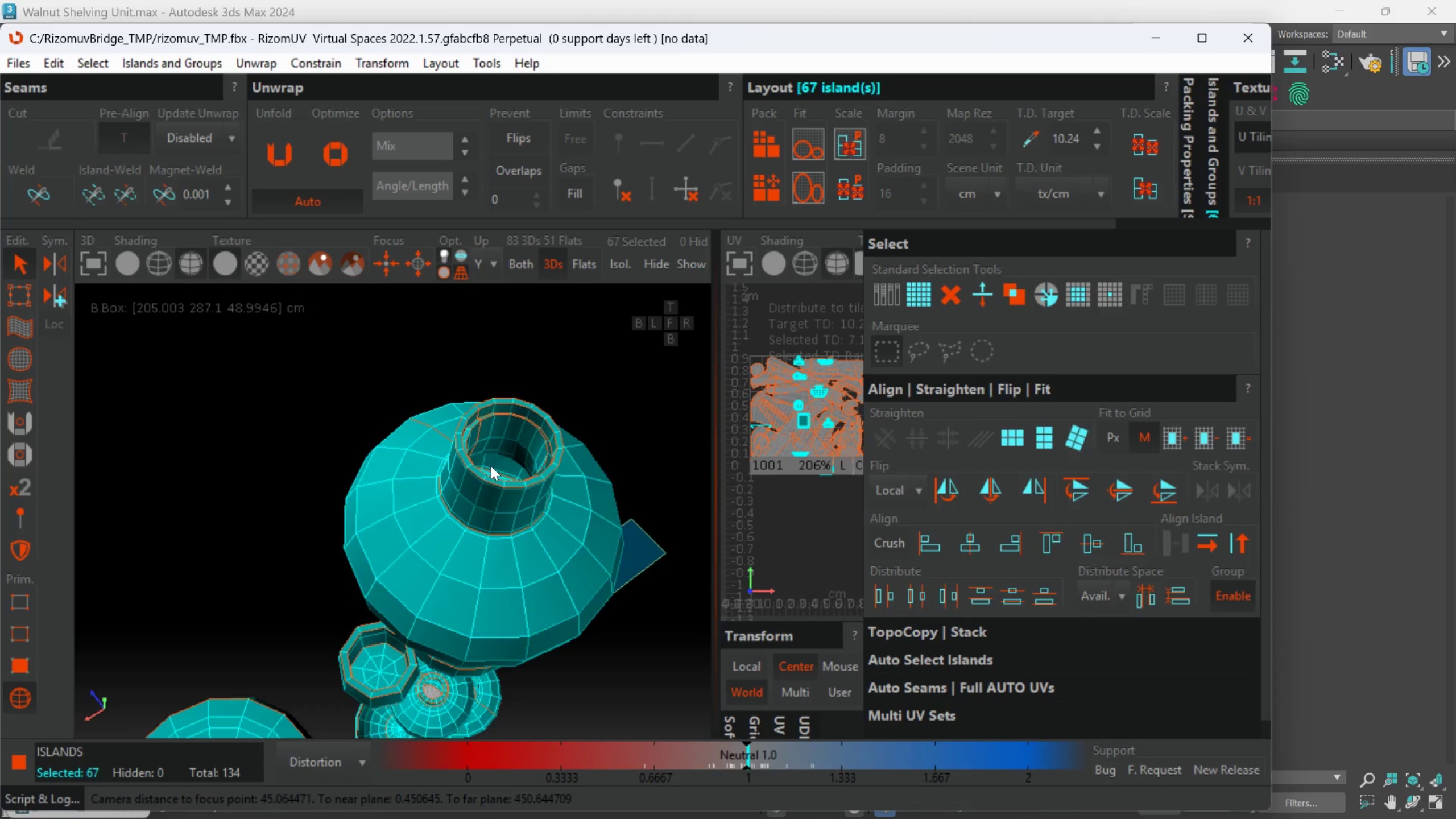 
scroll: coordinate [268, 534], scroll_direction: down, amount: 3.0
 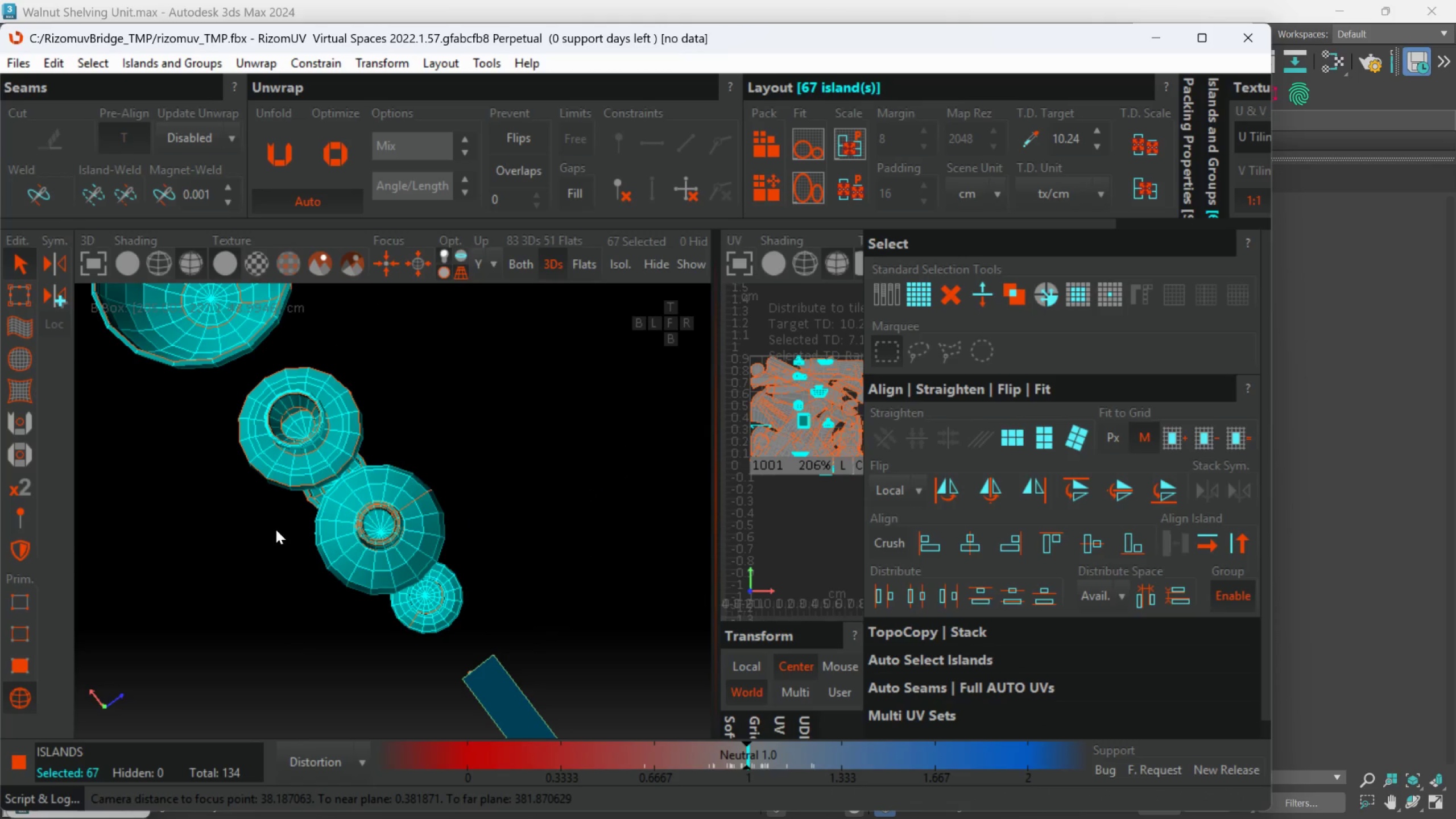 
key(U)
 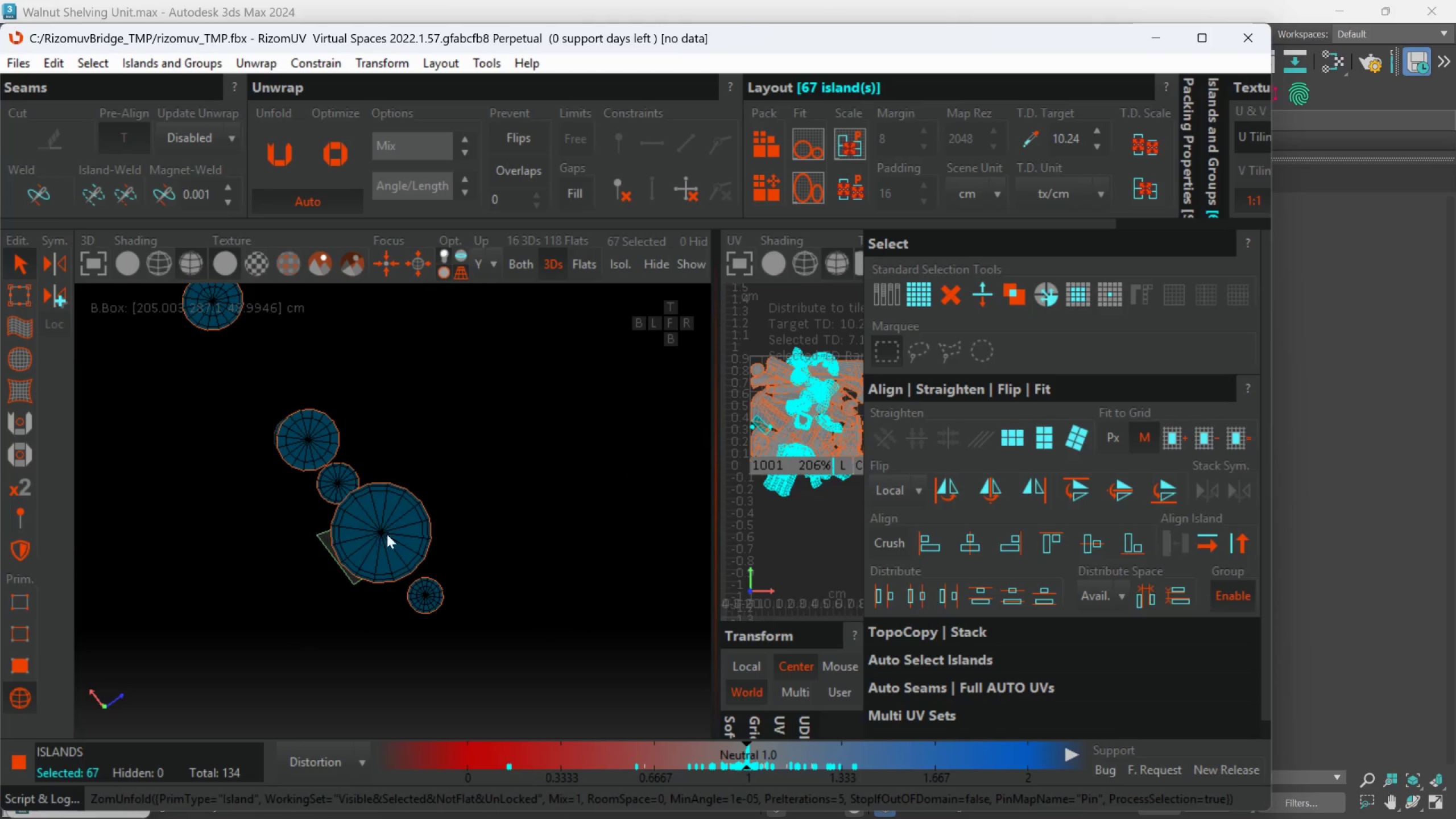 
left_click_drag(start_coordinate=[500, 619], to_coordinate=[186, 350])
 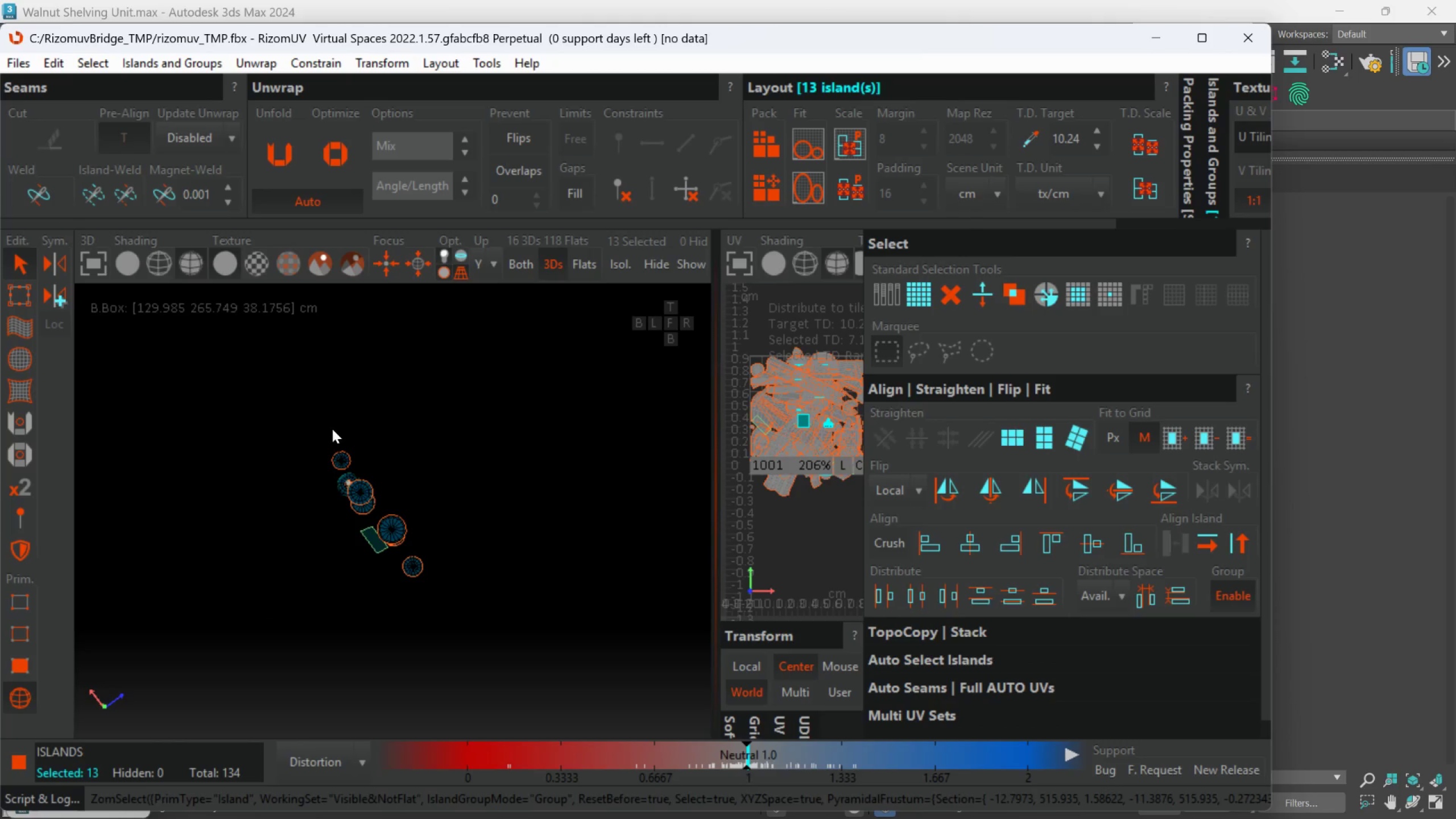 
scroll: coordinate [396, 527], scroll_direction: down, amount: 4.0
 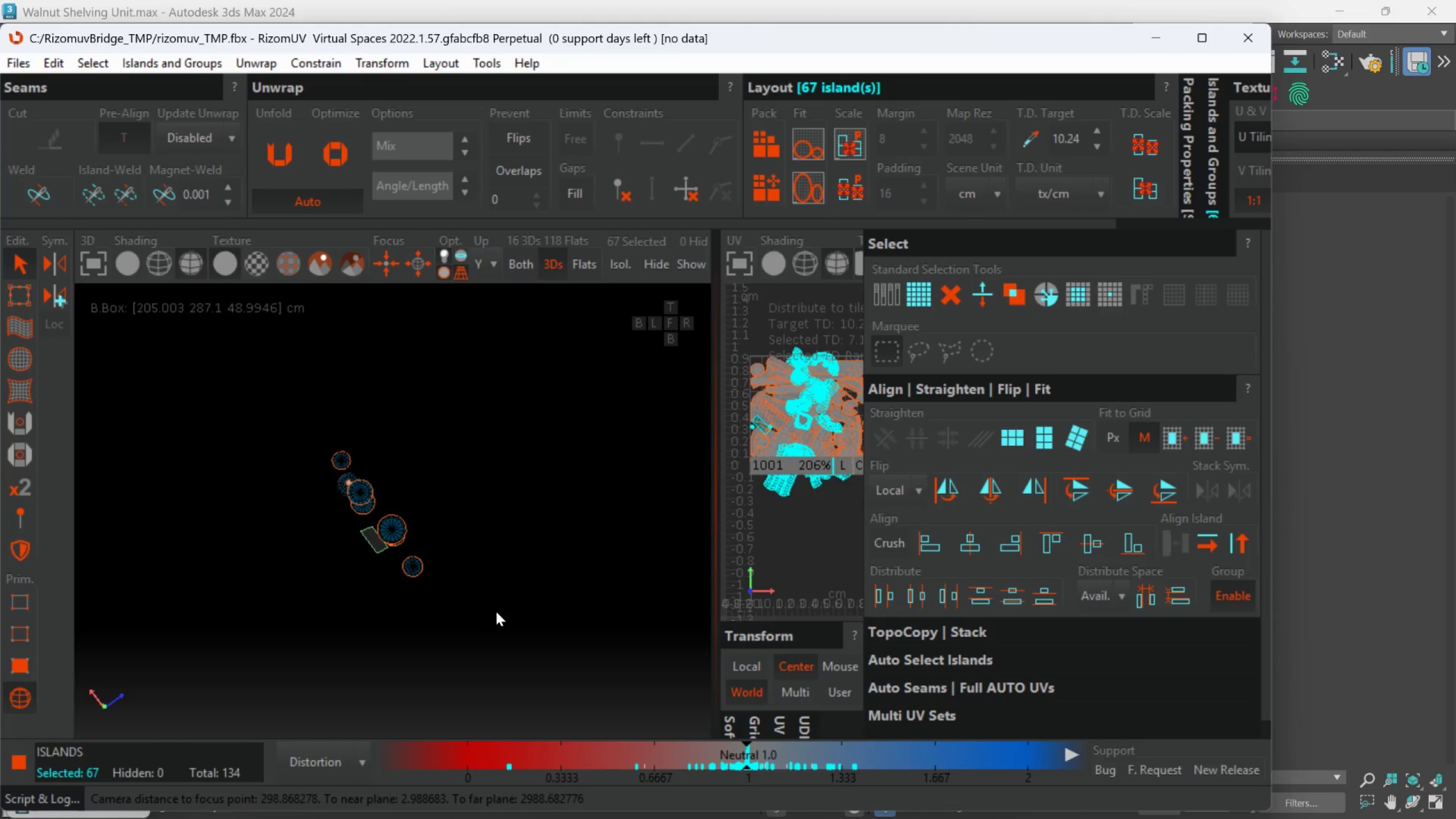 
scroll: coordinate [332, 431], scroll_direction: up, amount: 1.0
 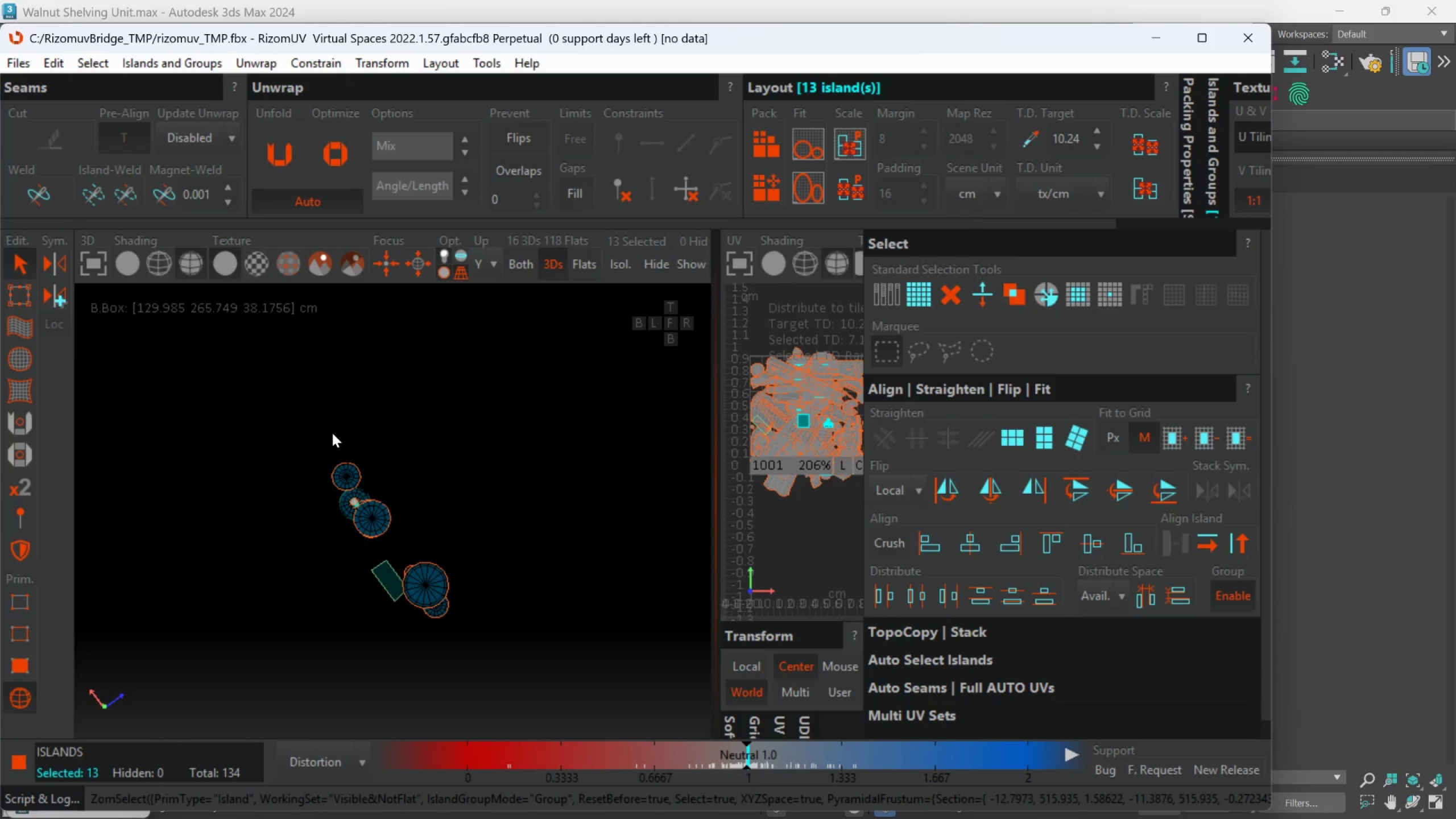 
key(U)
 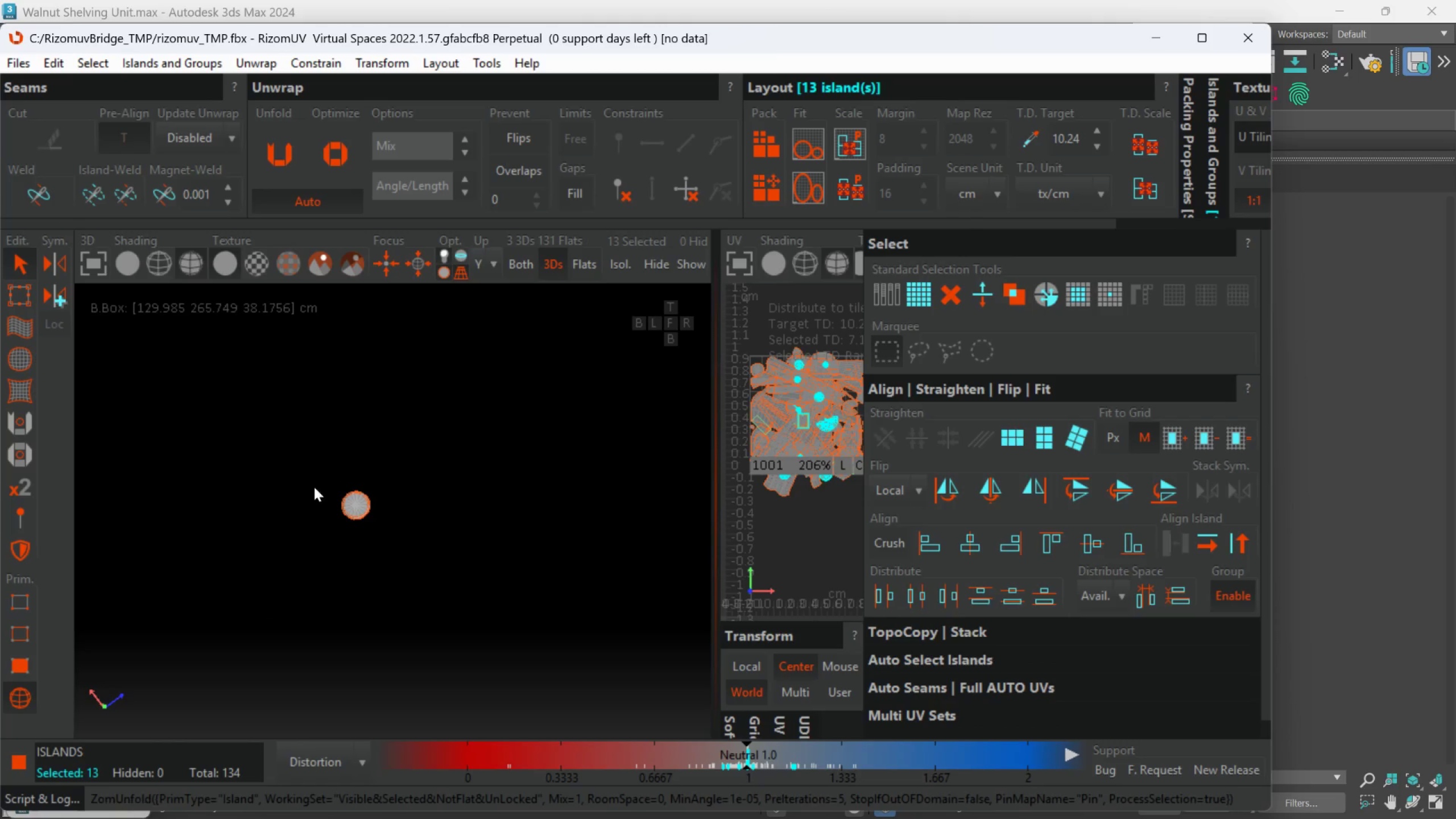 
left_click_drag(start_coordinate=[286, 440], to_coordinate=[473, 618])
 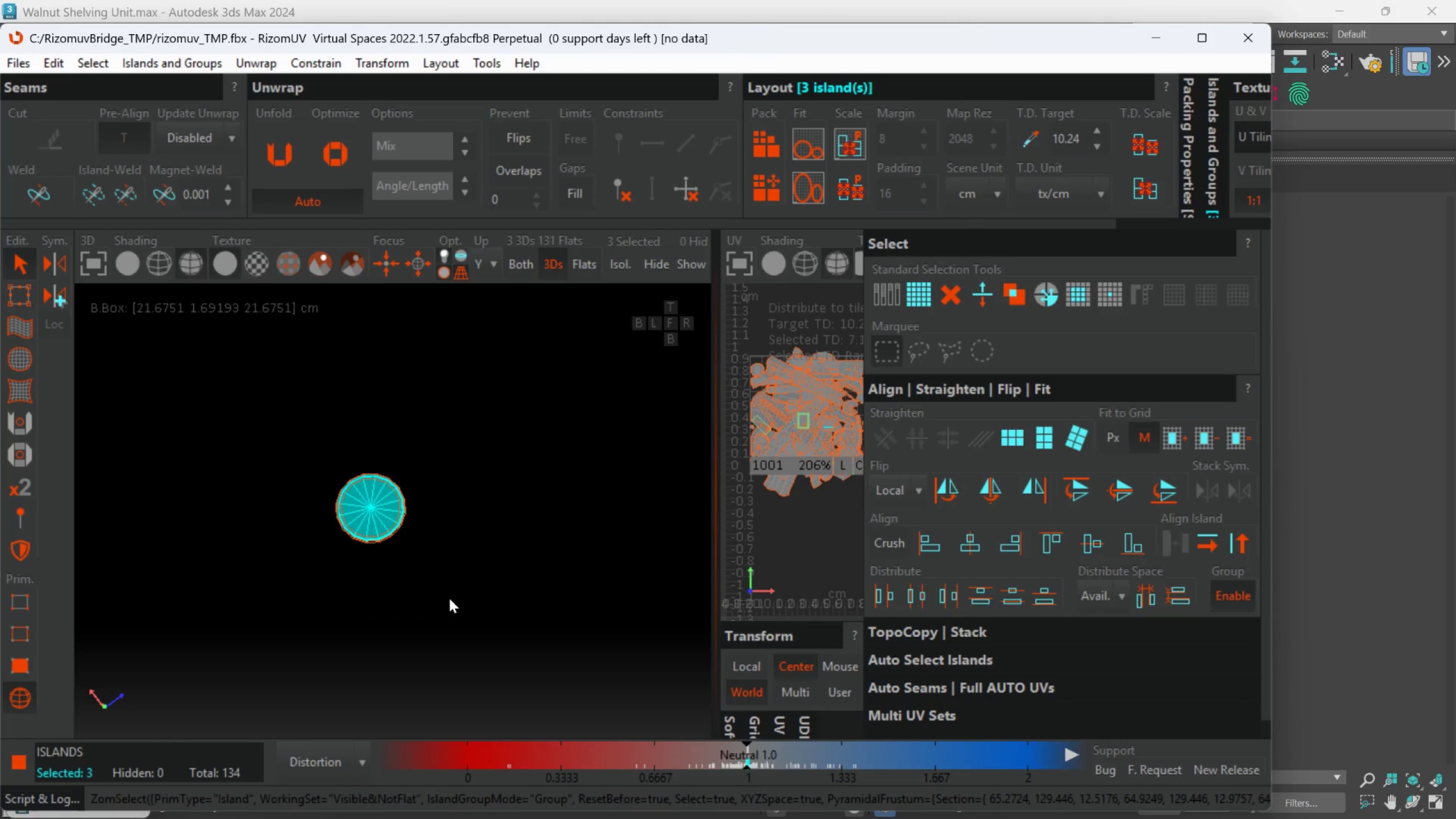 
scroll: coordinate [347, 503], scroll_direction: up, amount: 2.0
 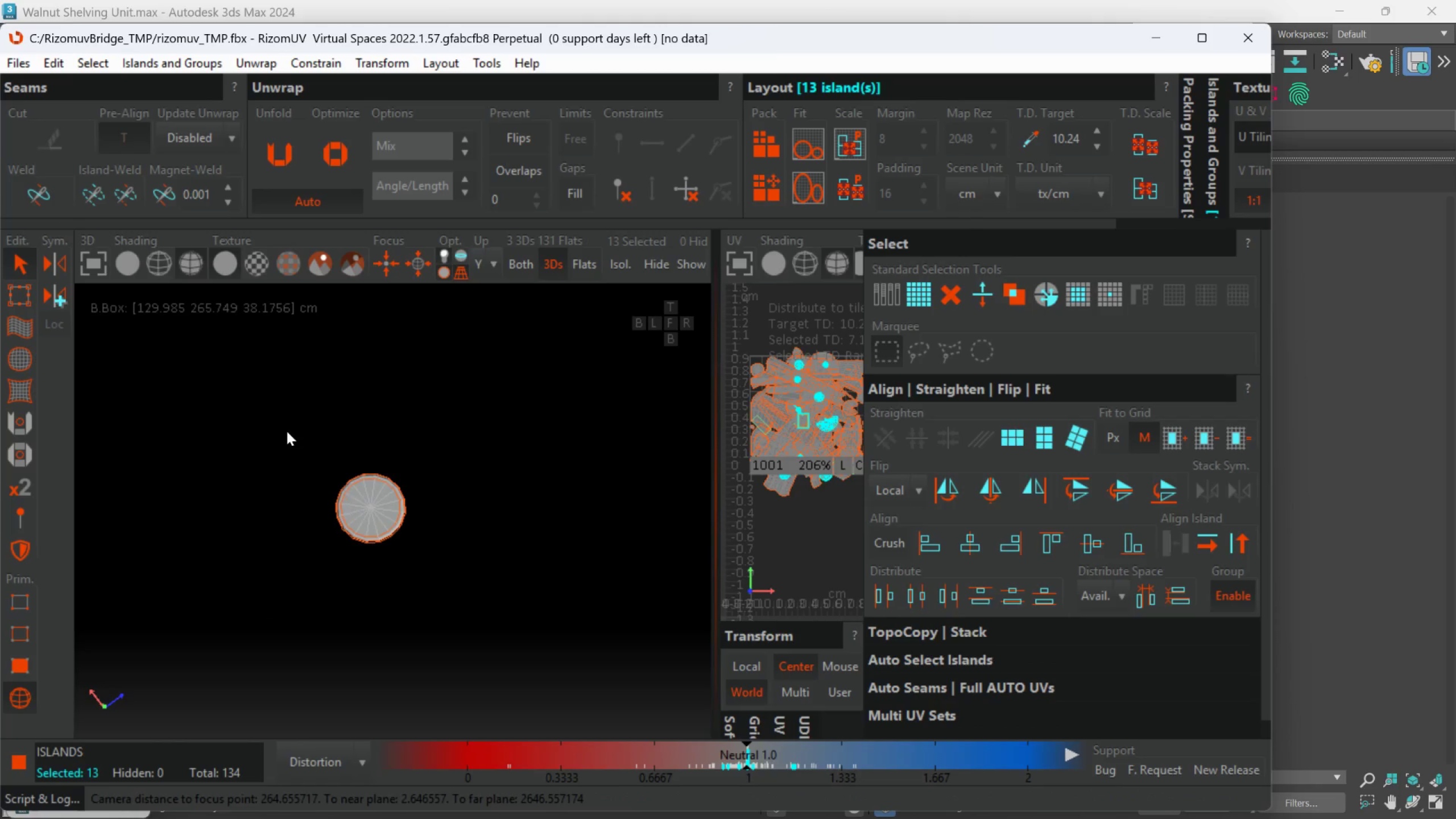 
hold_key(key=AltLeft, duration=0.67)
 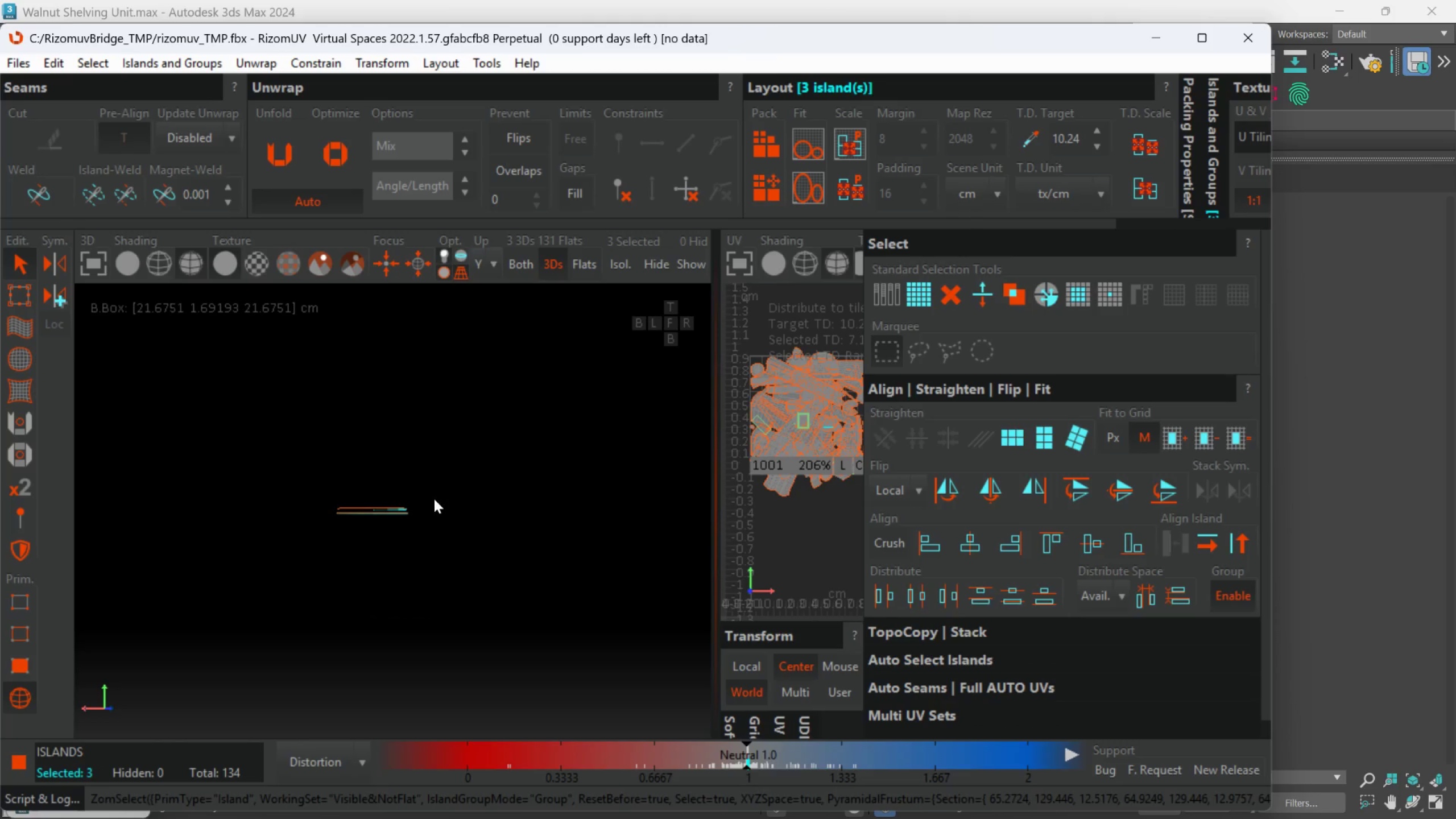 
scroll: coordinate [434, 499], scroll_direction: up, amount: 3.0
 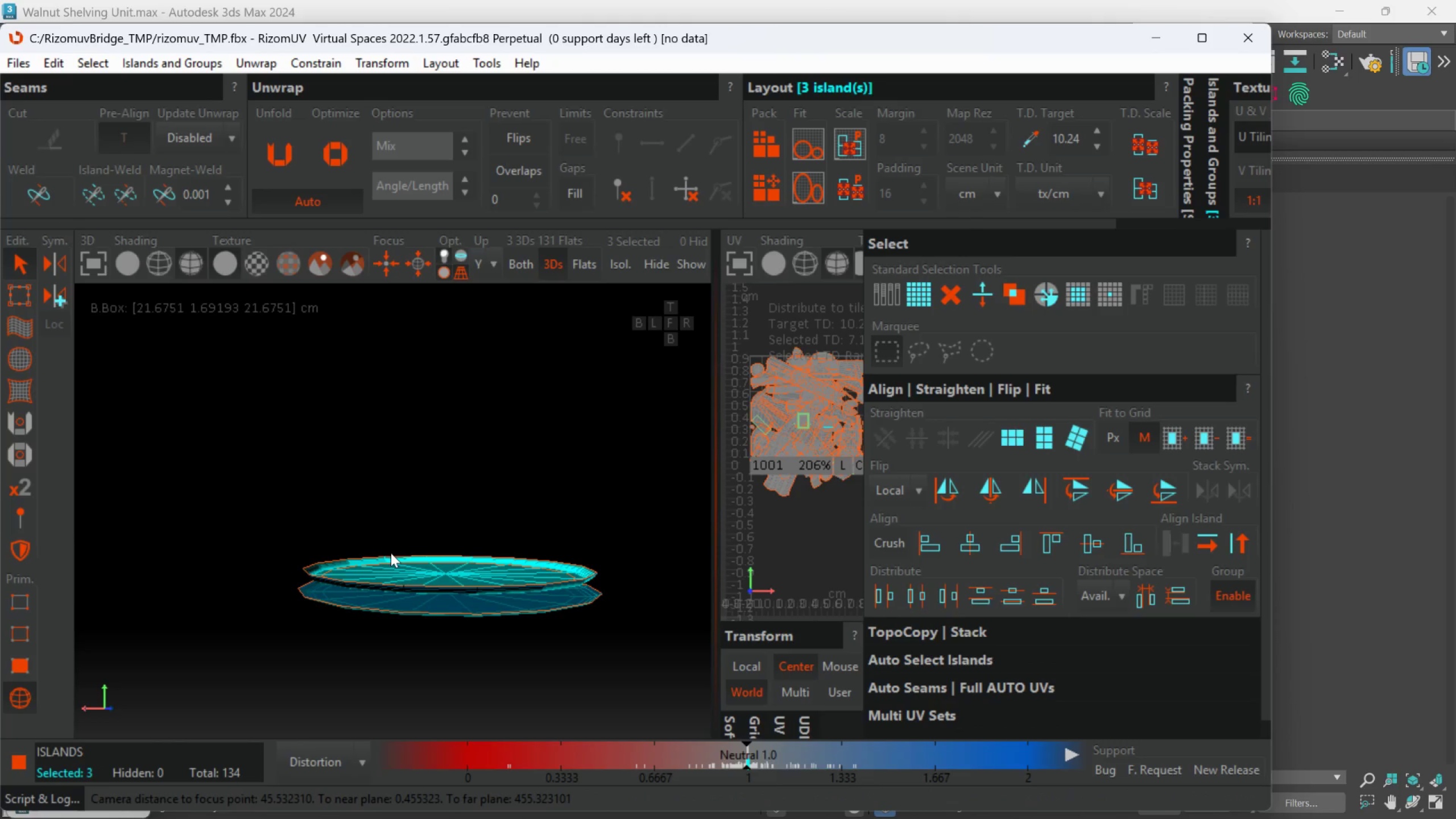 
key(U)
 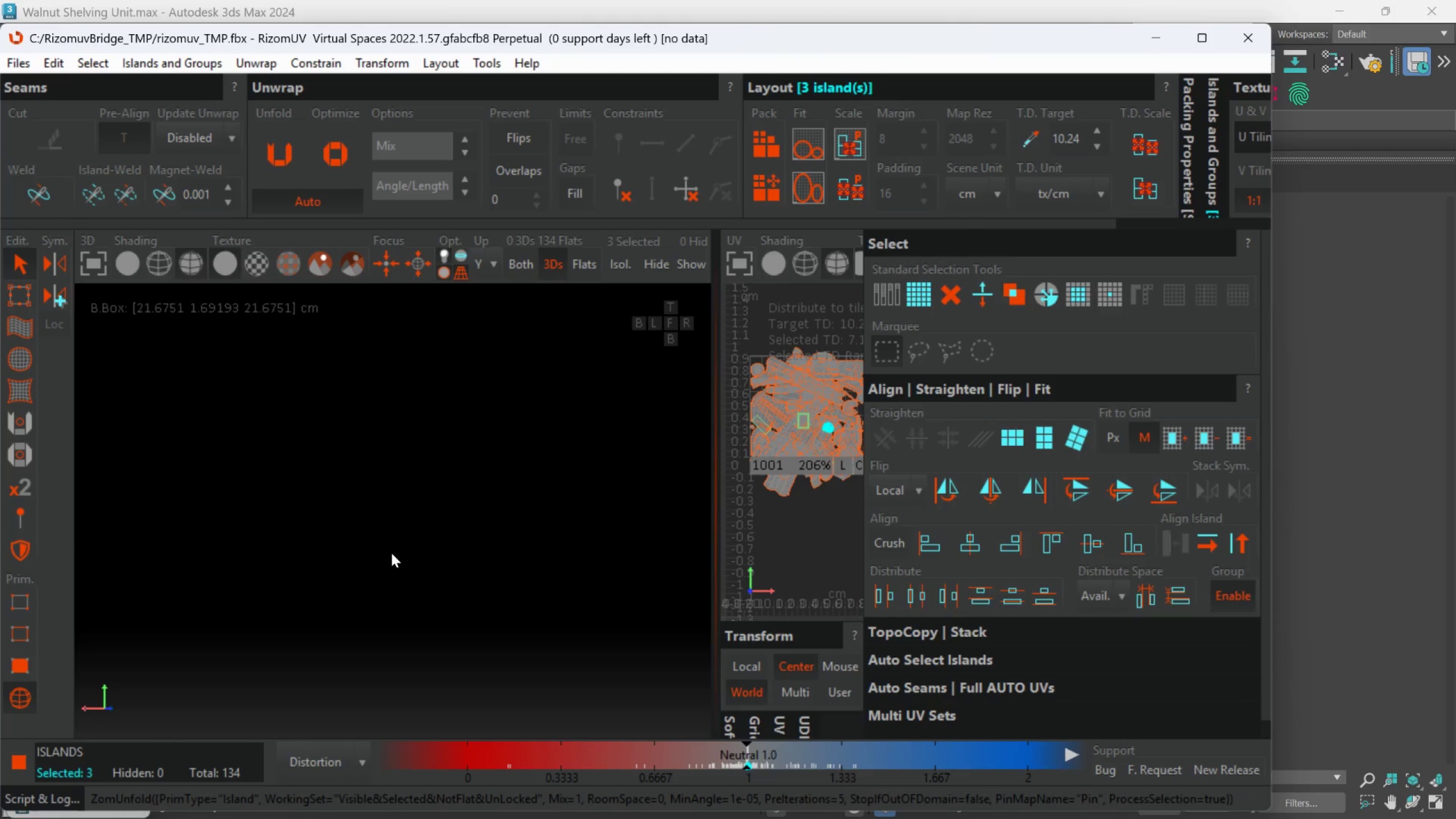 
scroll: coordinate [568, 532], scroll_direction: down, amount: 7.0
 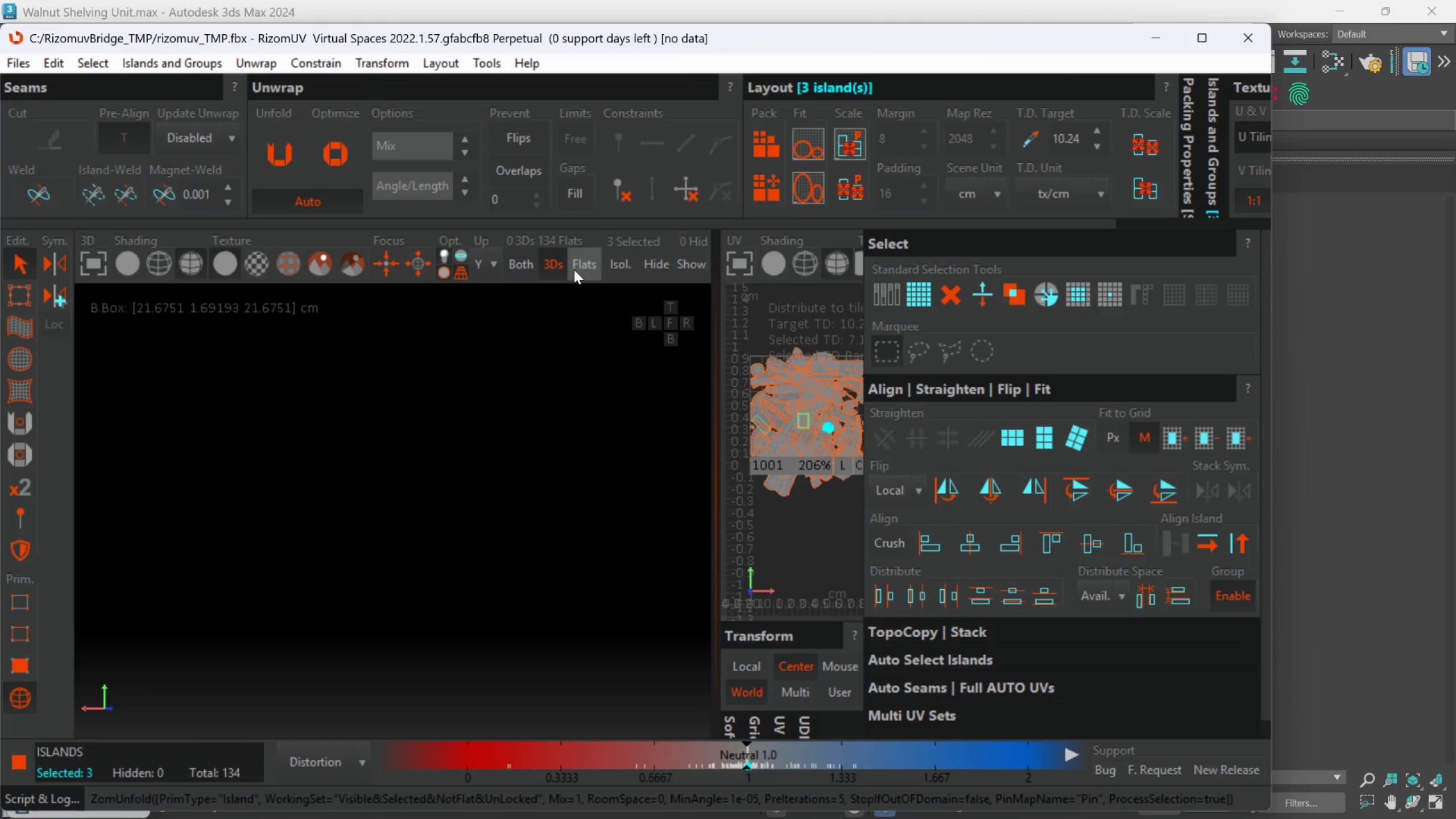 
left_click([515, 267])
 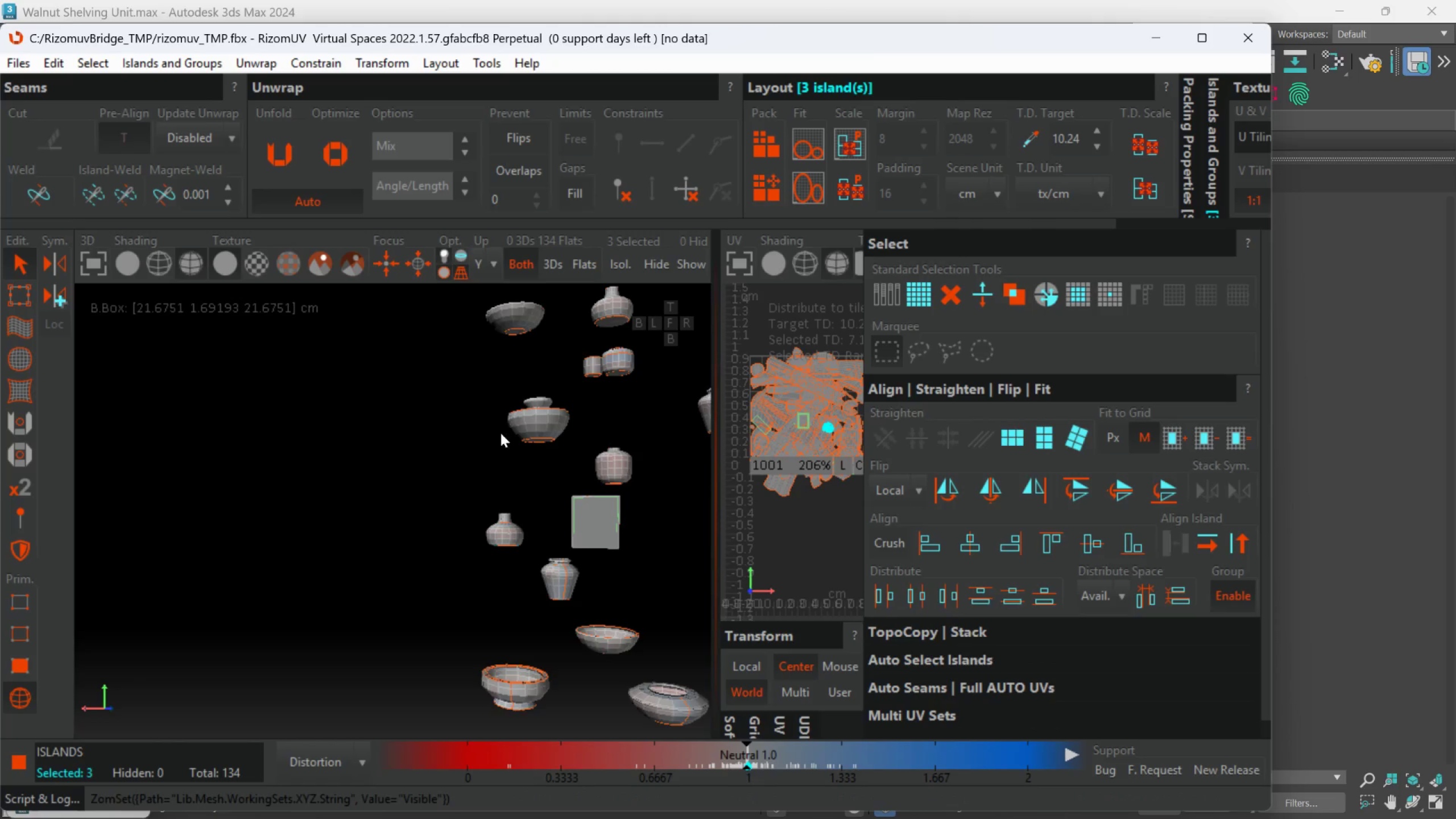 
scroll: coordinate [493, 463], scroll_direction: down, amount: 4.0
 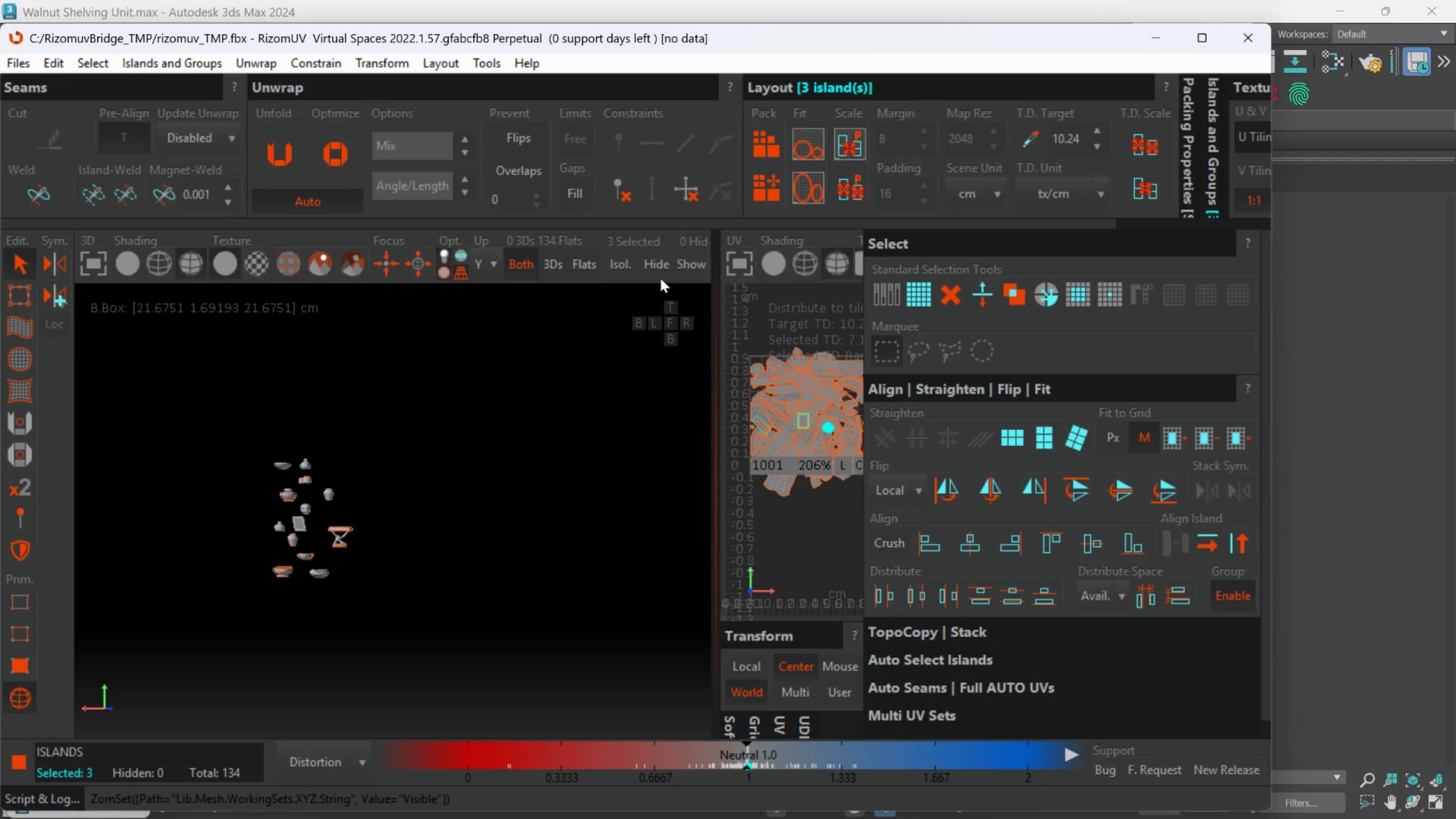 
left_click([689, 263])
 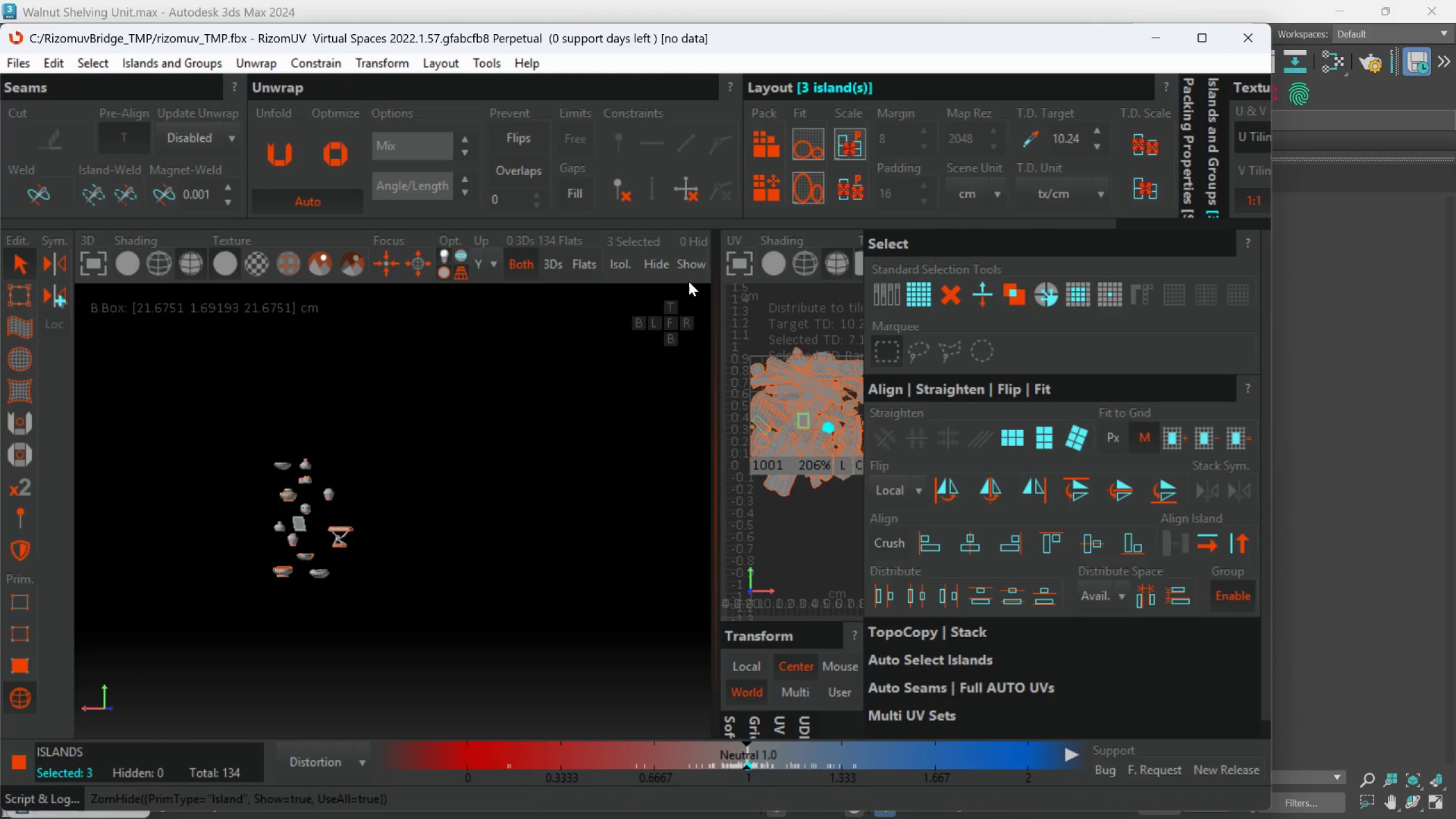 
left_click([691, 268])
 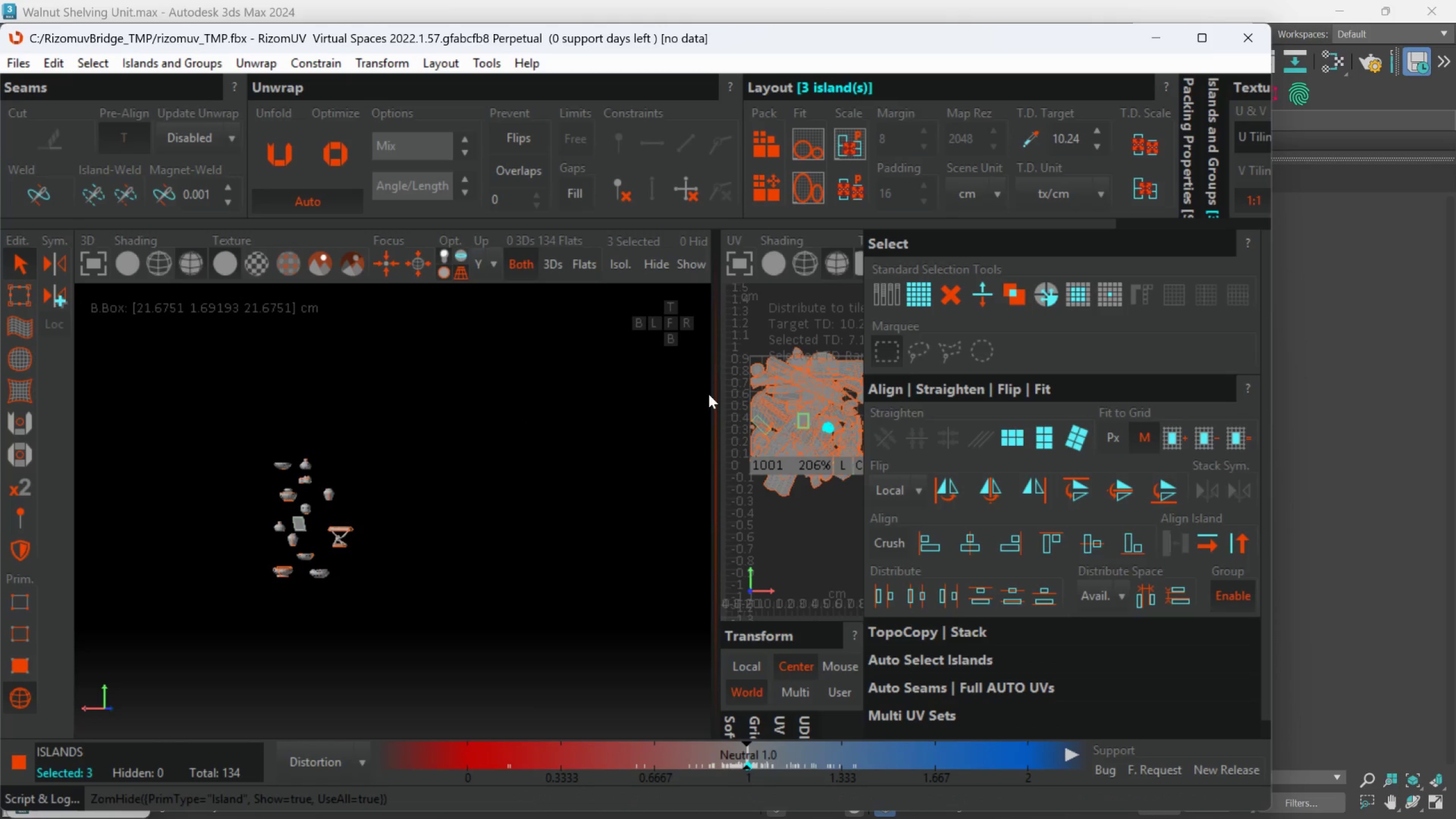 
left_click_drag(start_coordinate=[709, 394], to_coordinate=[593, 410])
 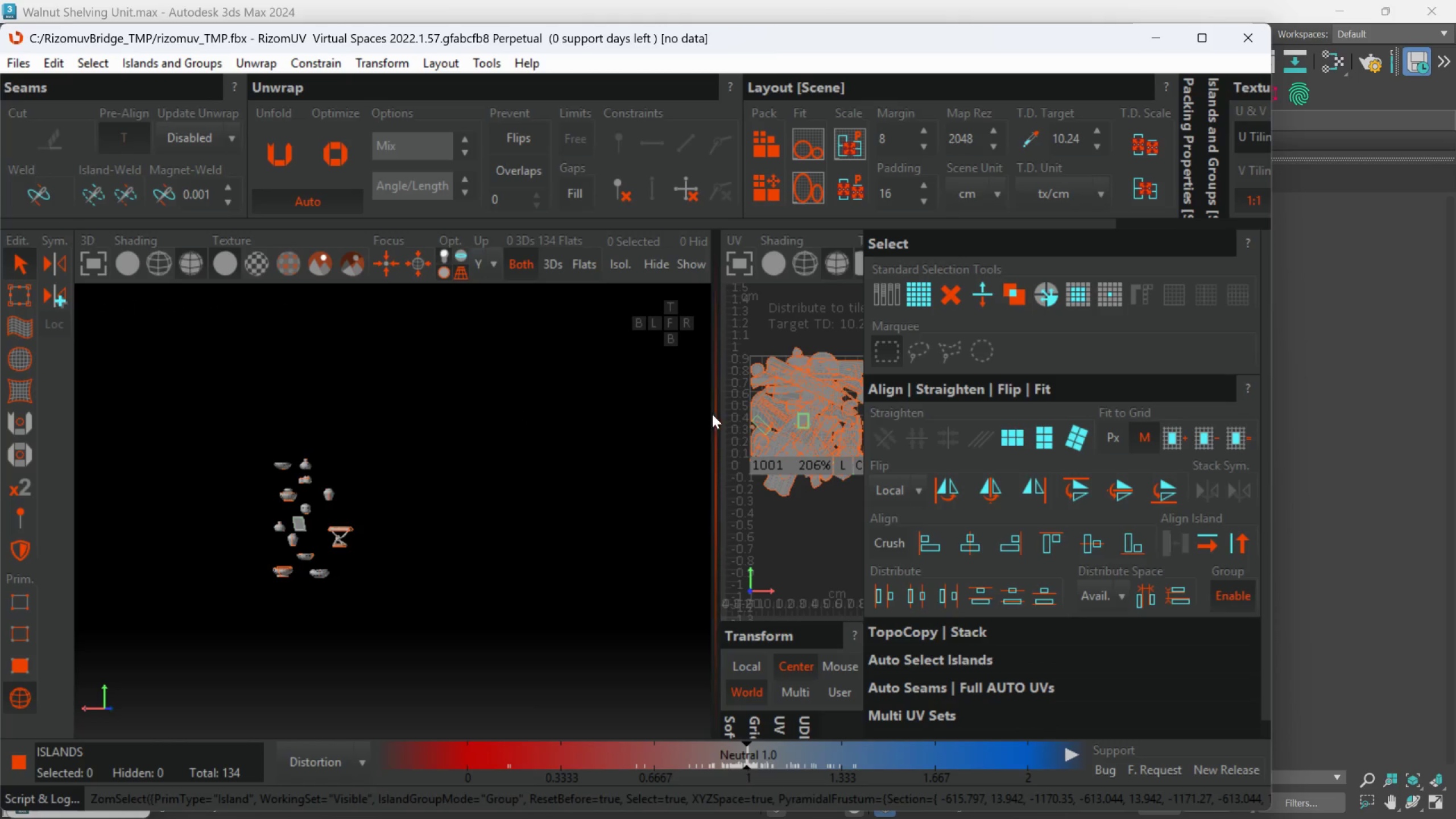 
left_click_drag(start_coordinate=[716, 414], to_coordinate=[424, 441])
 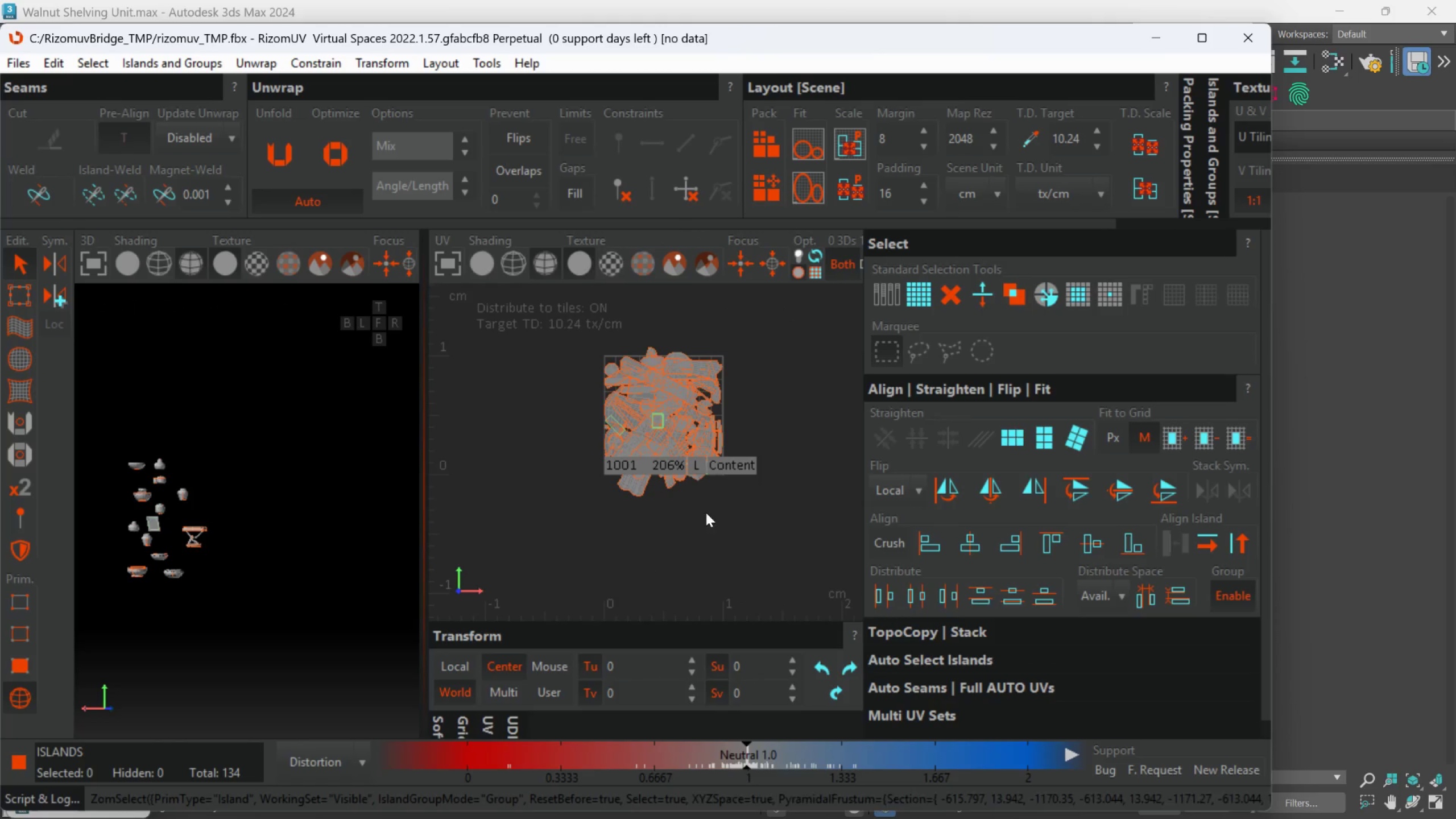 
left_click_drag(start_coordinate=[798, 553], to_coordinate=[481, 293])
 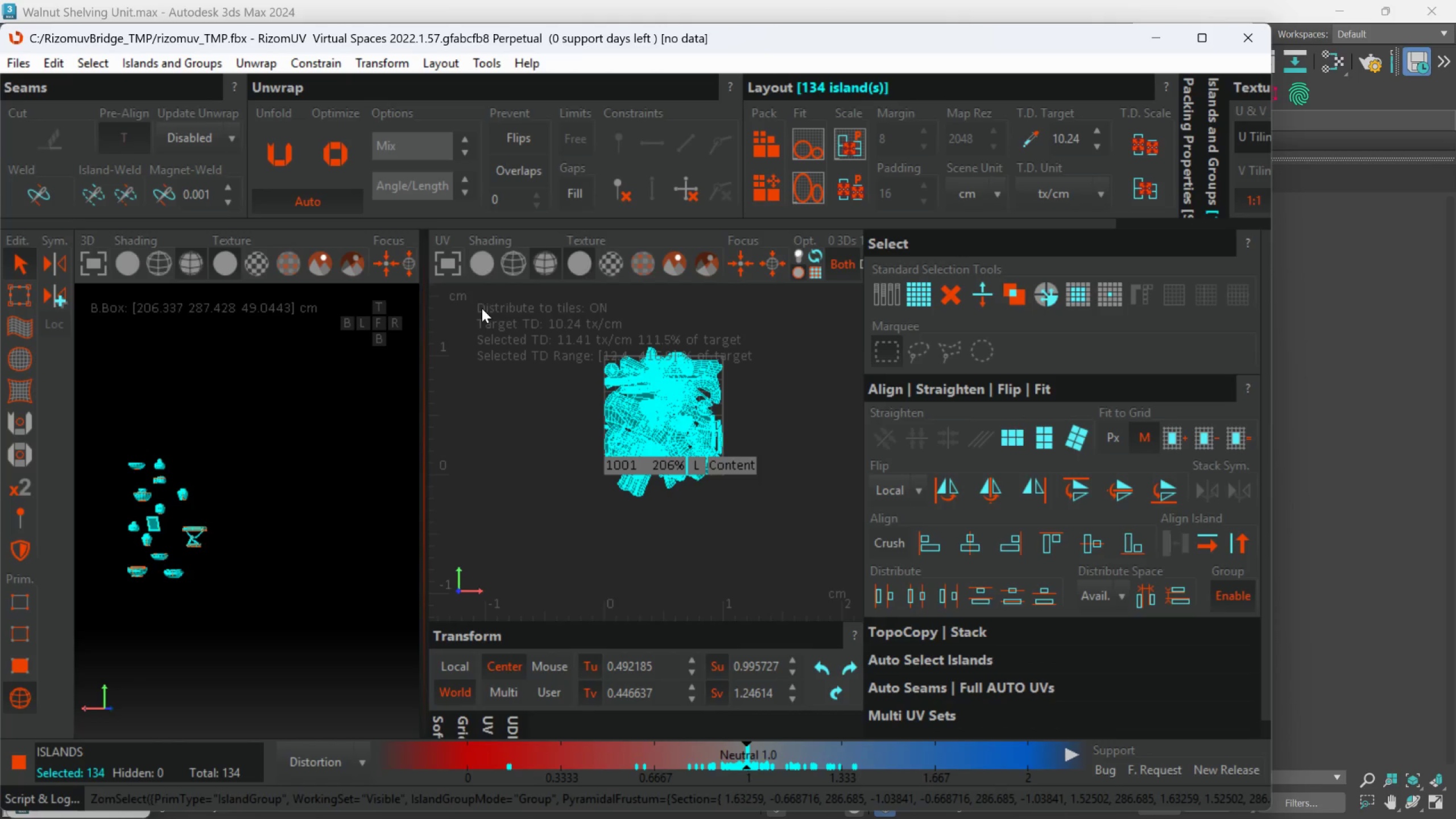 
type(up)
 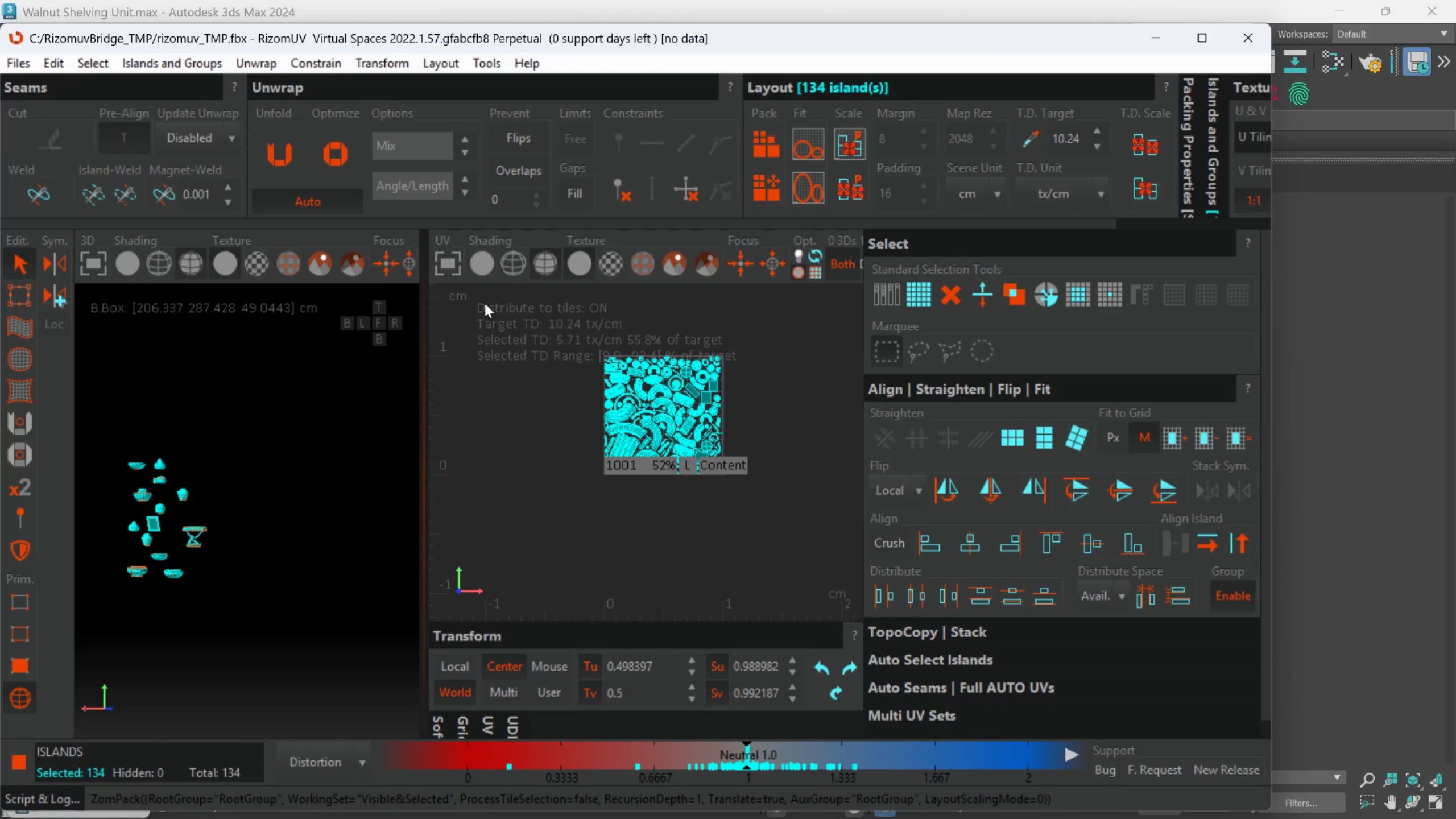 
scroll: coordinate [686, 433], scroll_direction: up, amount: 5.0
 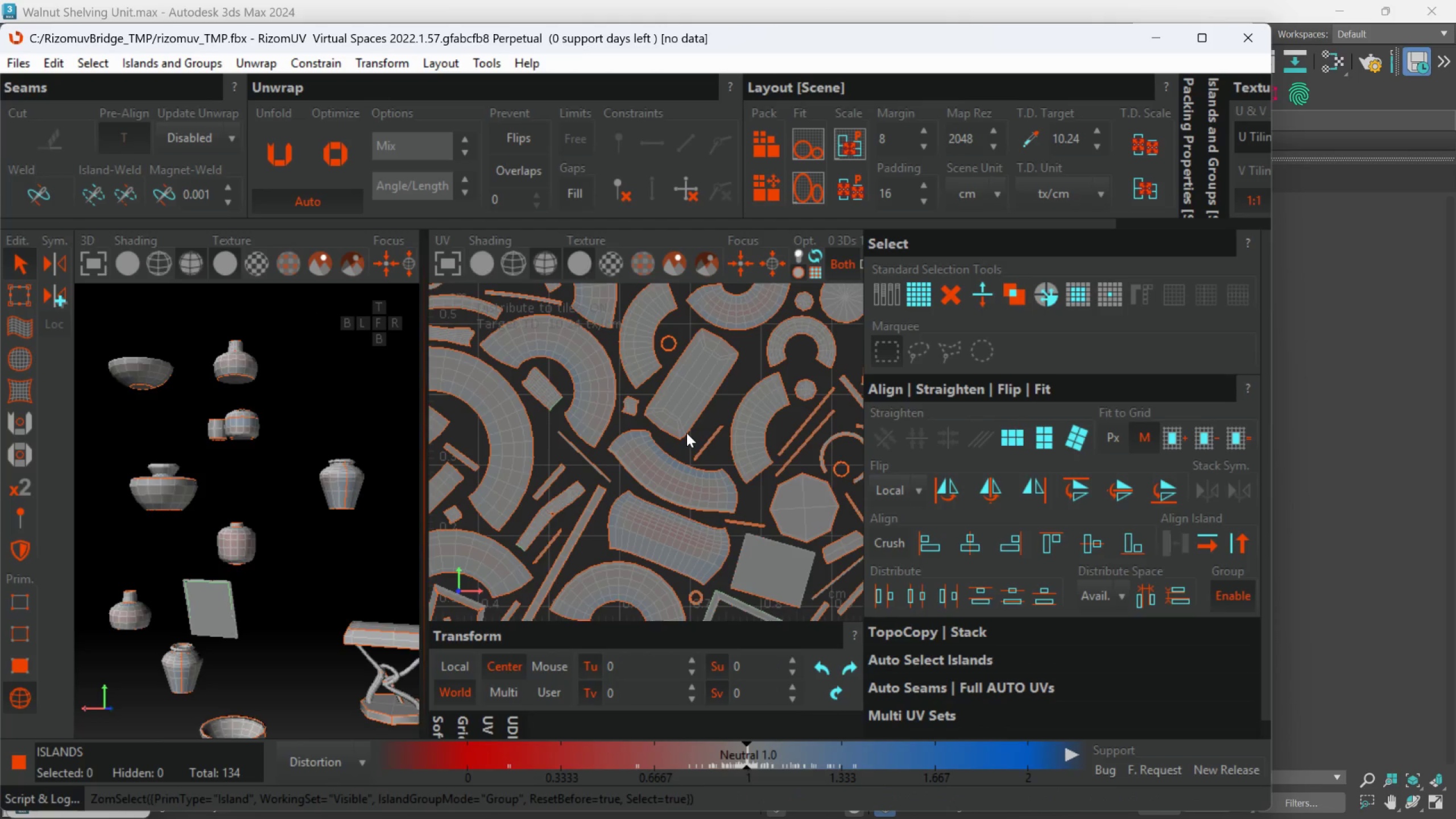 
scroll: coordinate [686, 433], scroll_direction: down, amount: 2.0
 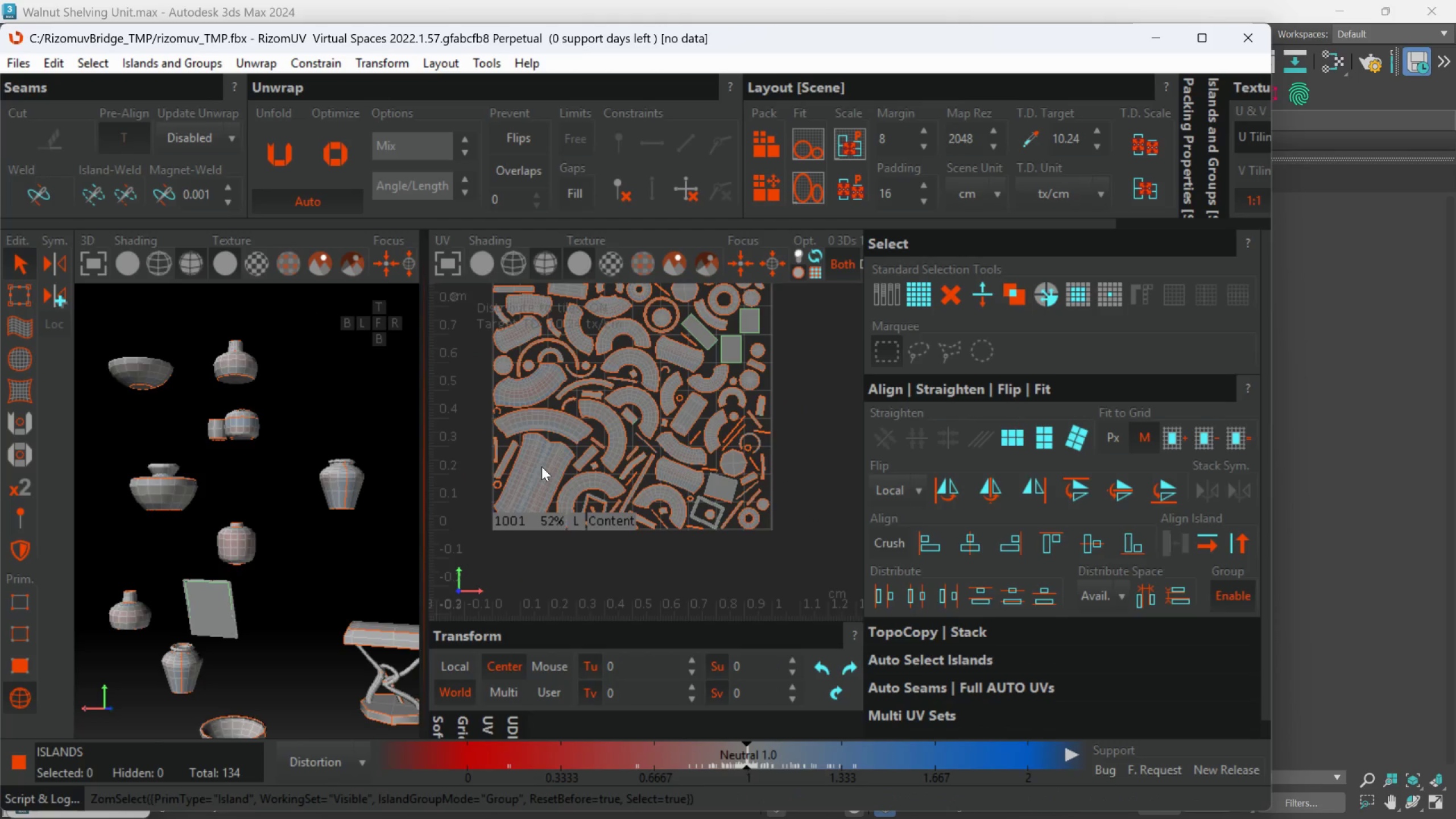 
scroll: coordinate [541, 466], scroll_direction: up, amount: 1.0
 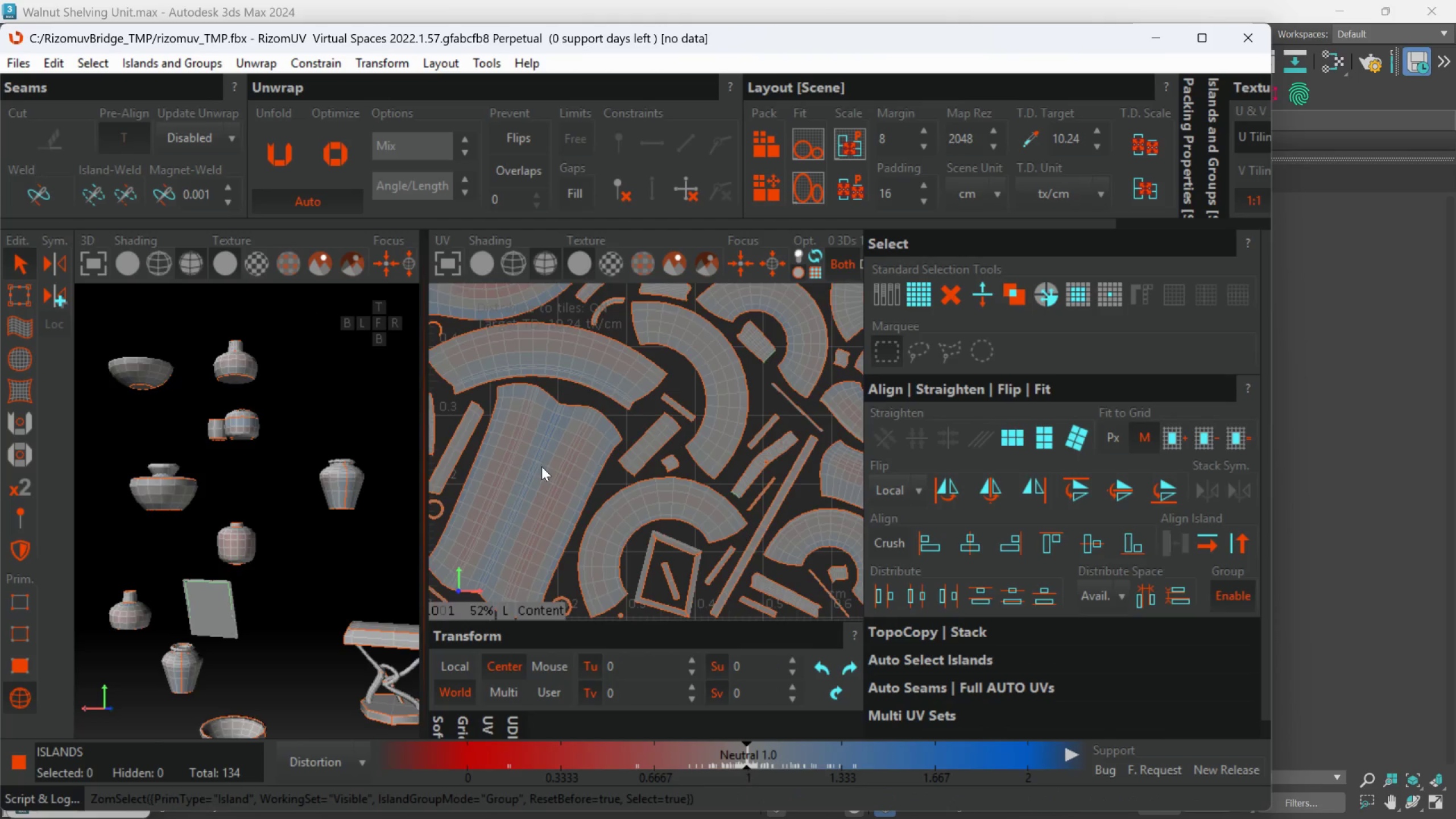 
scroll: coordinate [541, 466], scroll_direction: down, amount: 2.0
 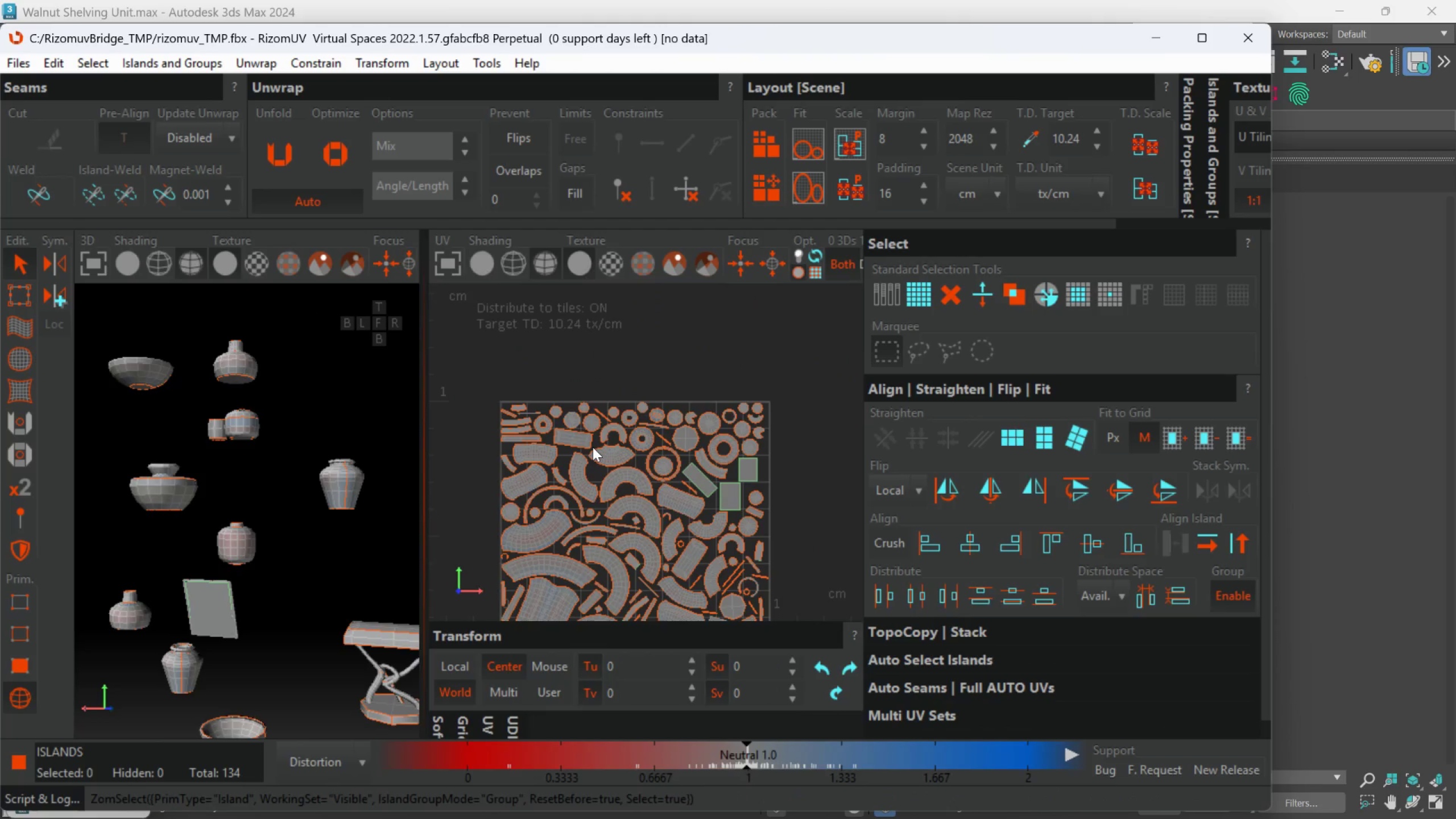 
scroll: coordinate [593, 446], scroll_direction: up, amount: 2.0
 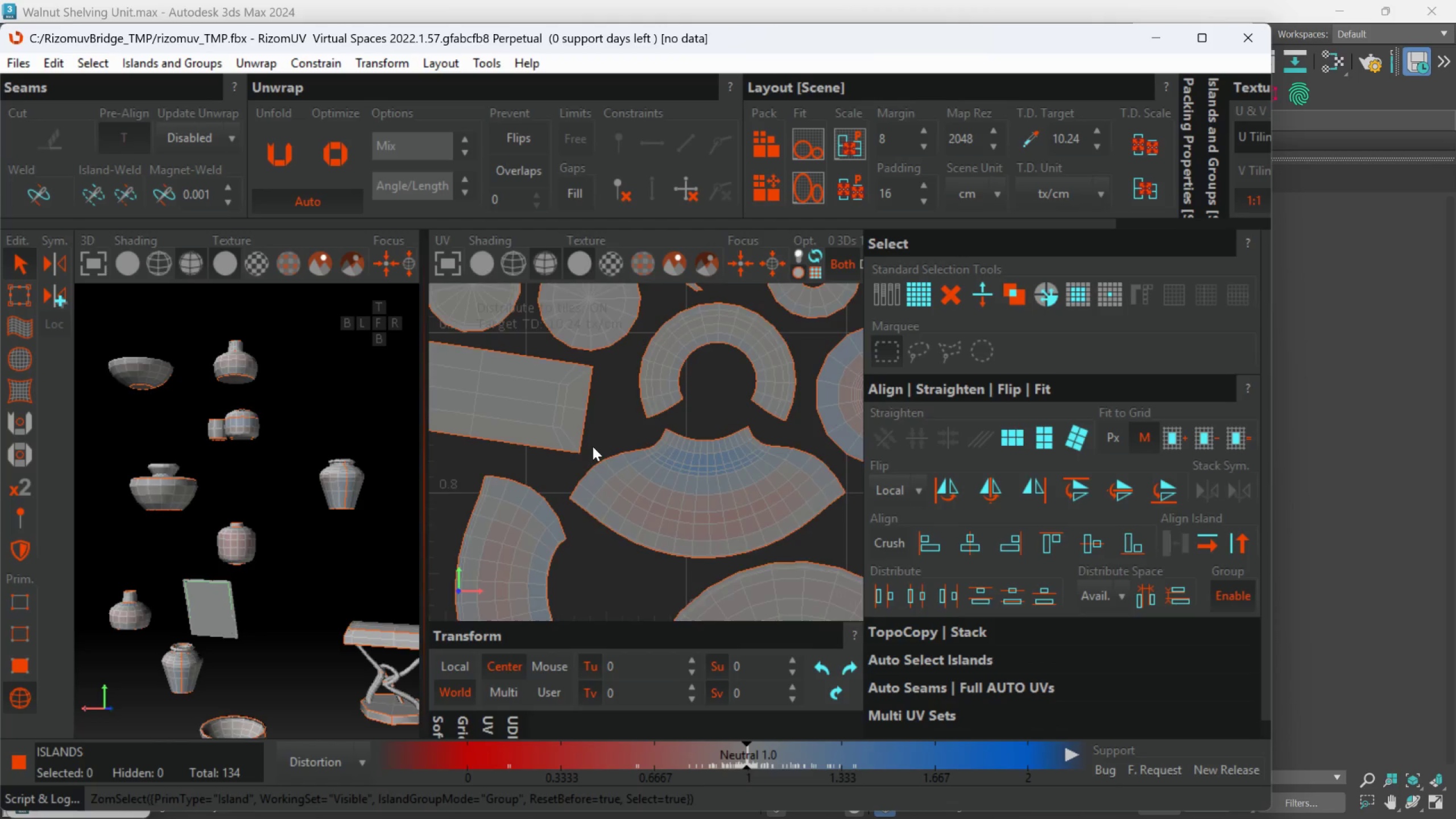 
scroll: coordinate [677, 504], scroll_direction: down, amount: 6.0
 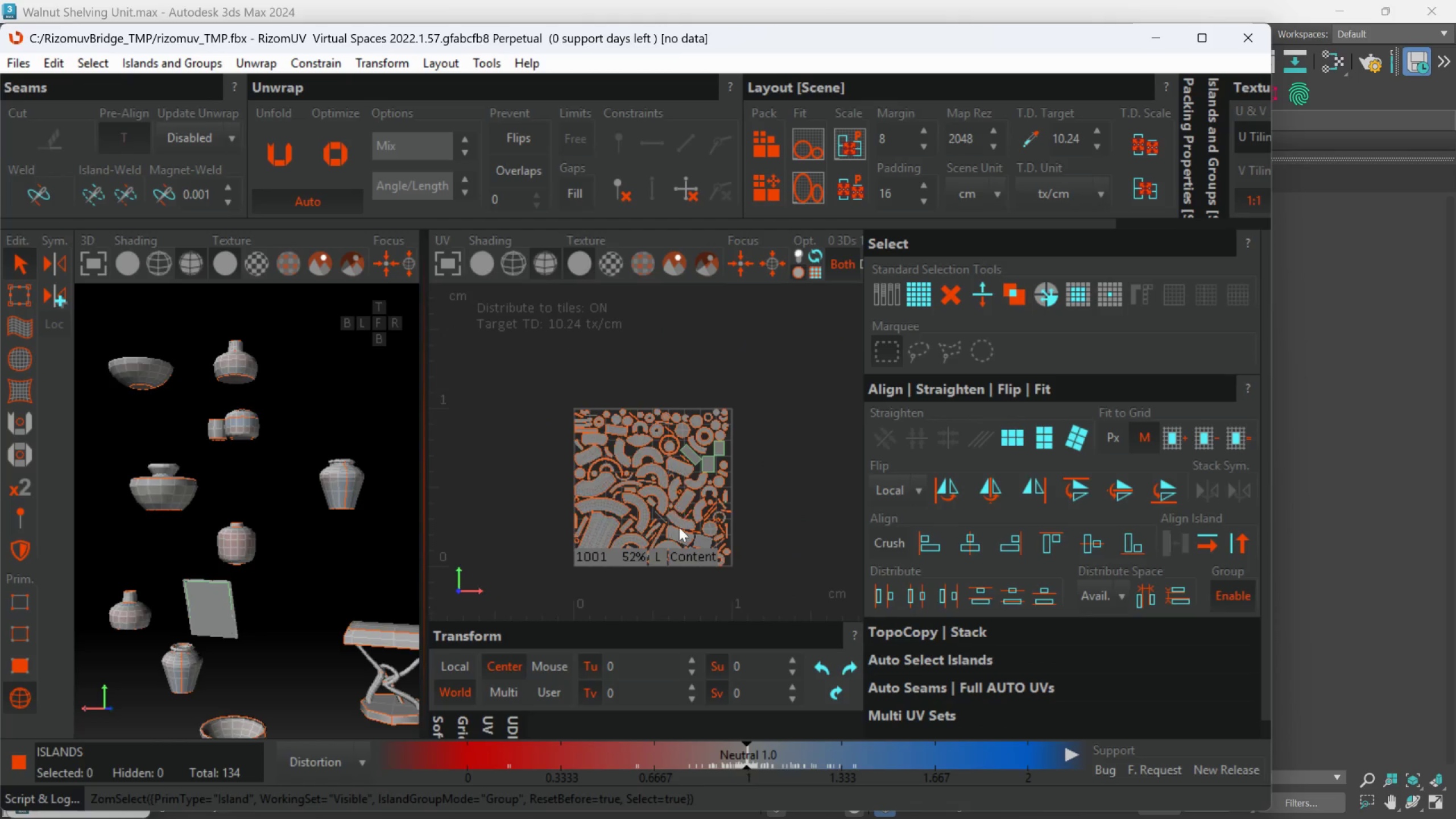 
scroll: coordinate [679, 528], scroll_direction: up, amount: 2.0
 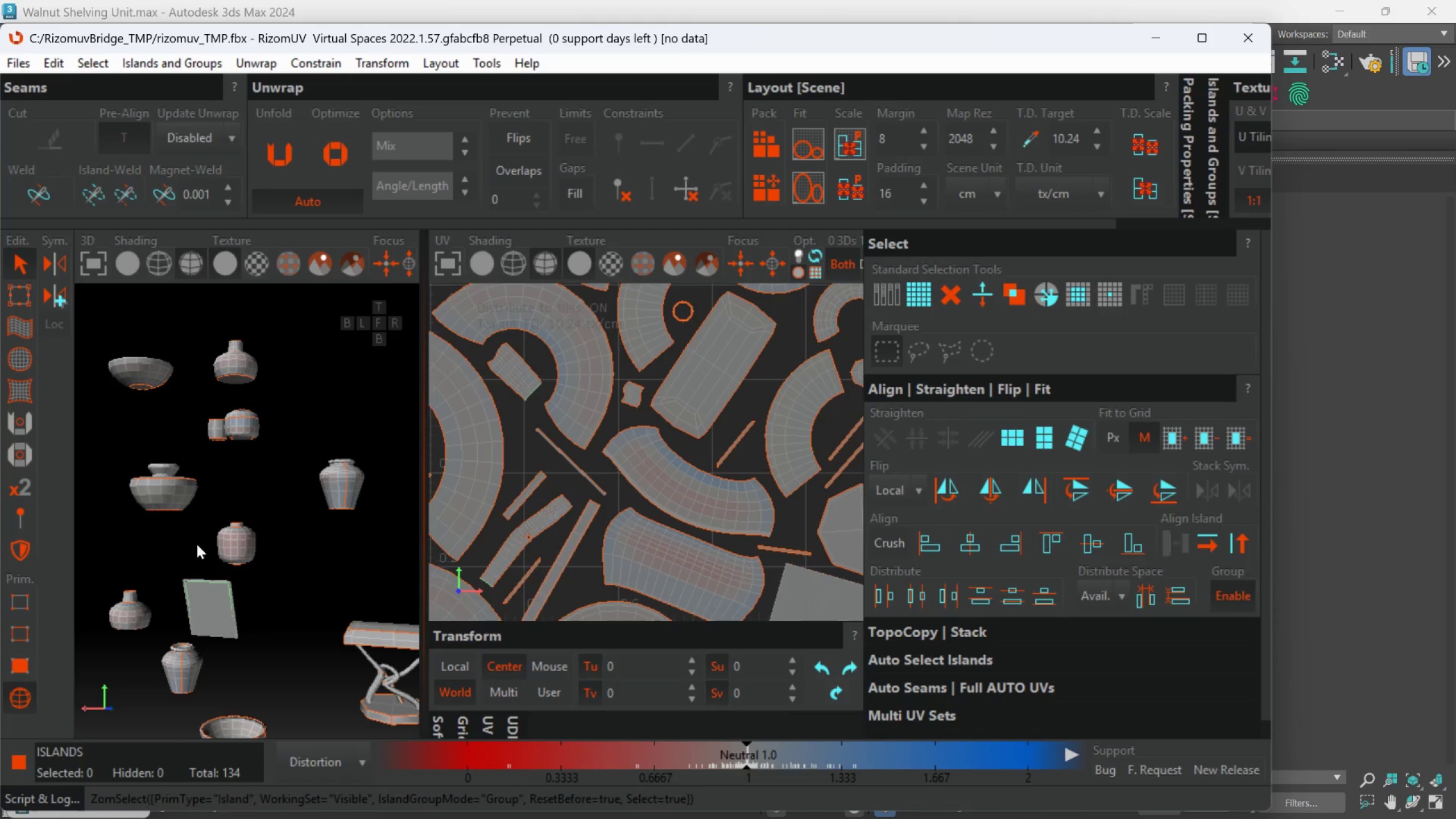 
scroll: coordinate [191, 571], scroll_direction: none, amount: 0.0
 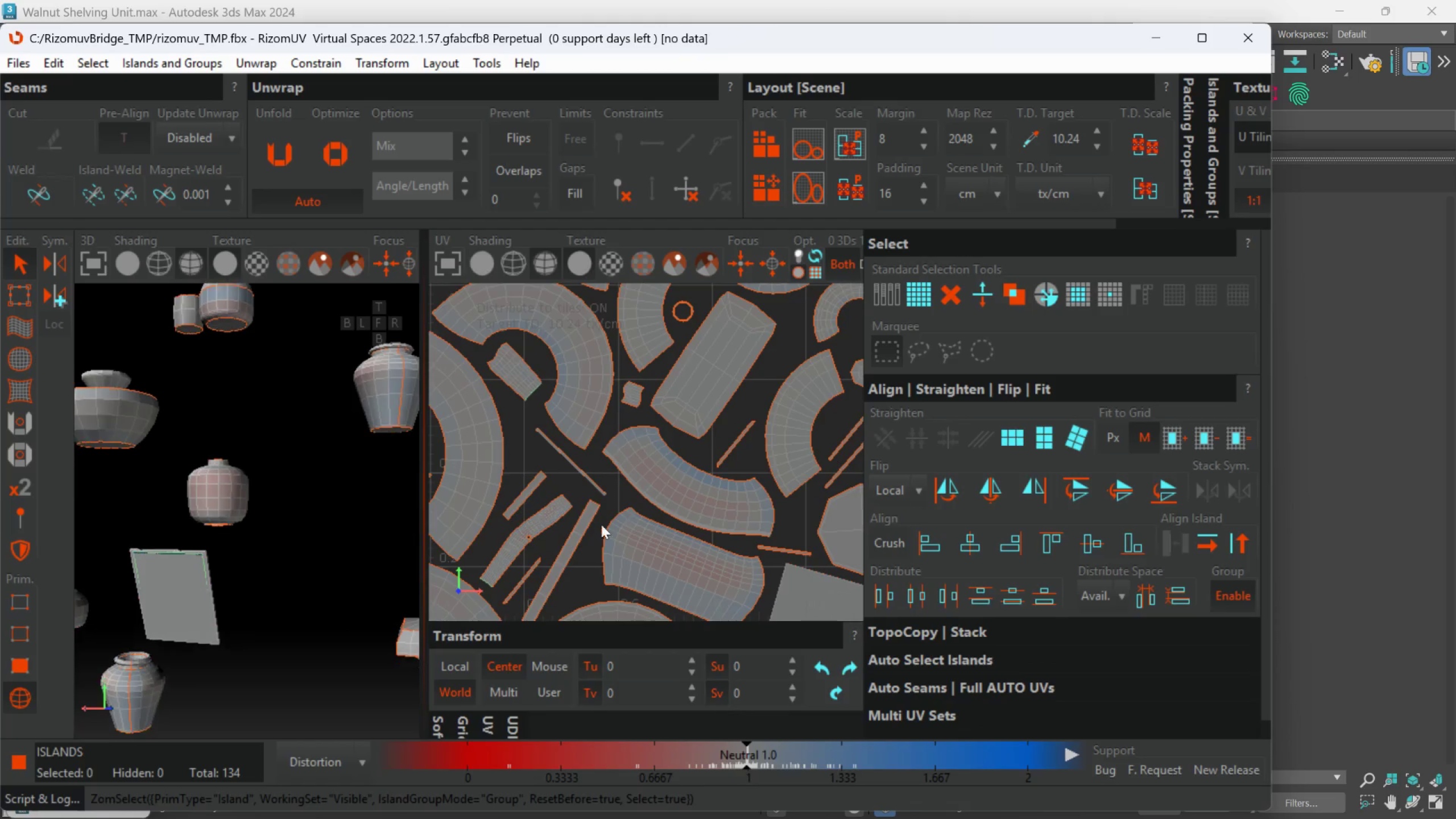 
scroll: coordinate [635, 526], scroll_direction: down, amount: 4.0
 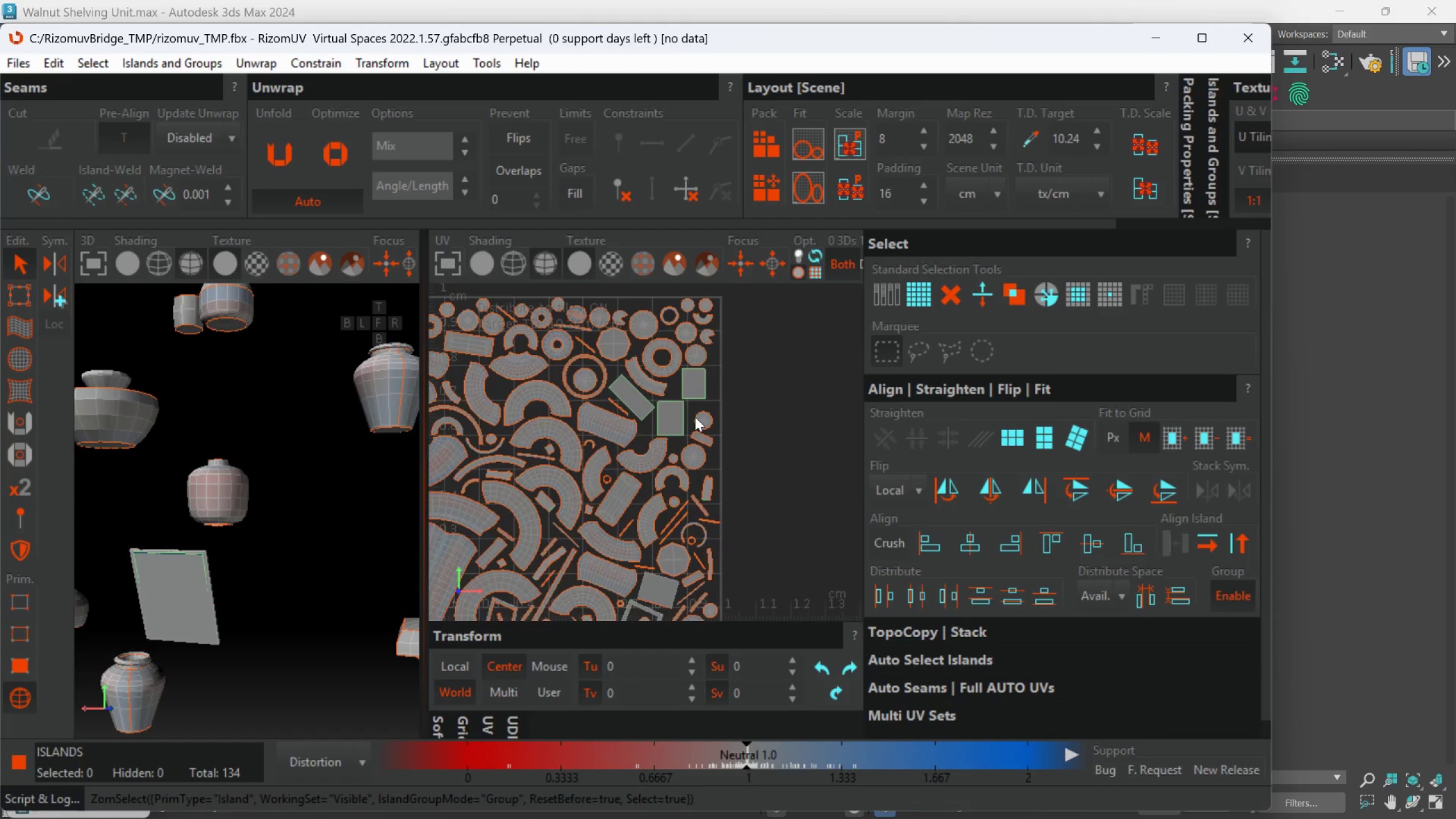 
scroll: coordinate [657, 412], scroll_direction: up, amount: 1.0
 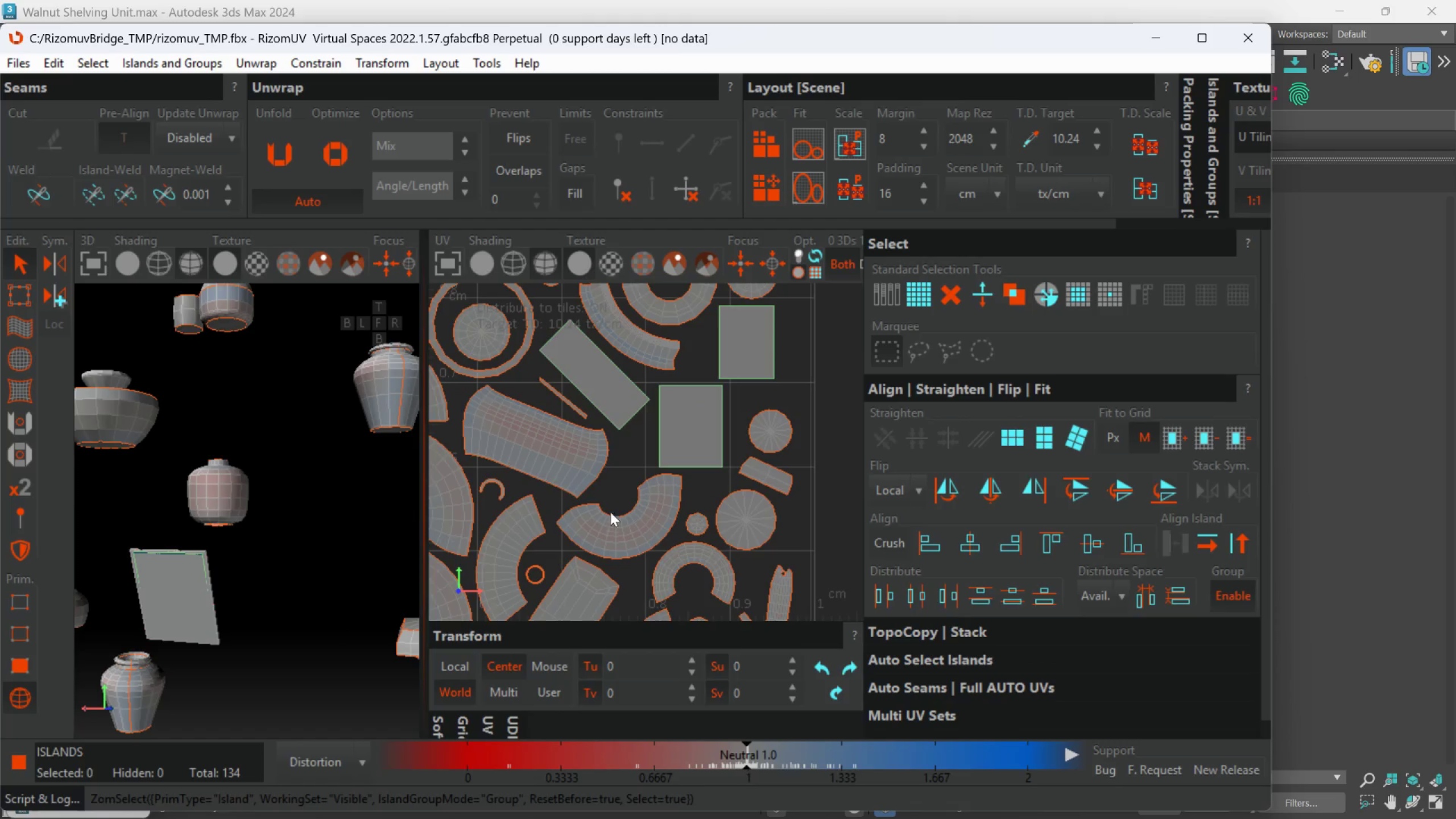 
left_click([672, 454])
 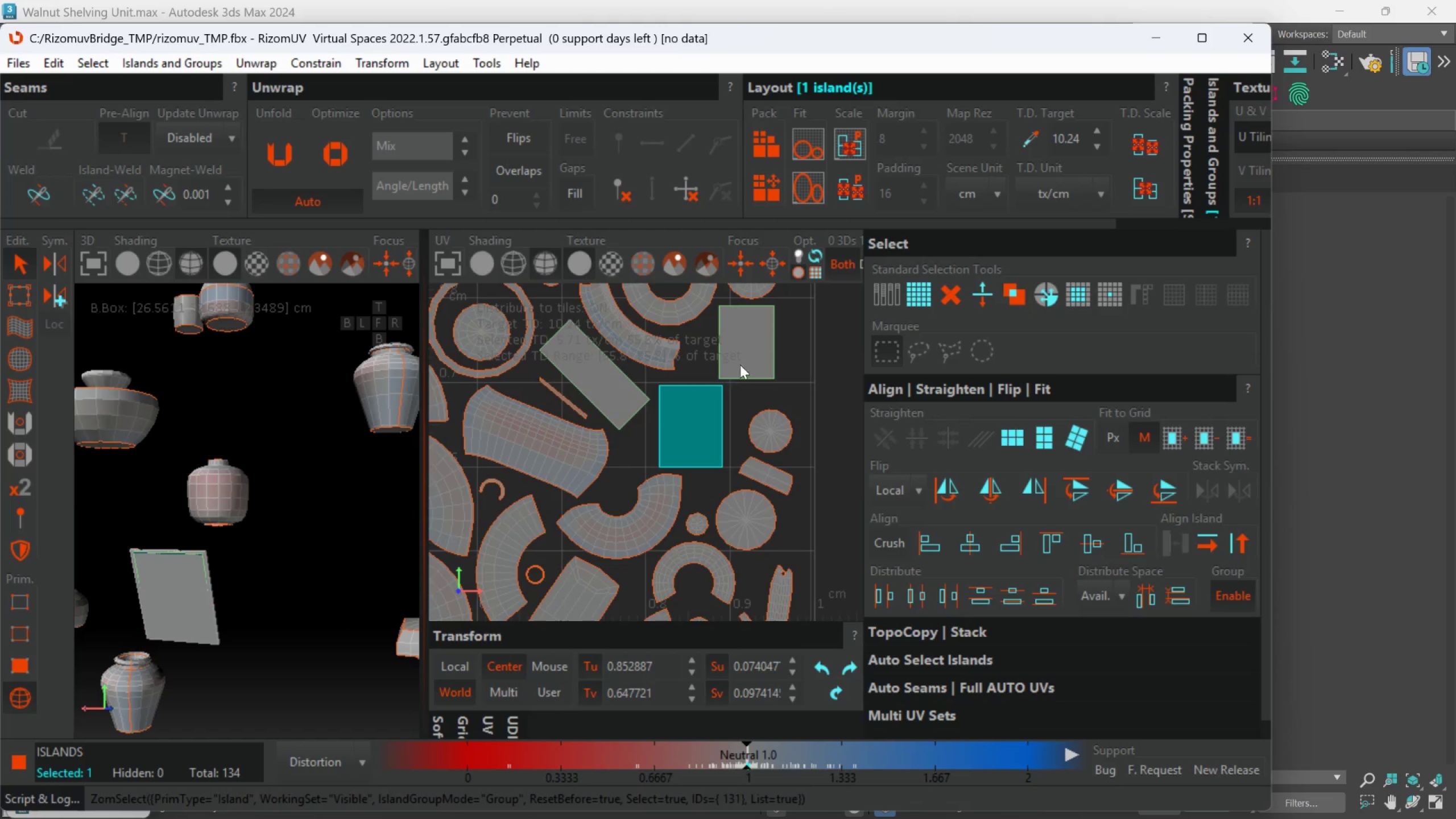 
hold_key(key=ControlLeft, duration=1.08)
left_click([746, 354])
 